 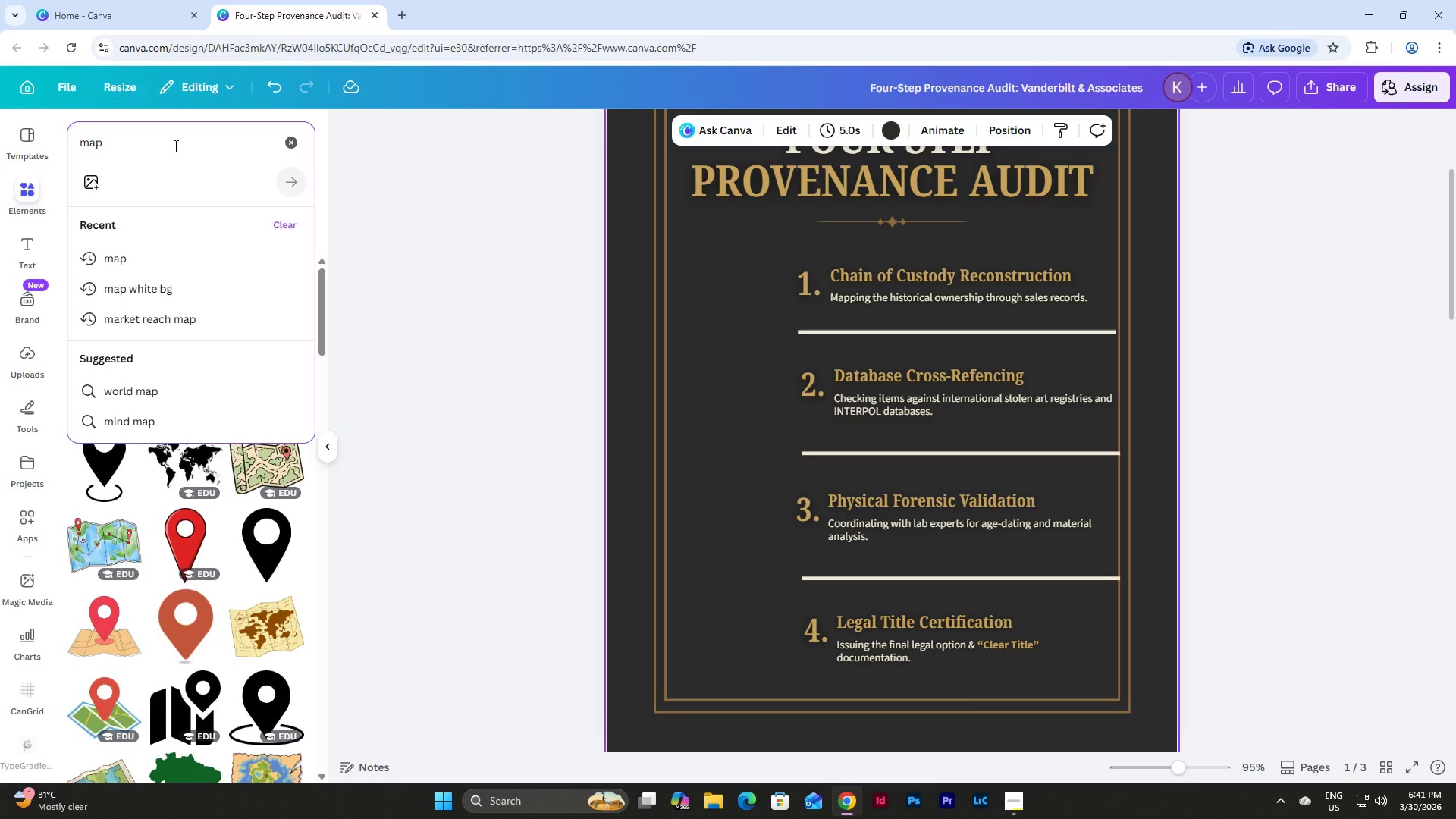 
key(NumpadEnter)
 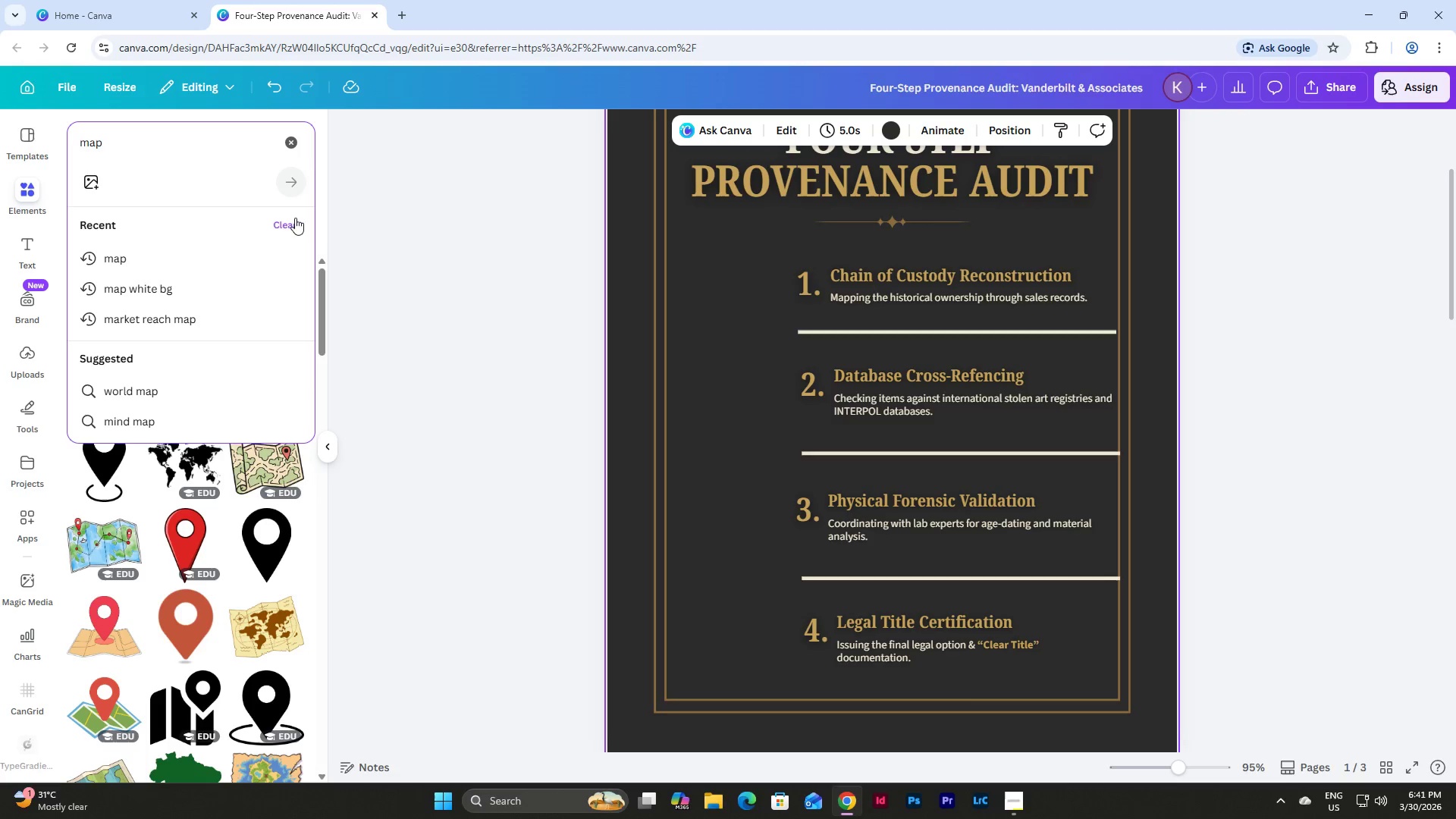 
left_click([526, 289])
 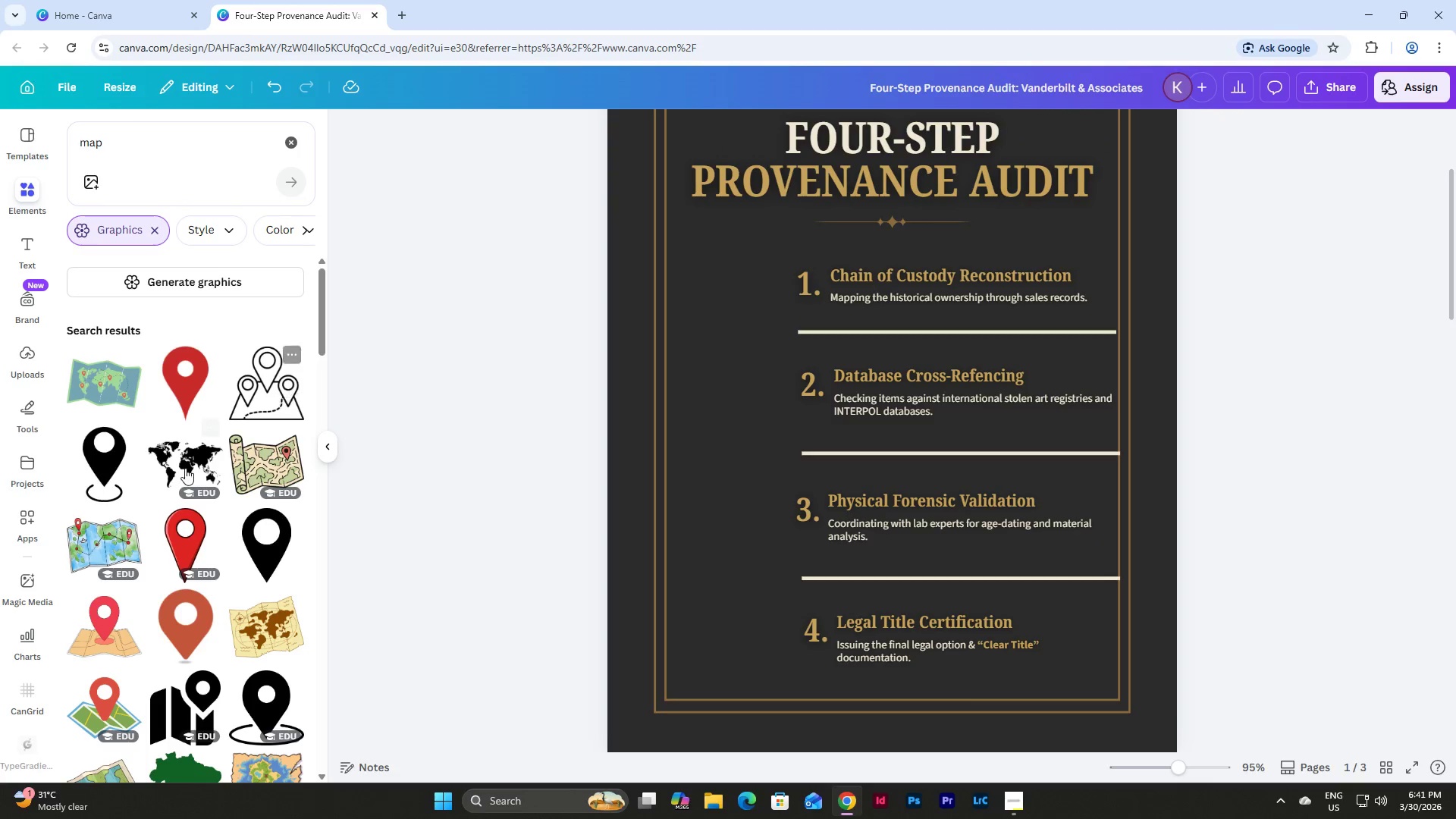 
left_click([105, 479])
 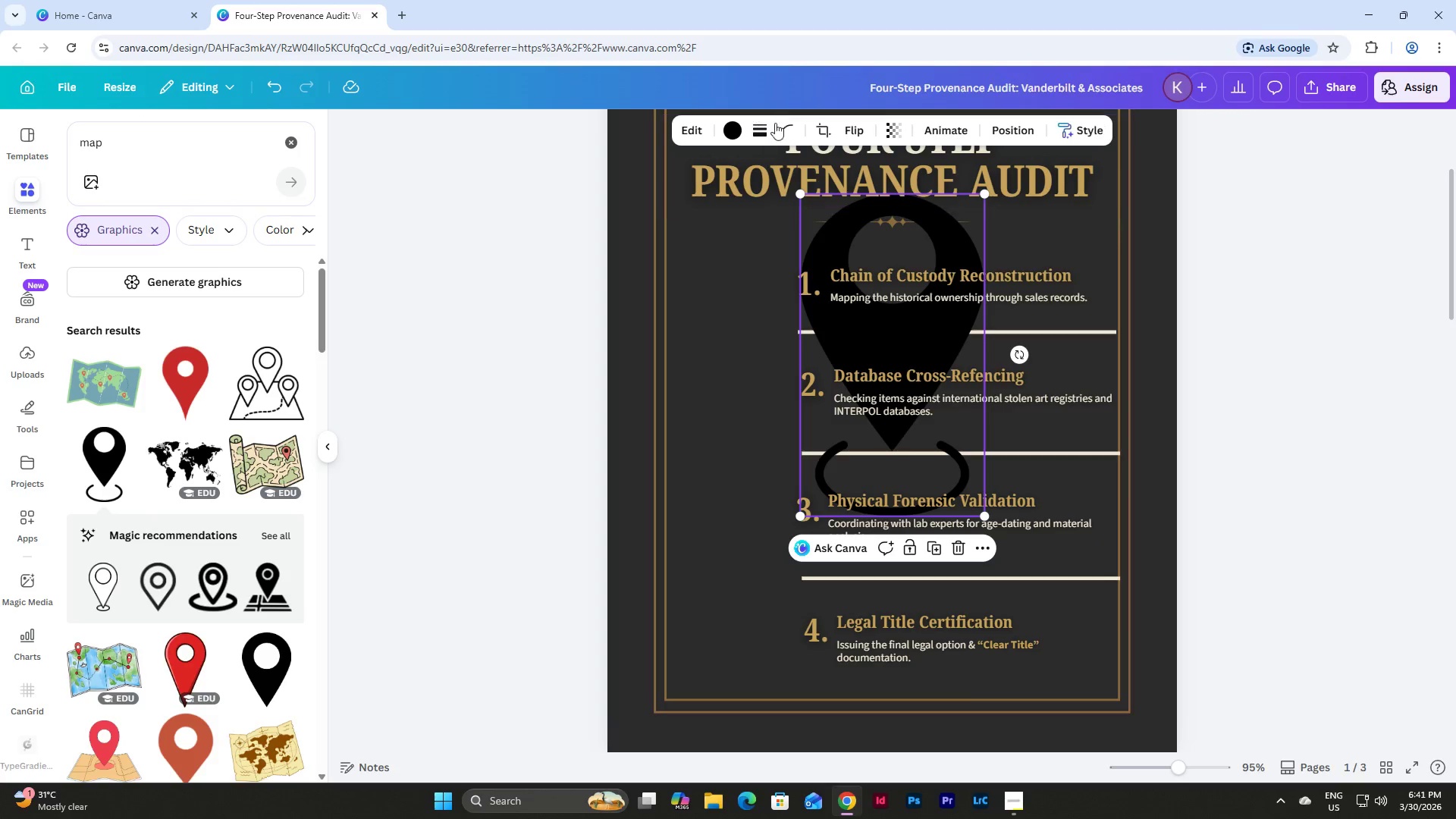 
left_click([734, 131])
 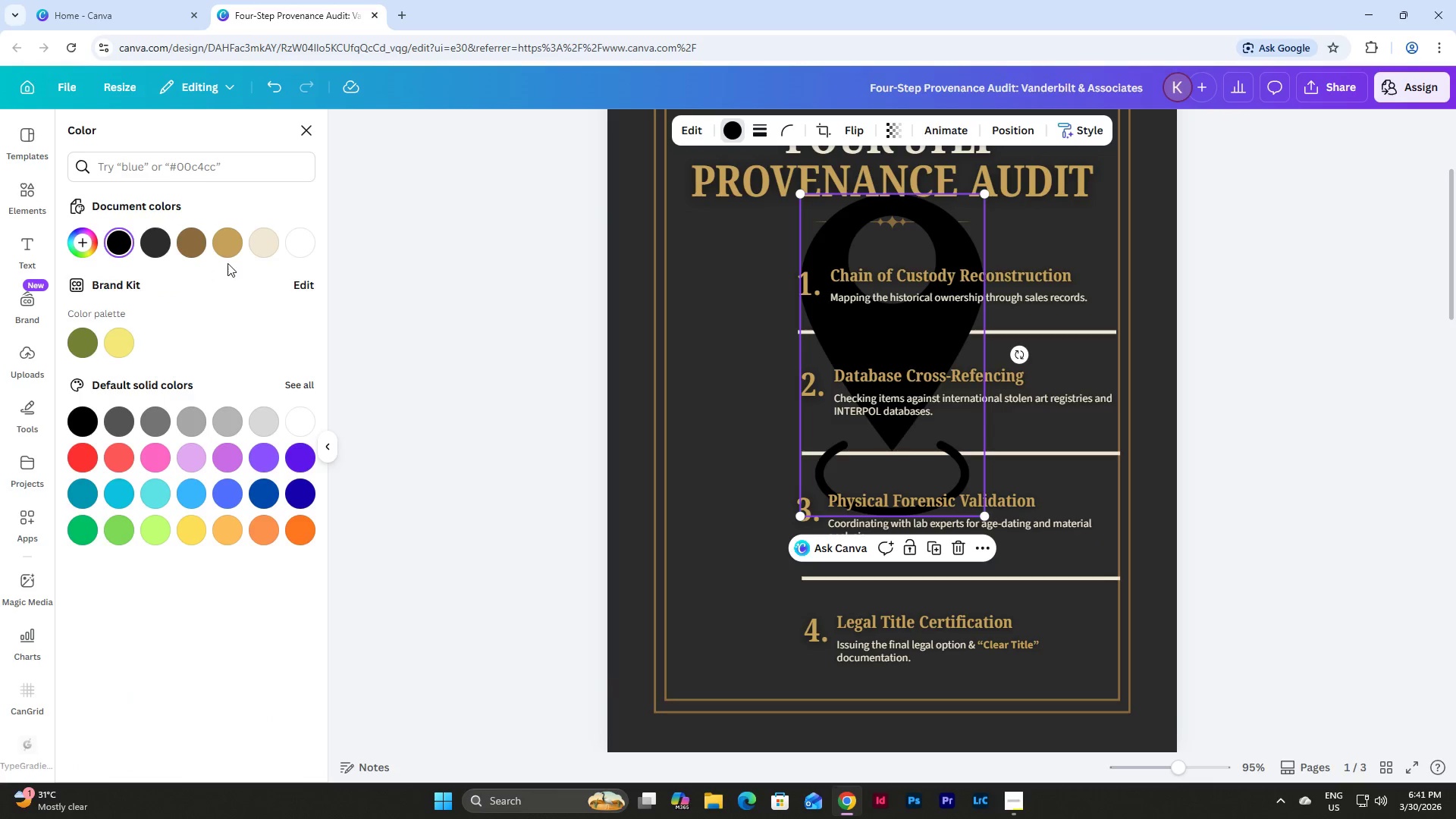 
left_click([197, 242])
 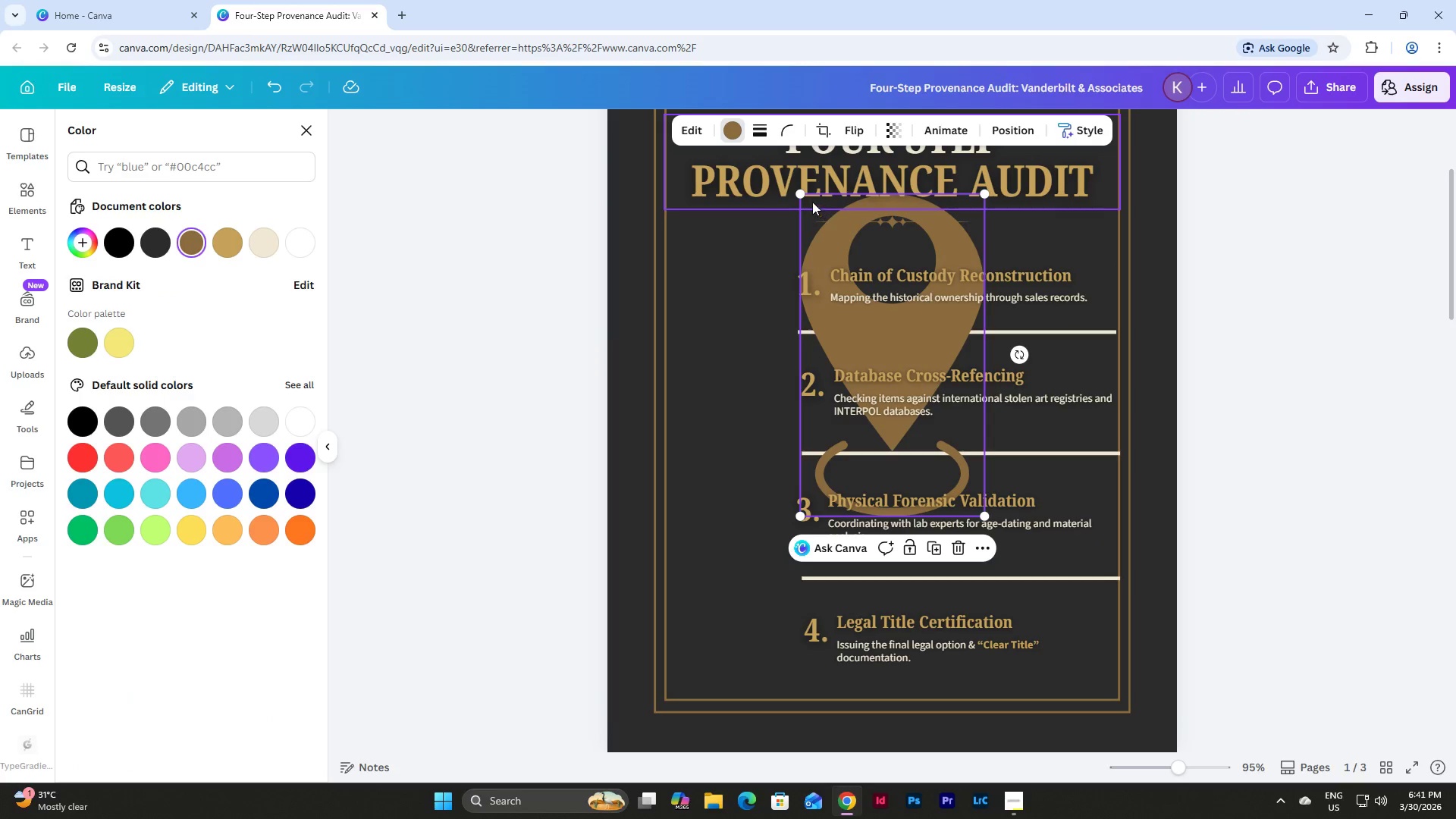 
left_click_drag(start_coordinate=[801, 195], to_coordinate=[930, 369])
 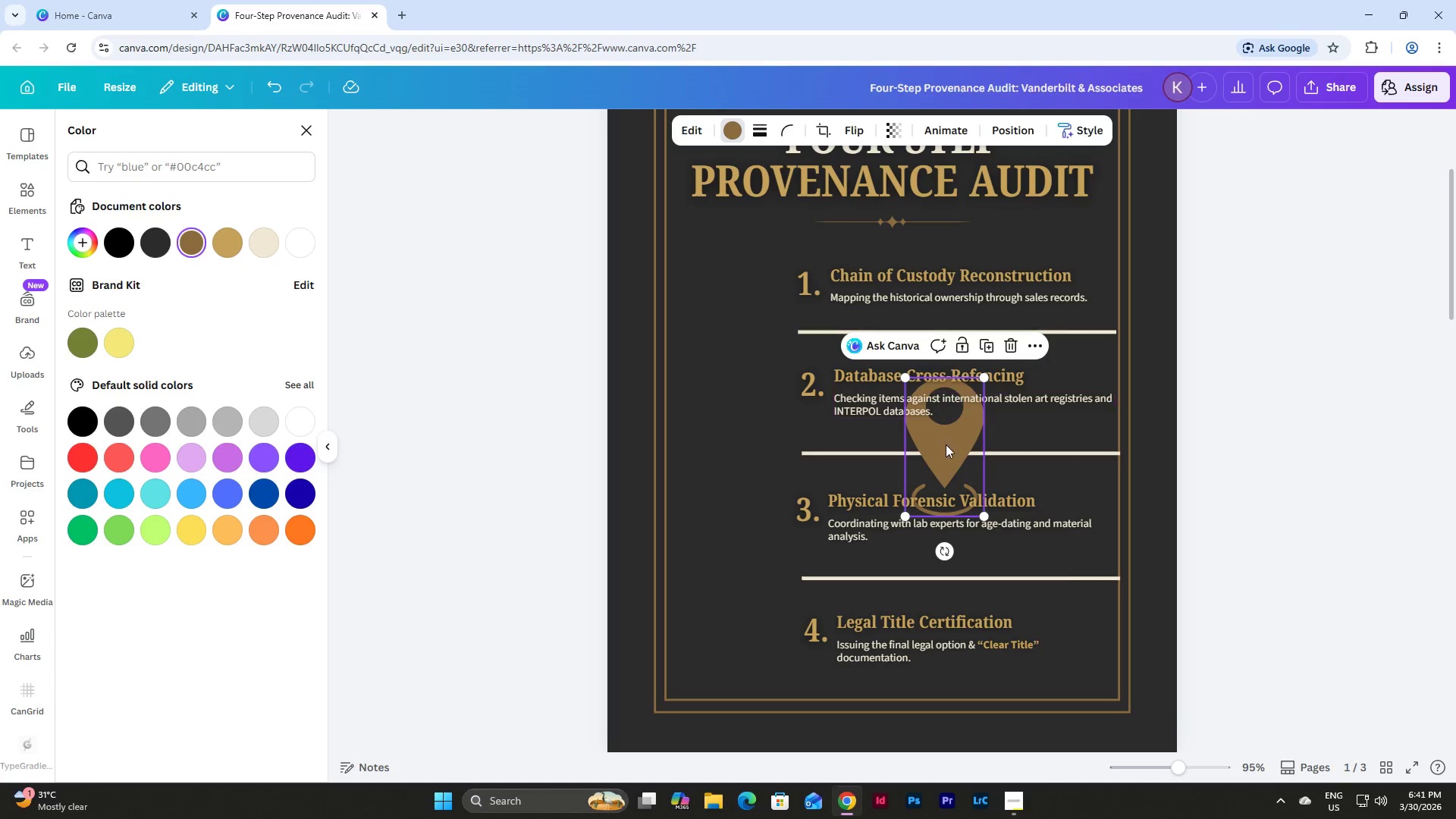 
left_click_drag(start_coordinate=[946, 444], to_coordinate=[737, 278])
 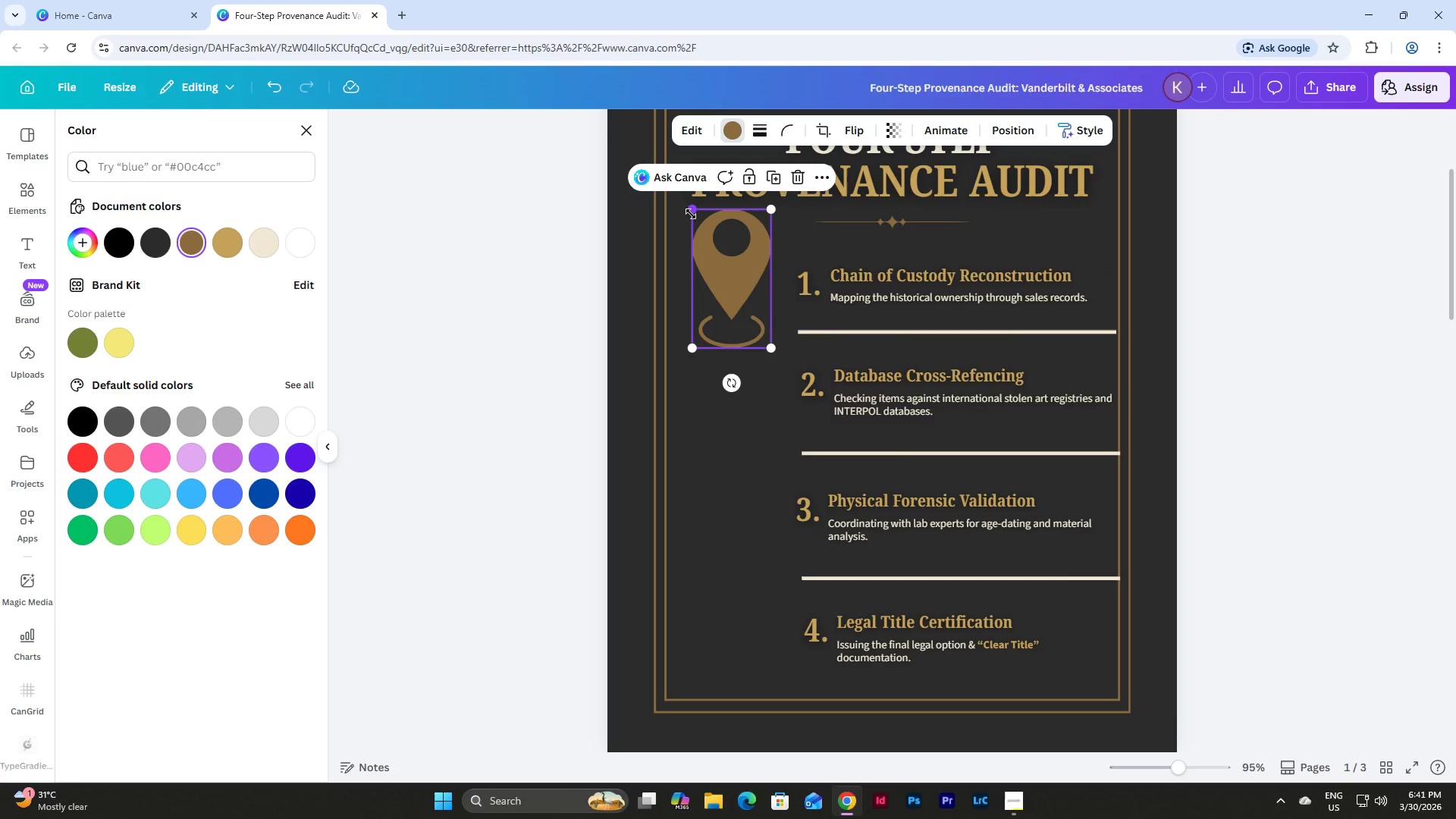 
left_click_drag(start_coordinate=[691, 214], to_coordinate=[722, 293])
 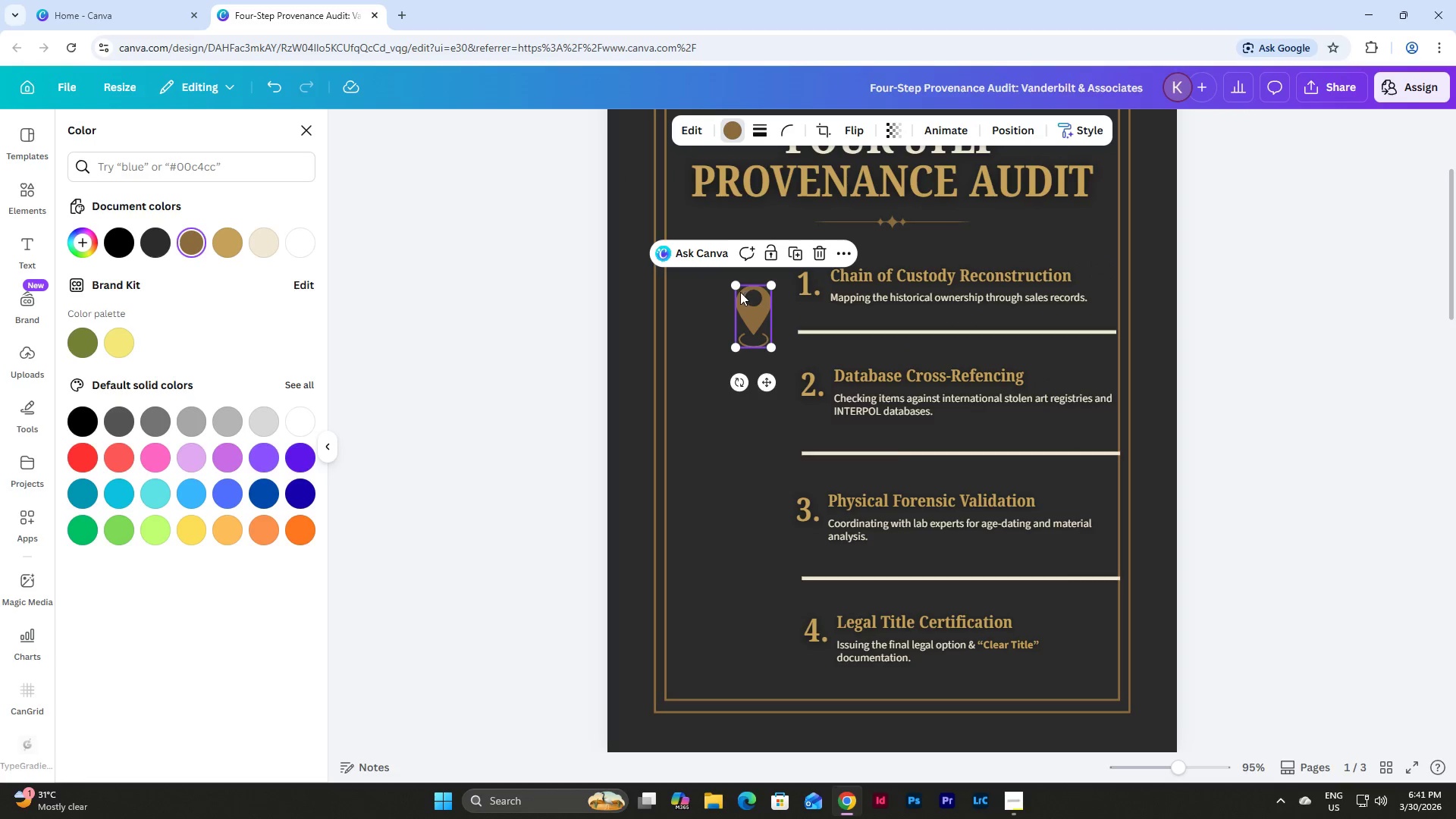 
left_click_drag(start_coordinate=[733, 287], to_coordinate=[723, 277])
 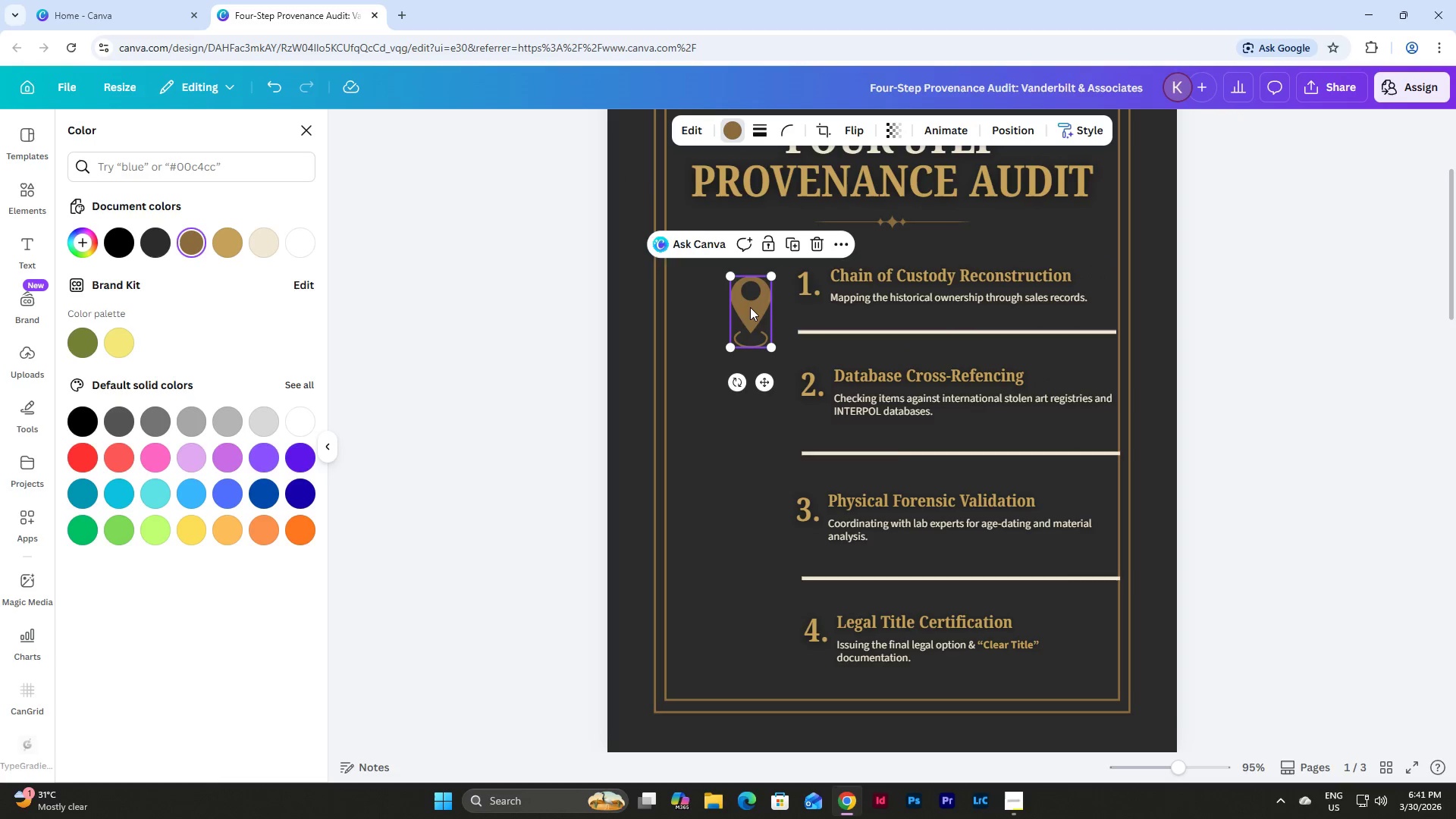 
left_click_drag(start_coordinate=[749, 307], to_coordinate=[745, 282])
 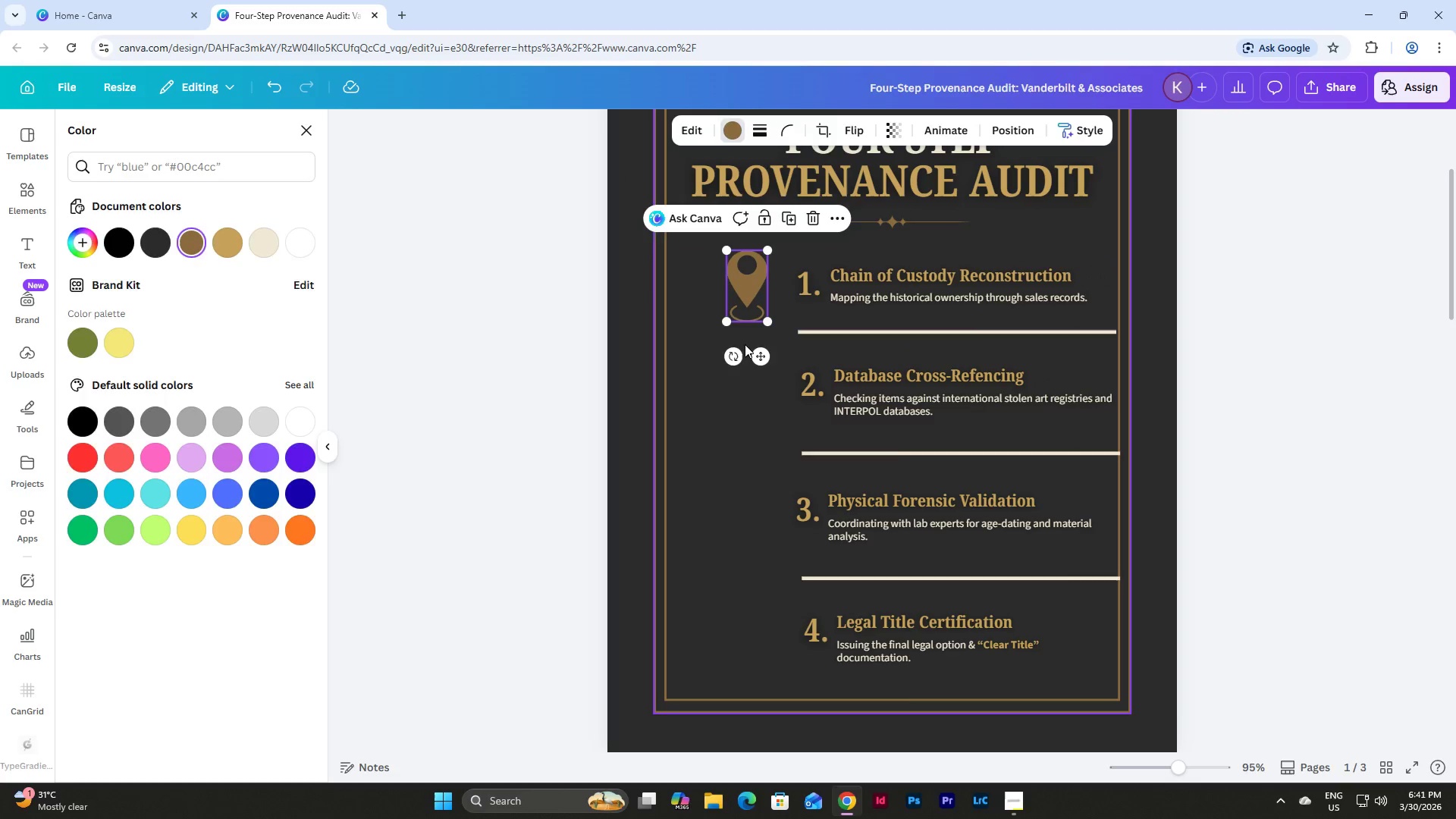 
left_click([745, 344])
 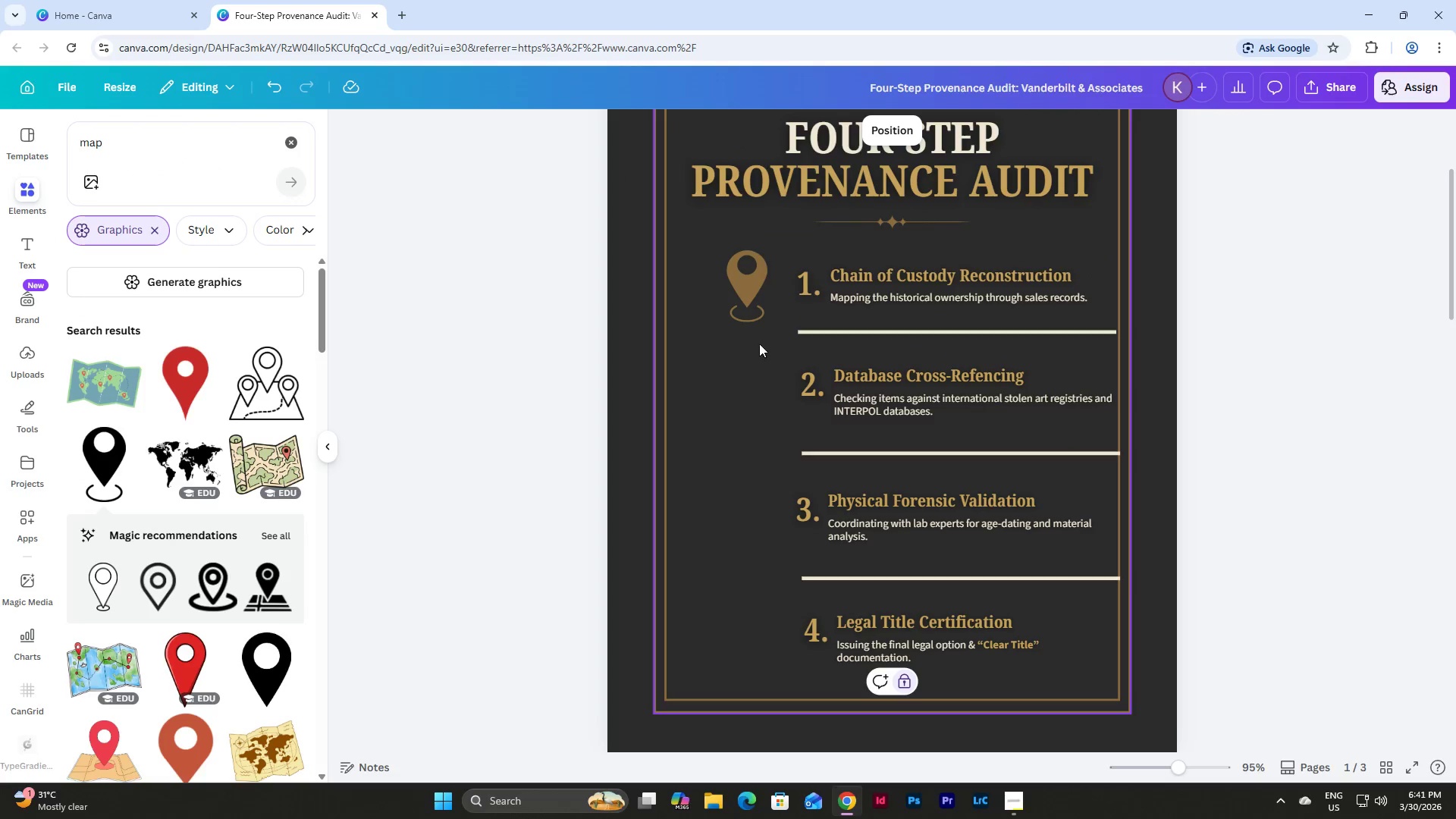 
left_click_drag(start_coordinate=[759, 344], to_coordinate=[720, 262])
 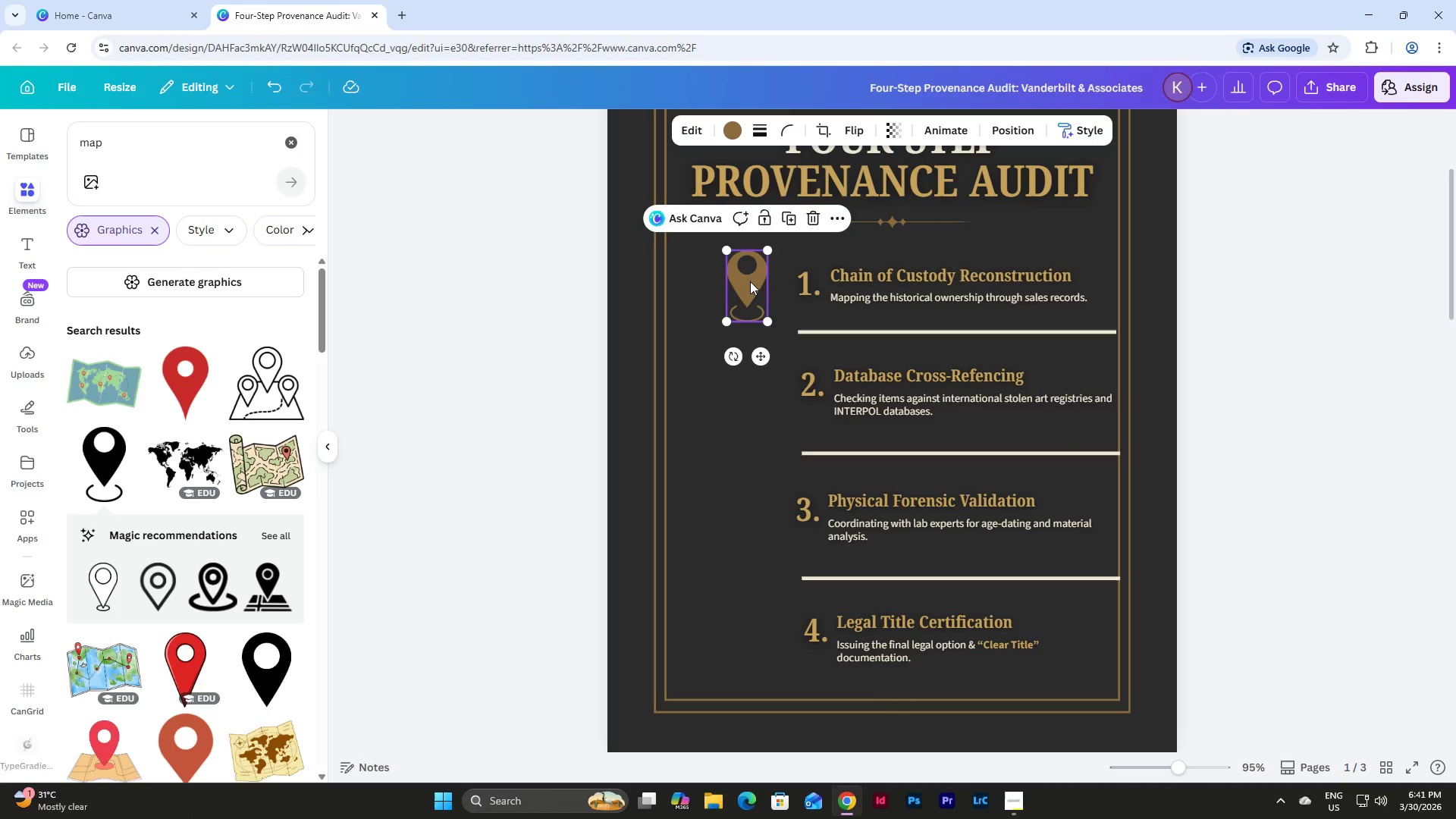 
left_click_drag(start_coordinate=[750, 281], to_coordinate=[746, 281])
 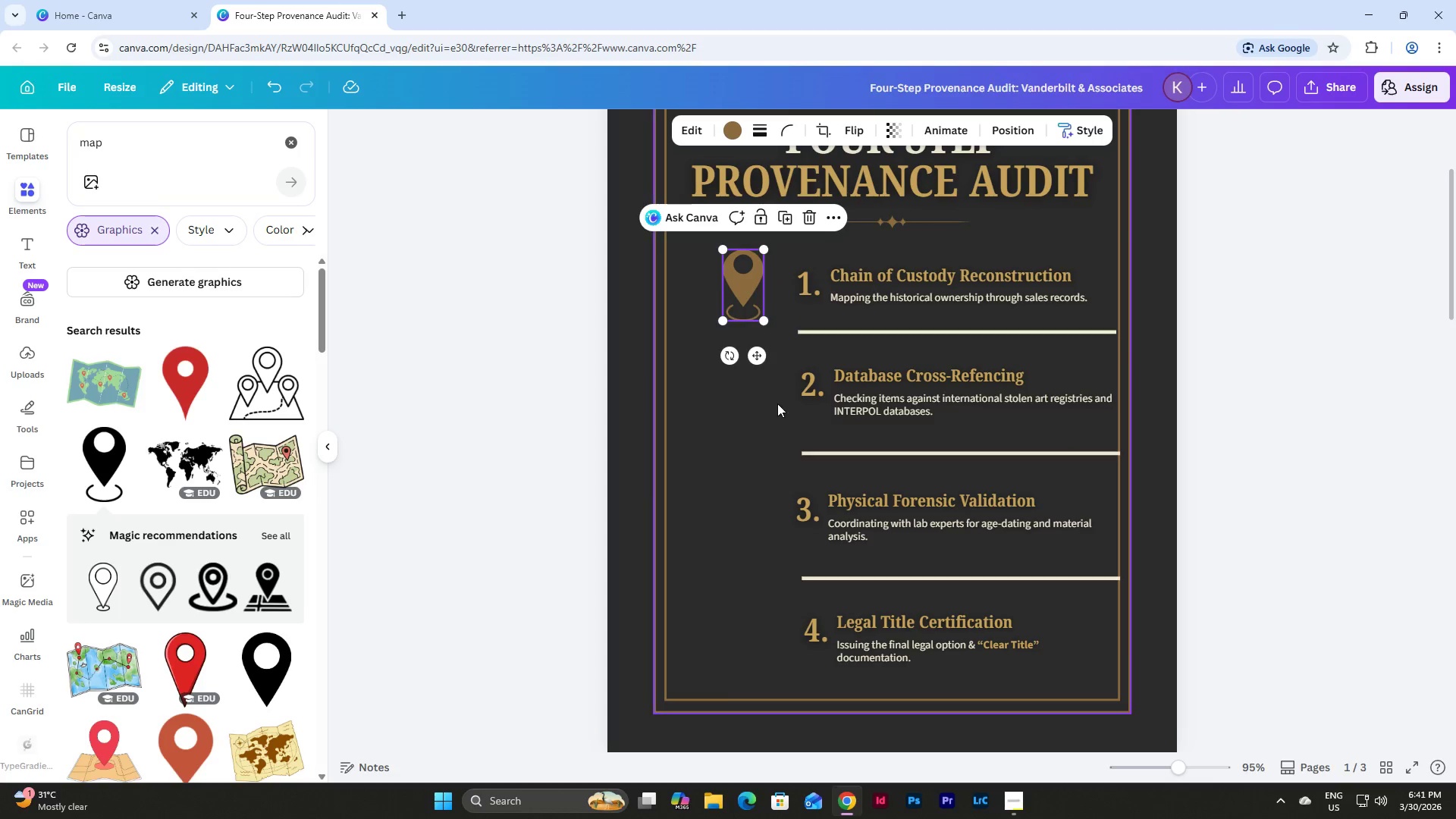 
left_click([777, 403])
 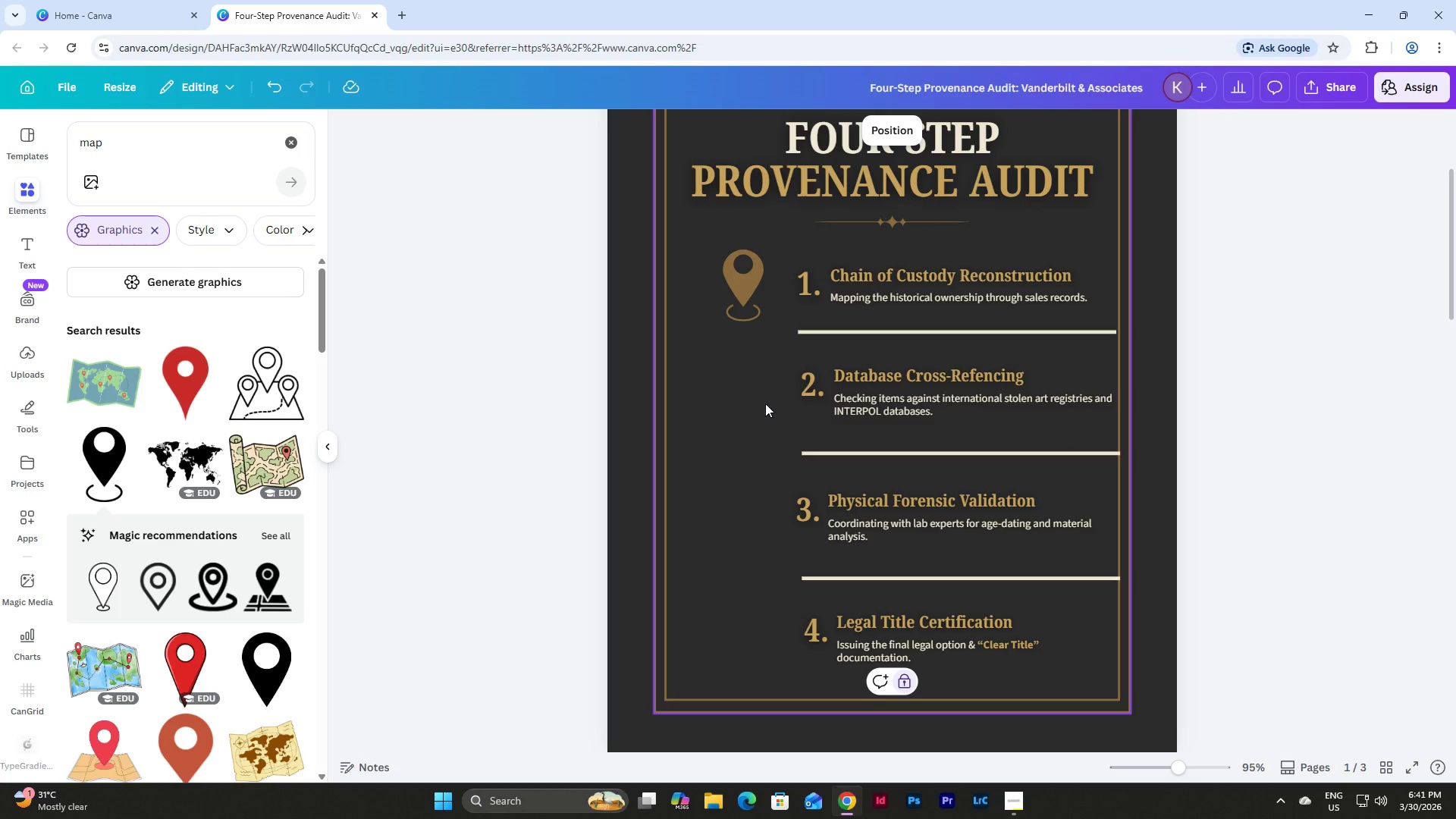 
left_click([184, 153])
 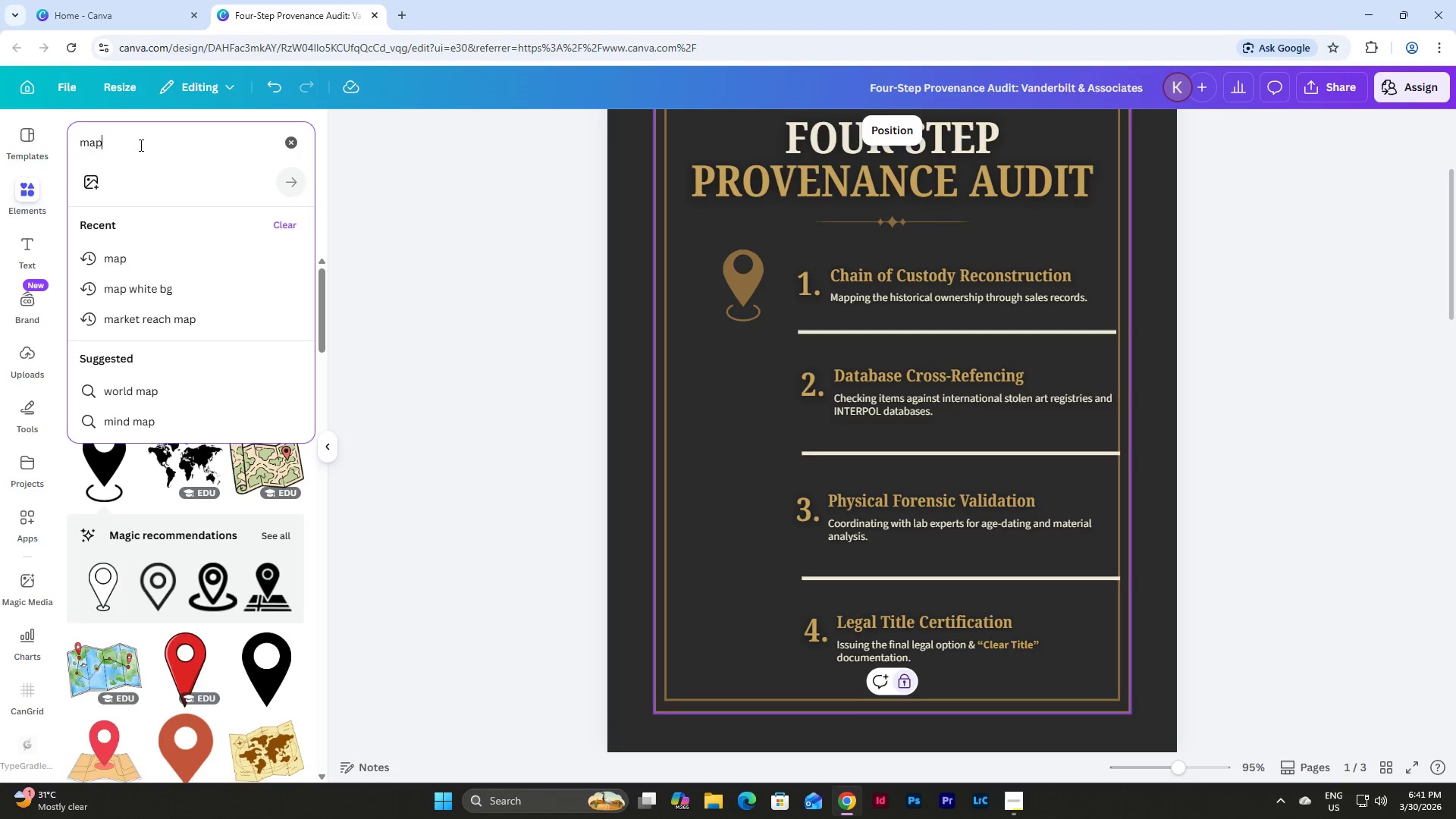 
left_click_drag(start_coordinate=[141, 145], to_coordinate=[73, 143])
 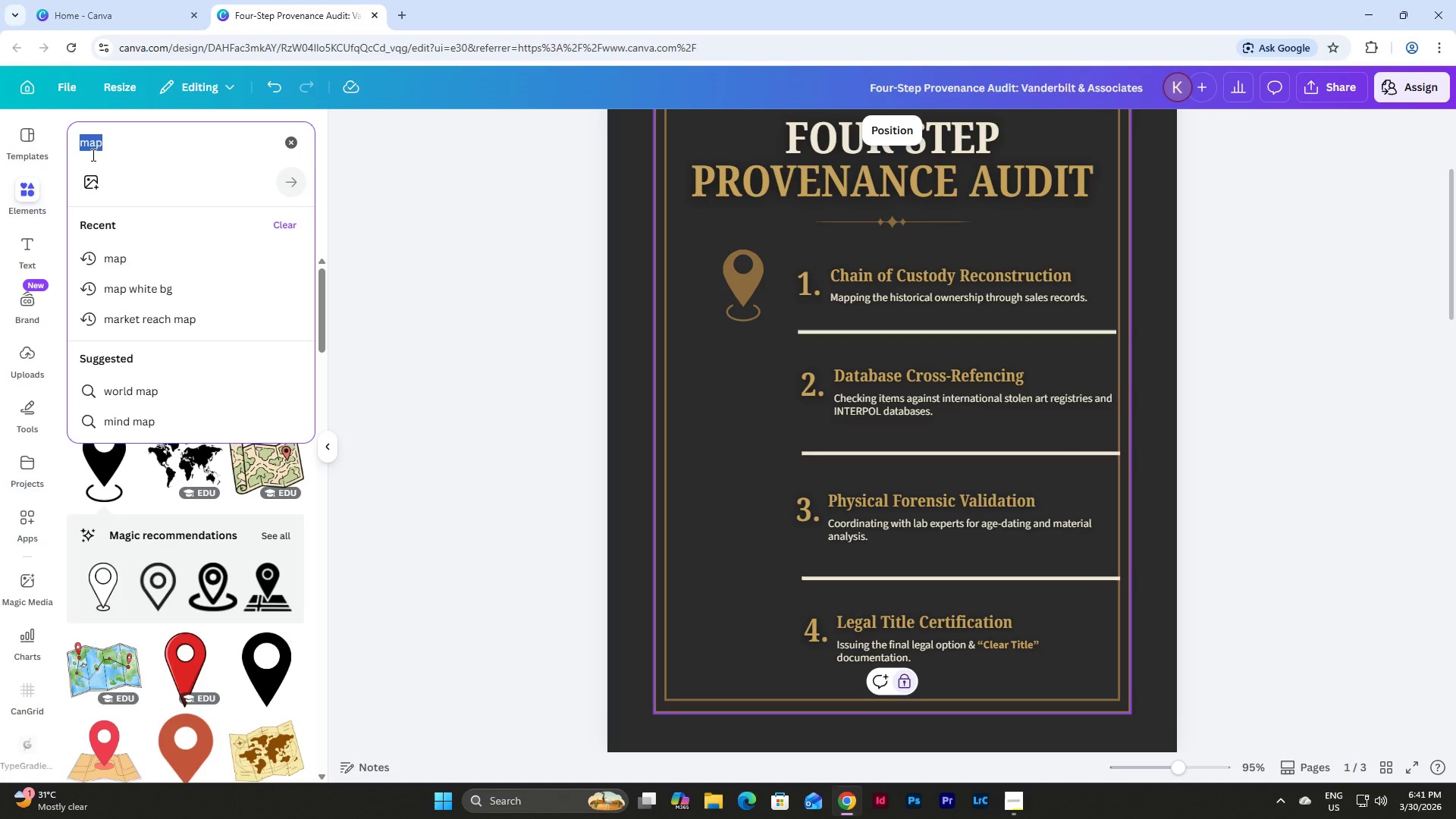 
type(computer)
 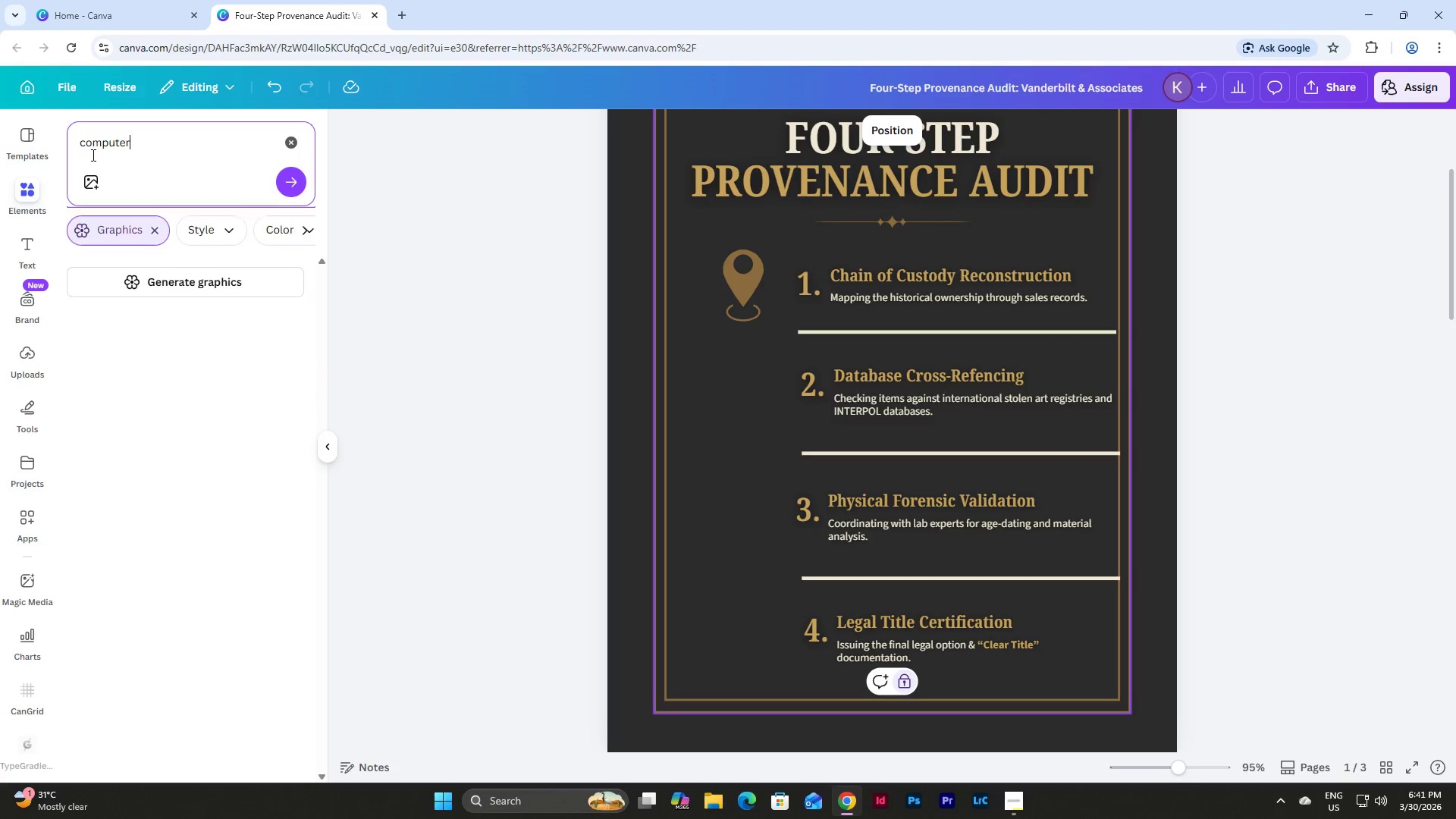 
key(Enter)
 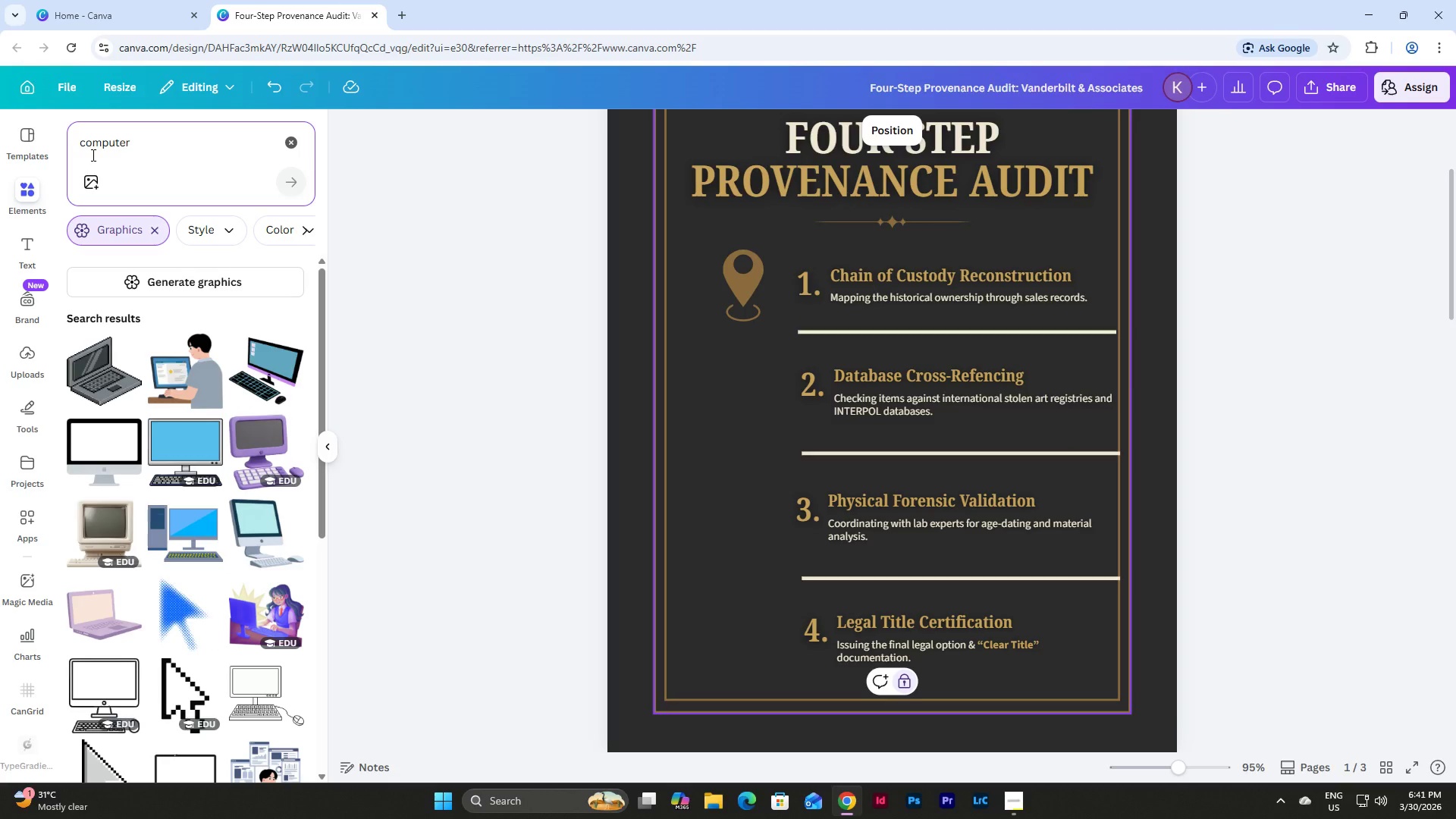 
scroll: coordinate [260, 519], scroll_direction: down, amount: 8.0
 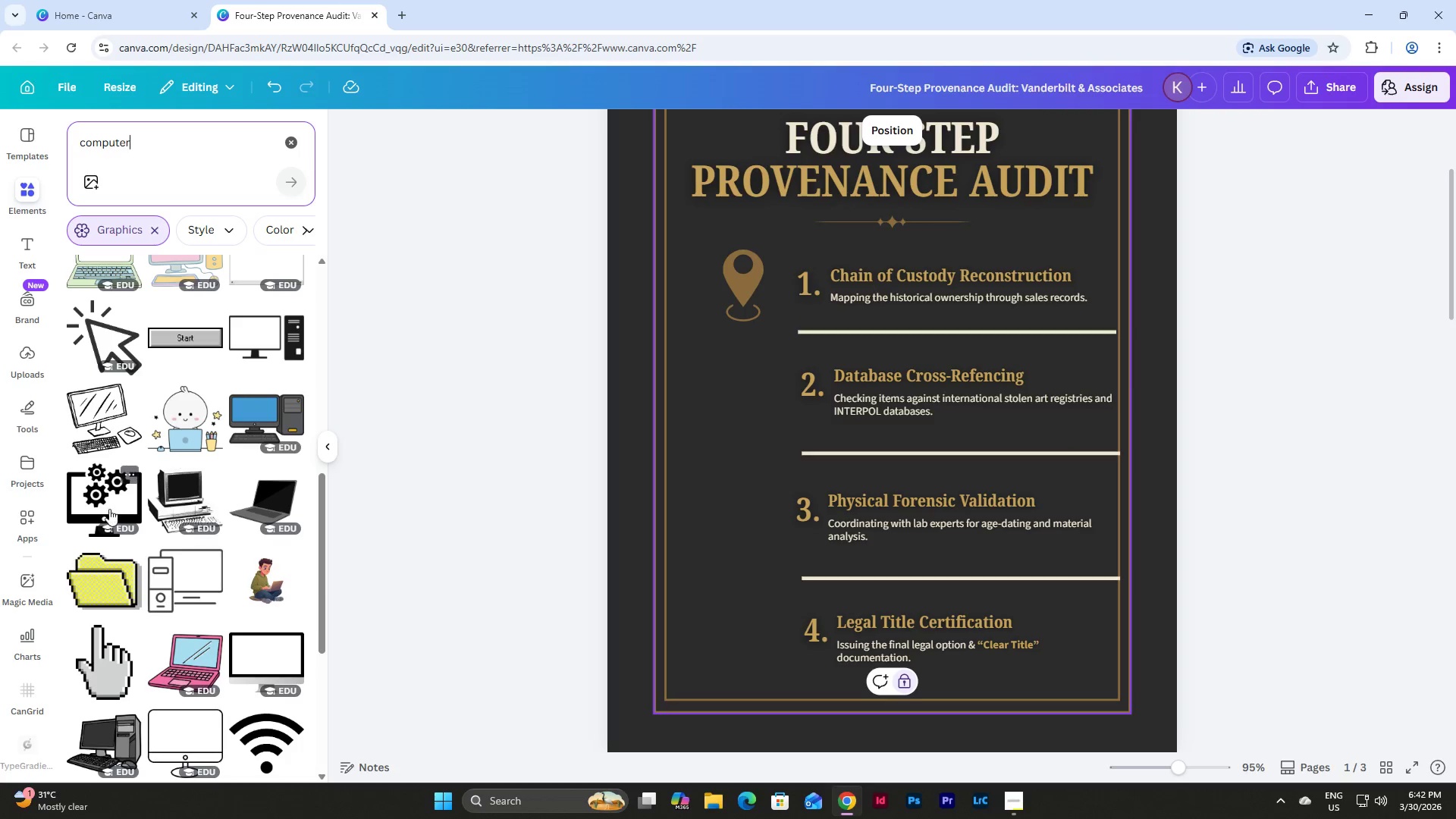 
left_click([107, 507])
 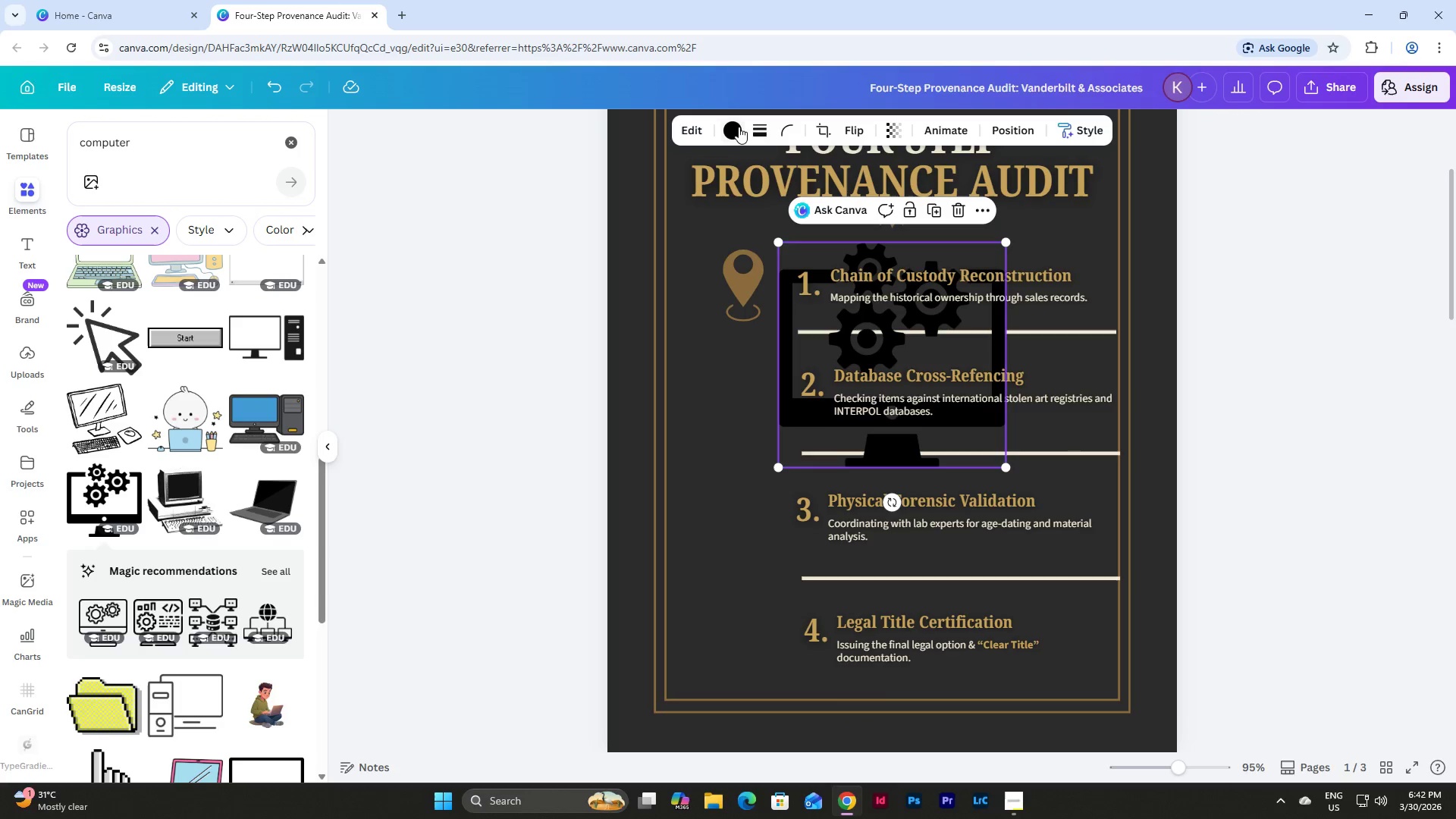 
left_click([733, 124])
 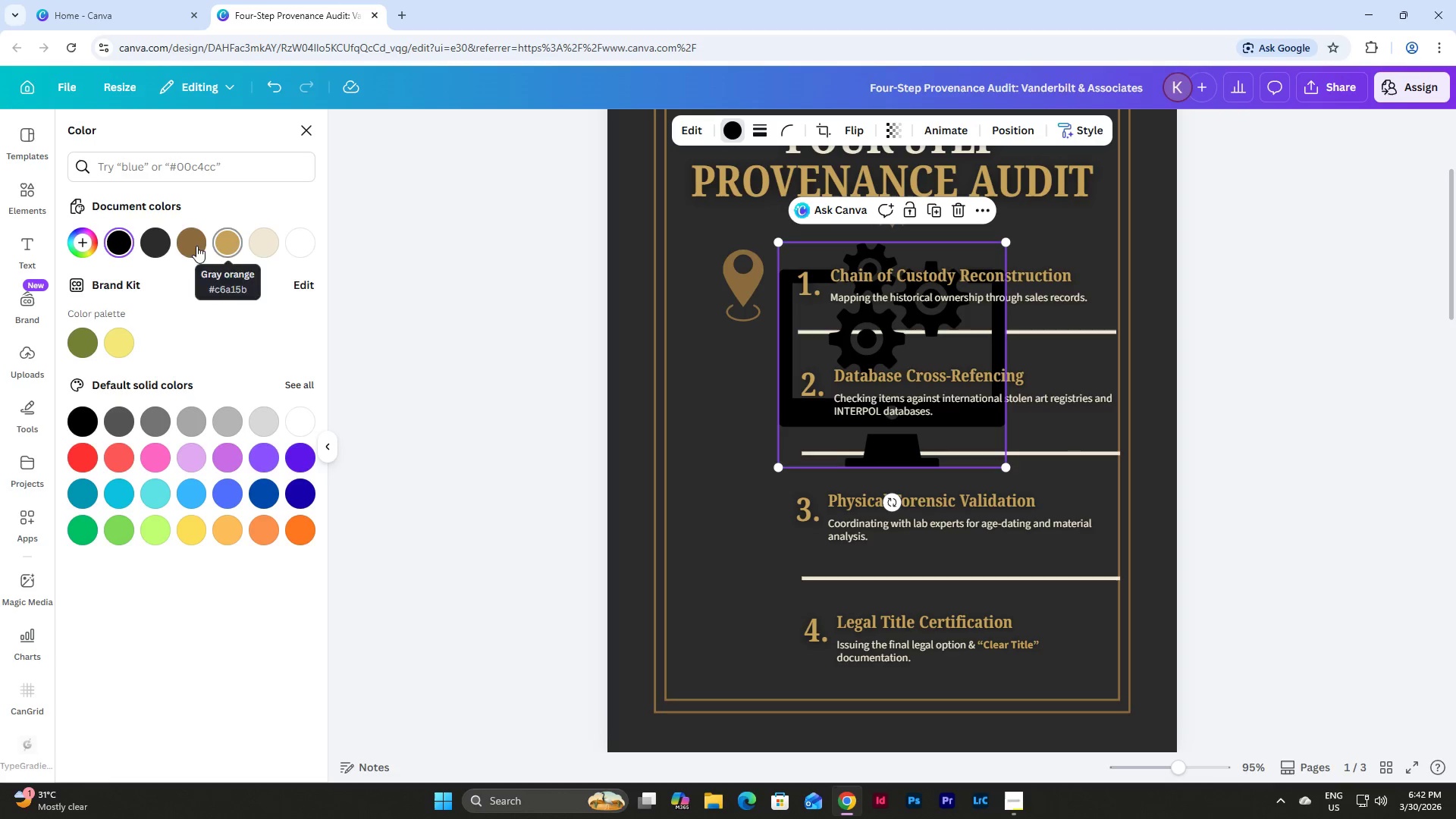 
left_click([183, 243])
 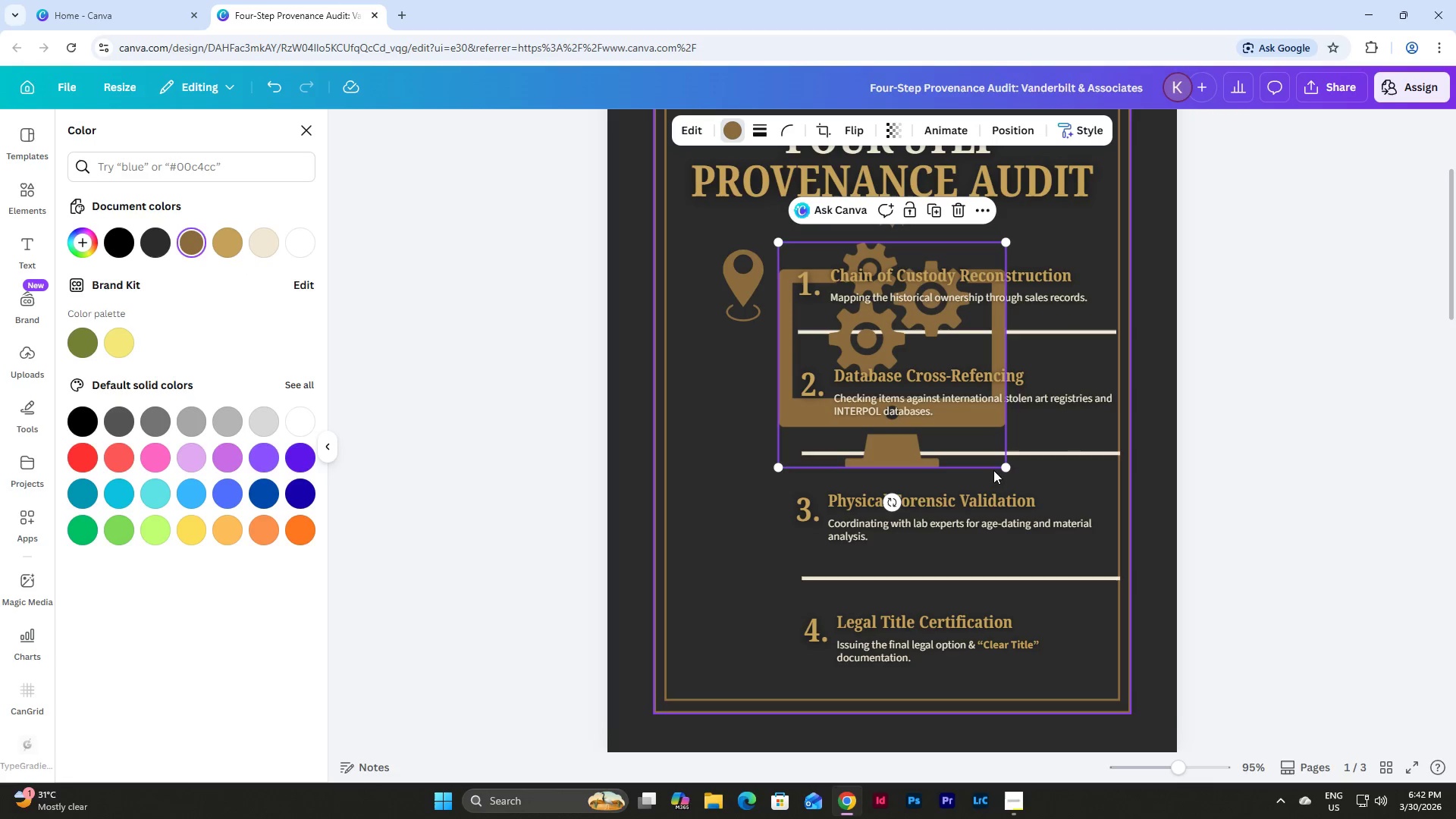 
left_click_drag(start_coordinate=[1006, 468], to_coordinate=[828, 384])
 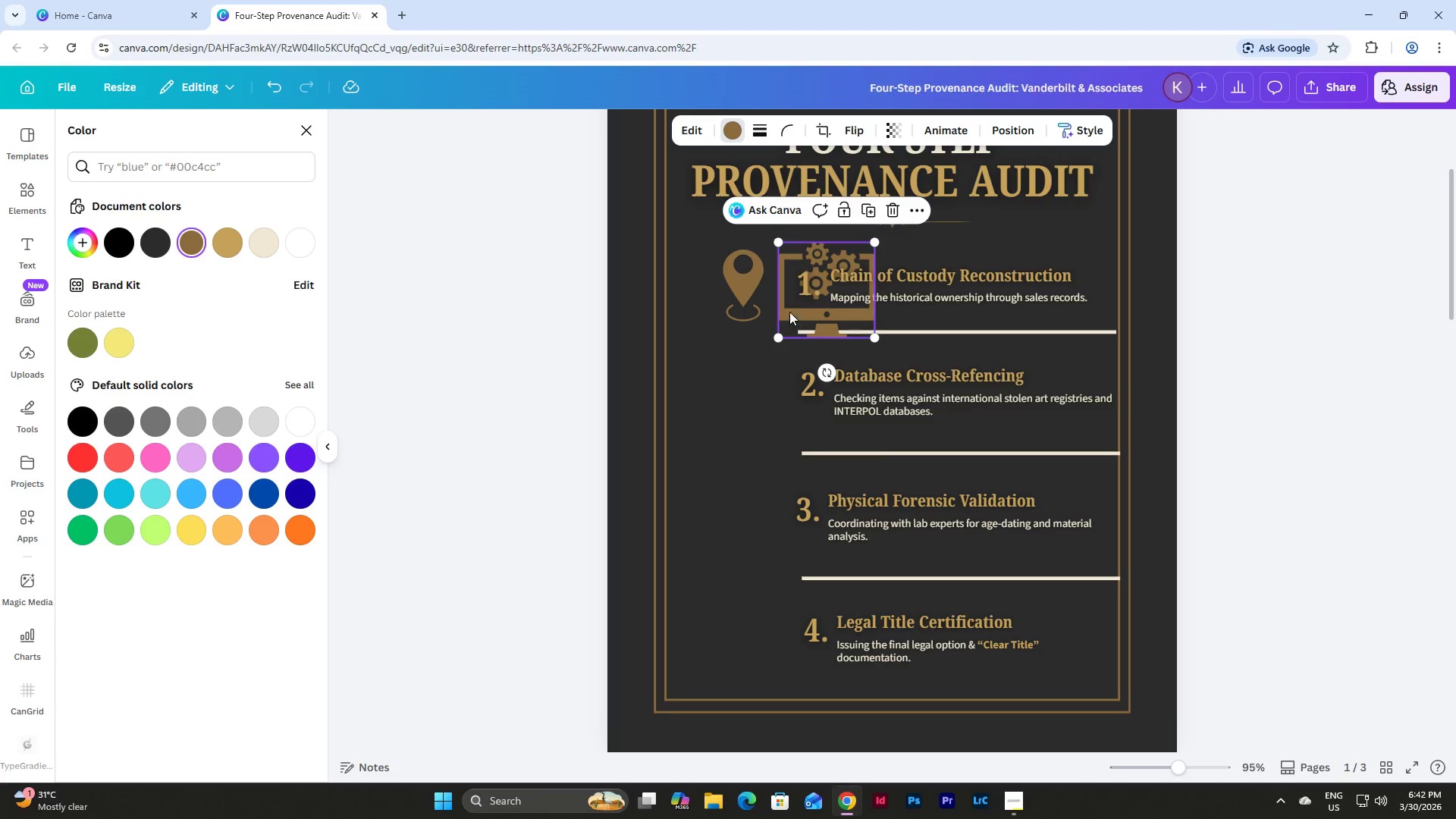 
left_click_drag(start_coordinate=[789, 307], to_coordinate=[694, 401])
 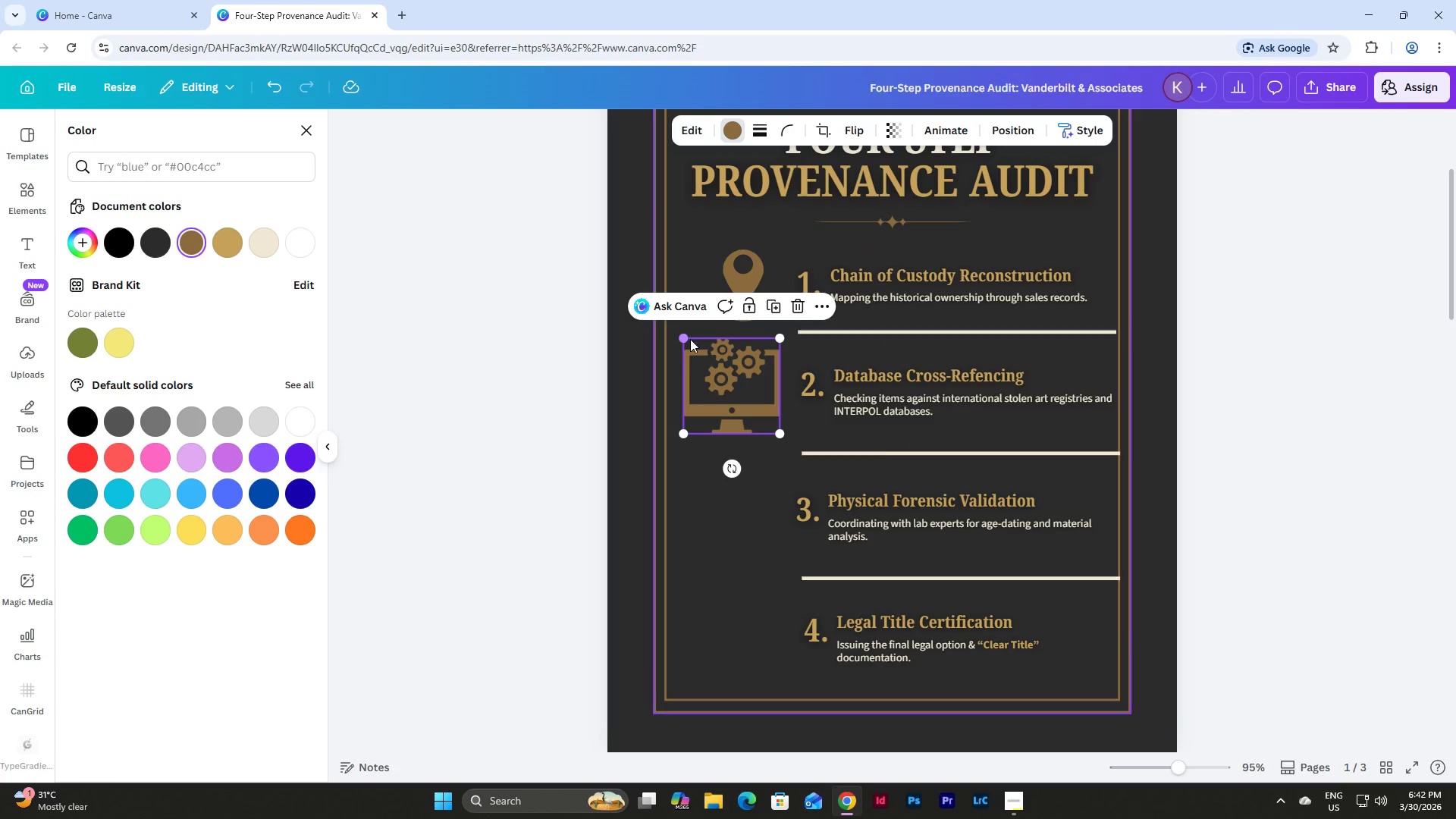 
left_click_drag(start_coordinate=[690, 340], to_coordinate=[696, 343])
 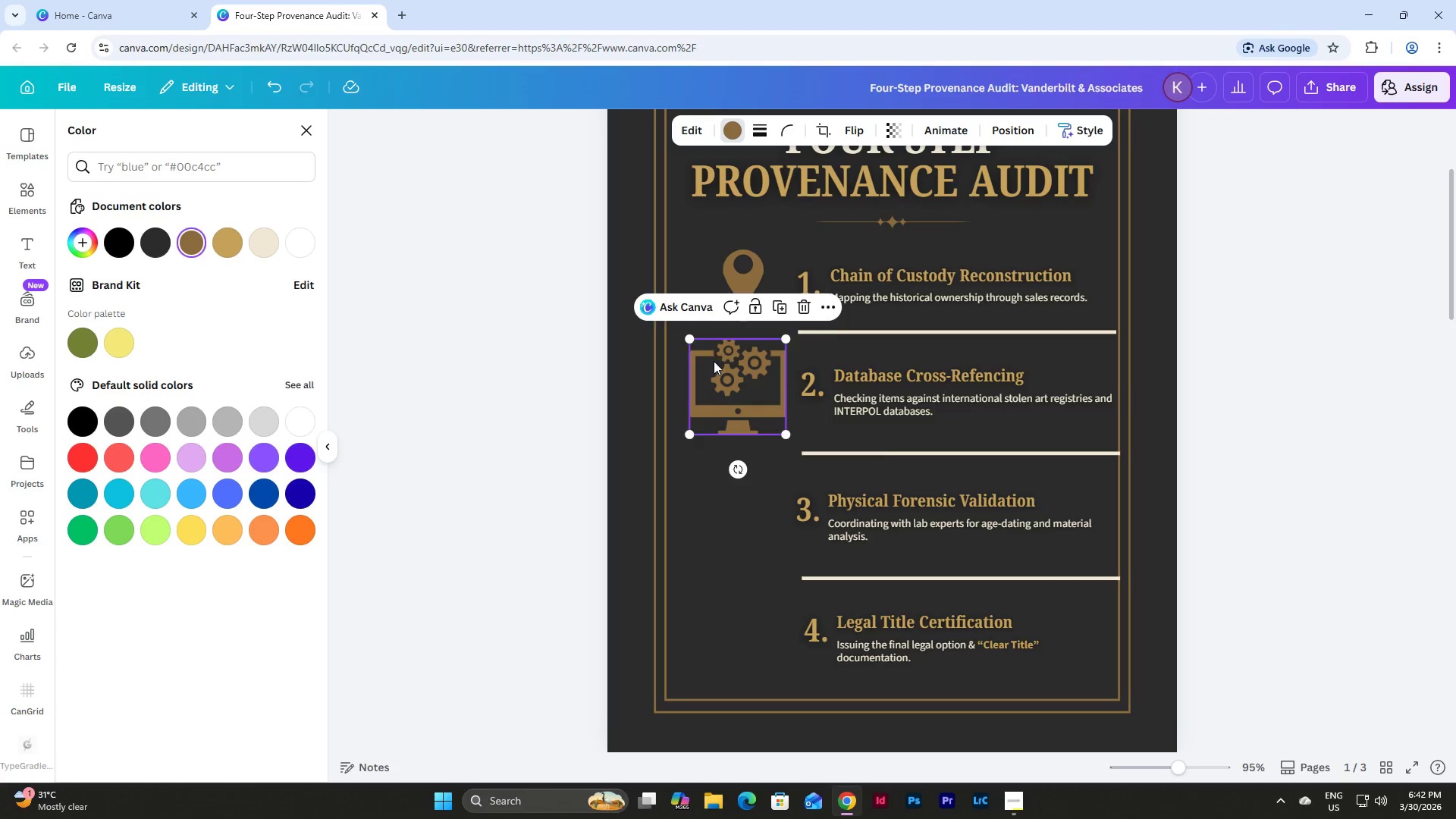 
left_click_drag(start_coordinate=[713, 355], to_coordinate=[716, 368])
 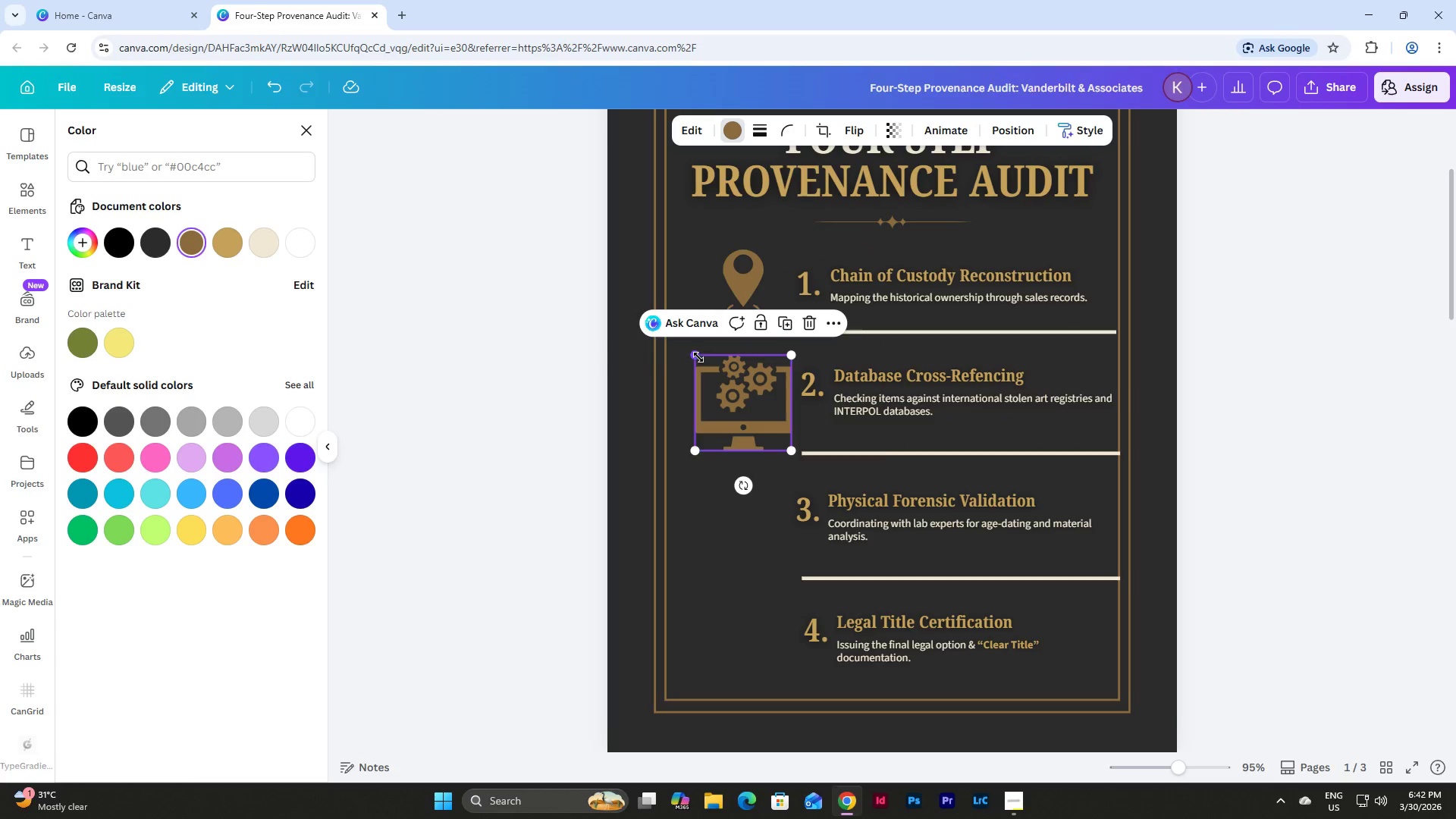 
left_click_drag(start_coordinate=[698, 357], to_coordinate=[714, 367])
 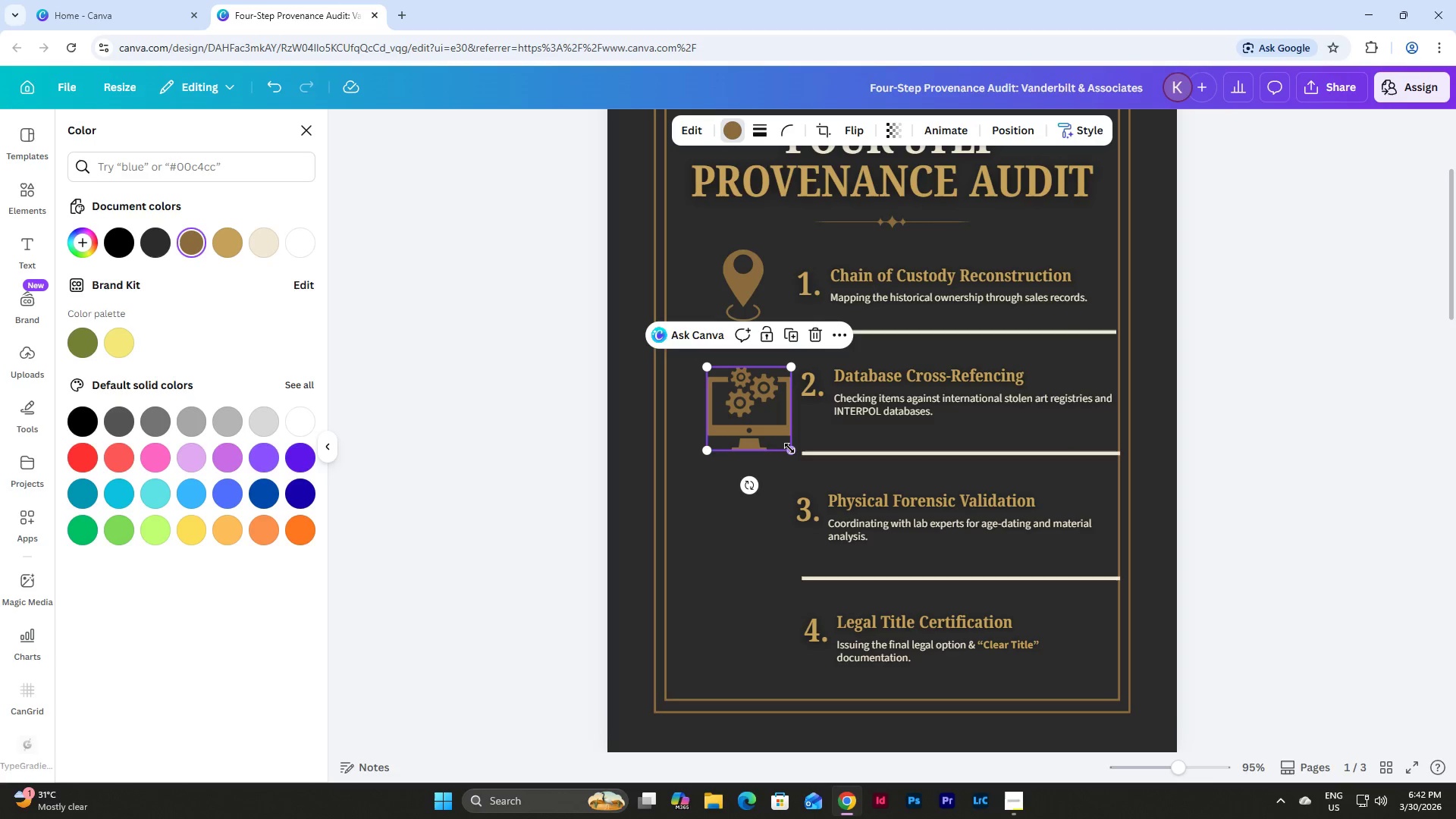 
left_click_drag(start_coordinate=[791, 448], to_coordinate=[764, 413])
 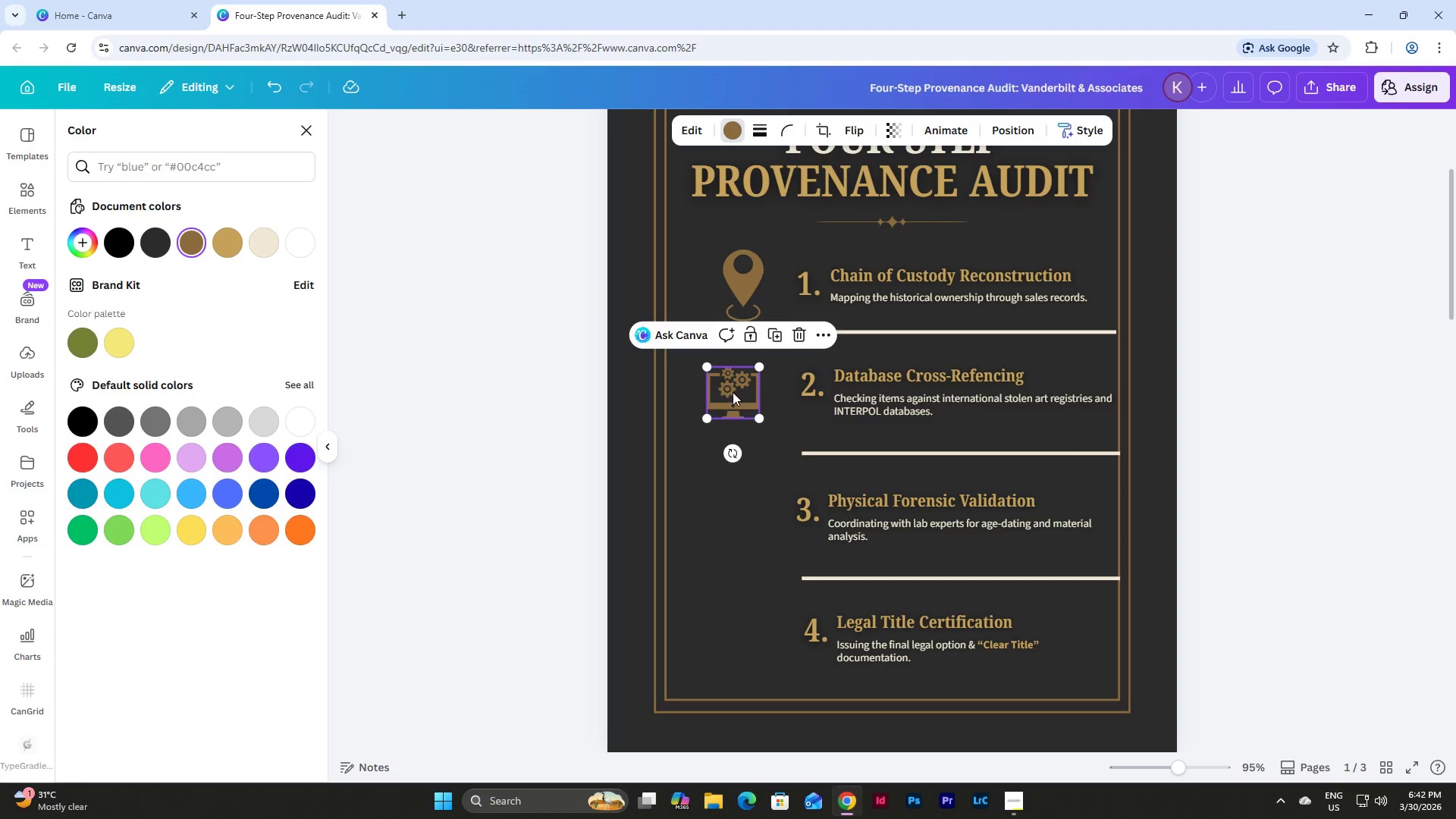 
left_click_drag(start_coordinate=[733, 392], to_coordinate=[747, 390])
 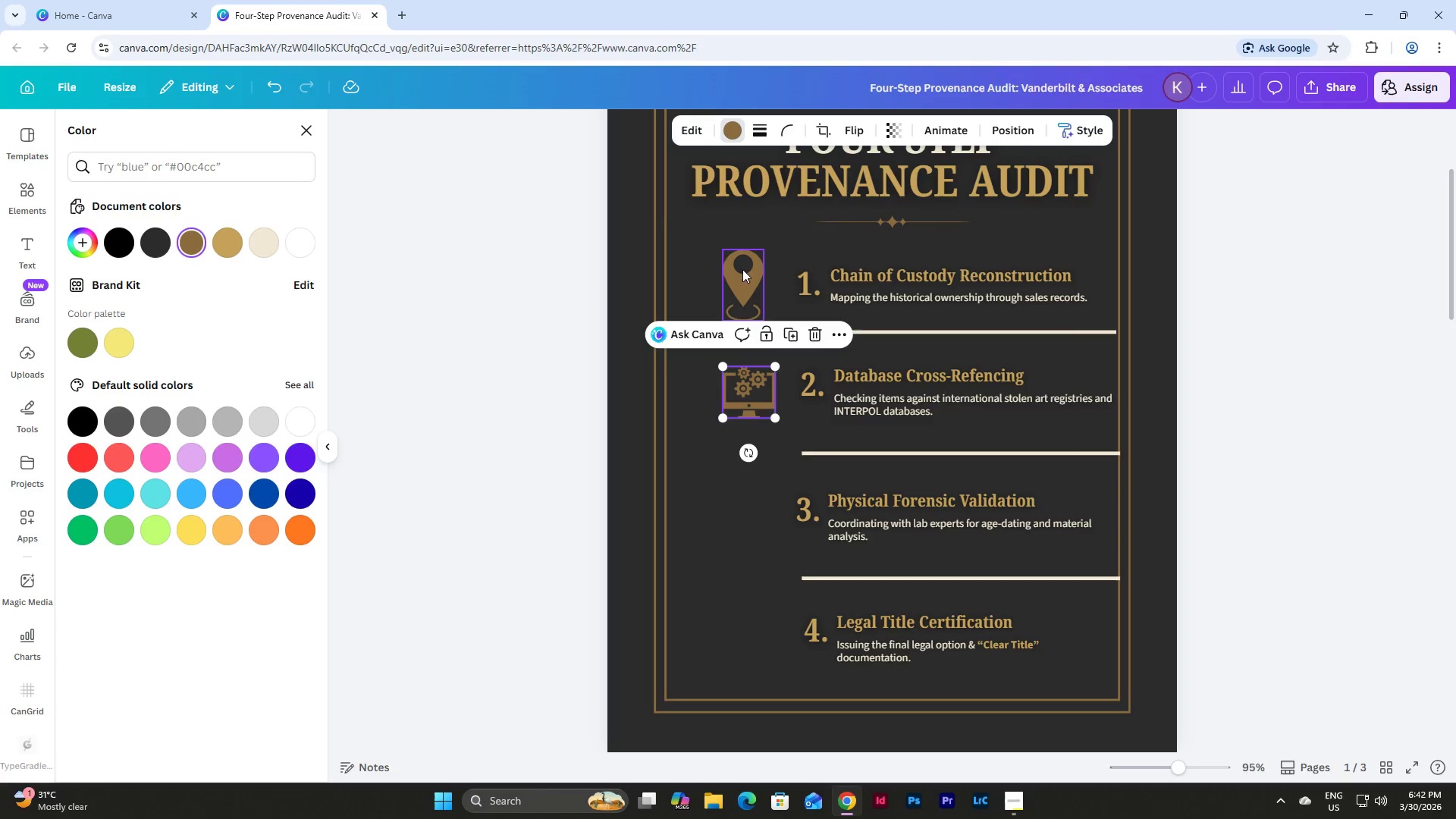 
left_click([741, 266])
 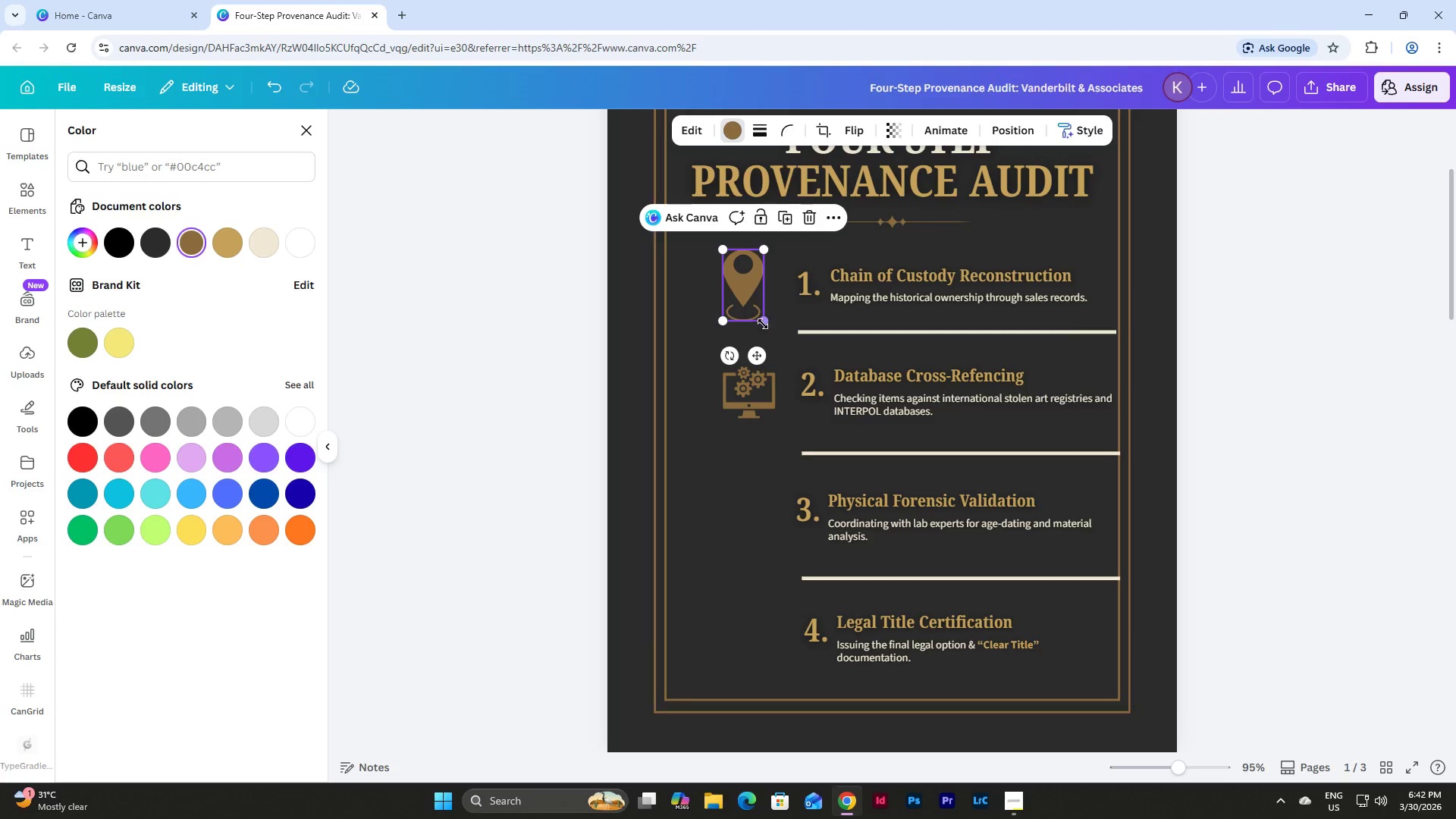 
left_click_drag(start_coordinate=[765, 321], to_coordinate=[755, 308])
 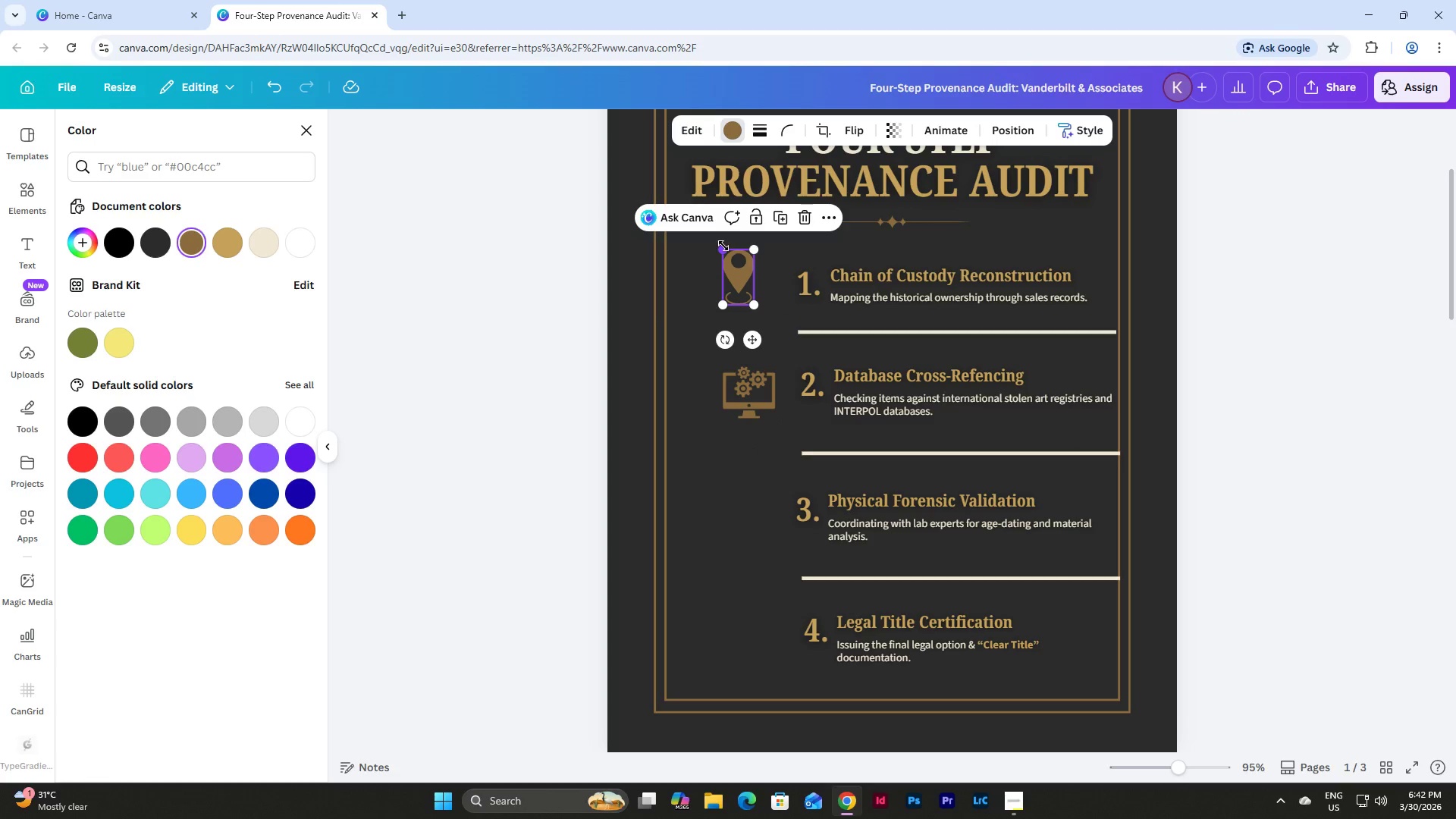 
left_click_drag(start_coordinate=[723, 246], to_coordinate=[733, 258])
 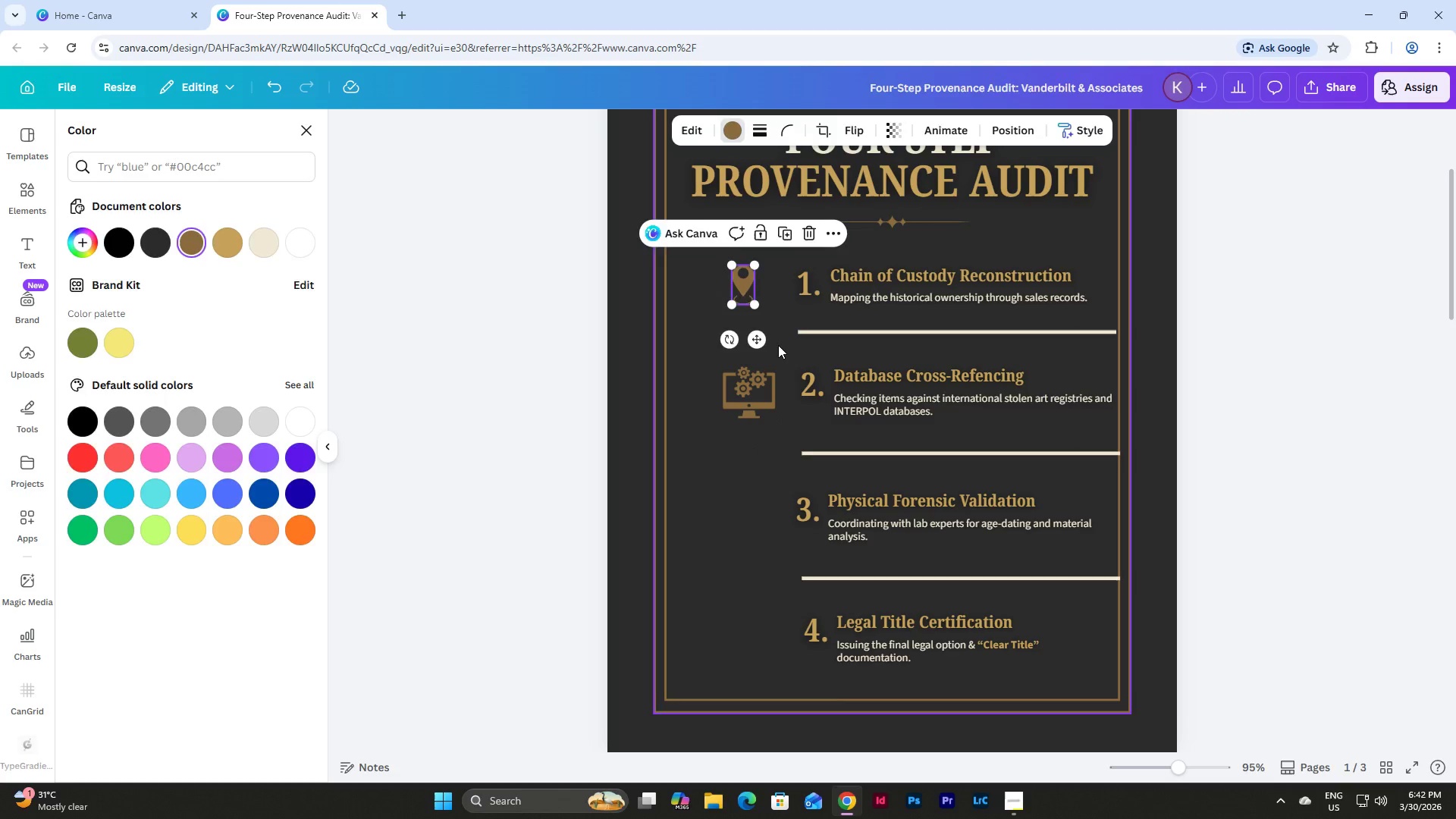 
left_click([778, 345])
 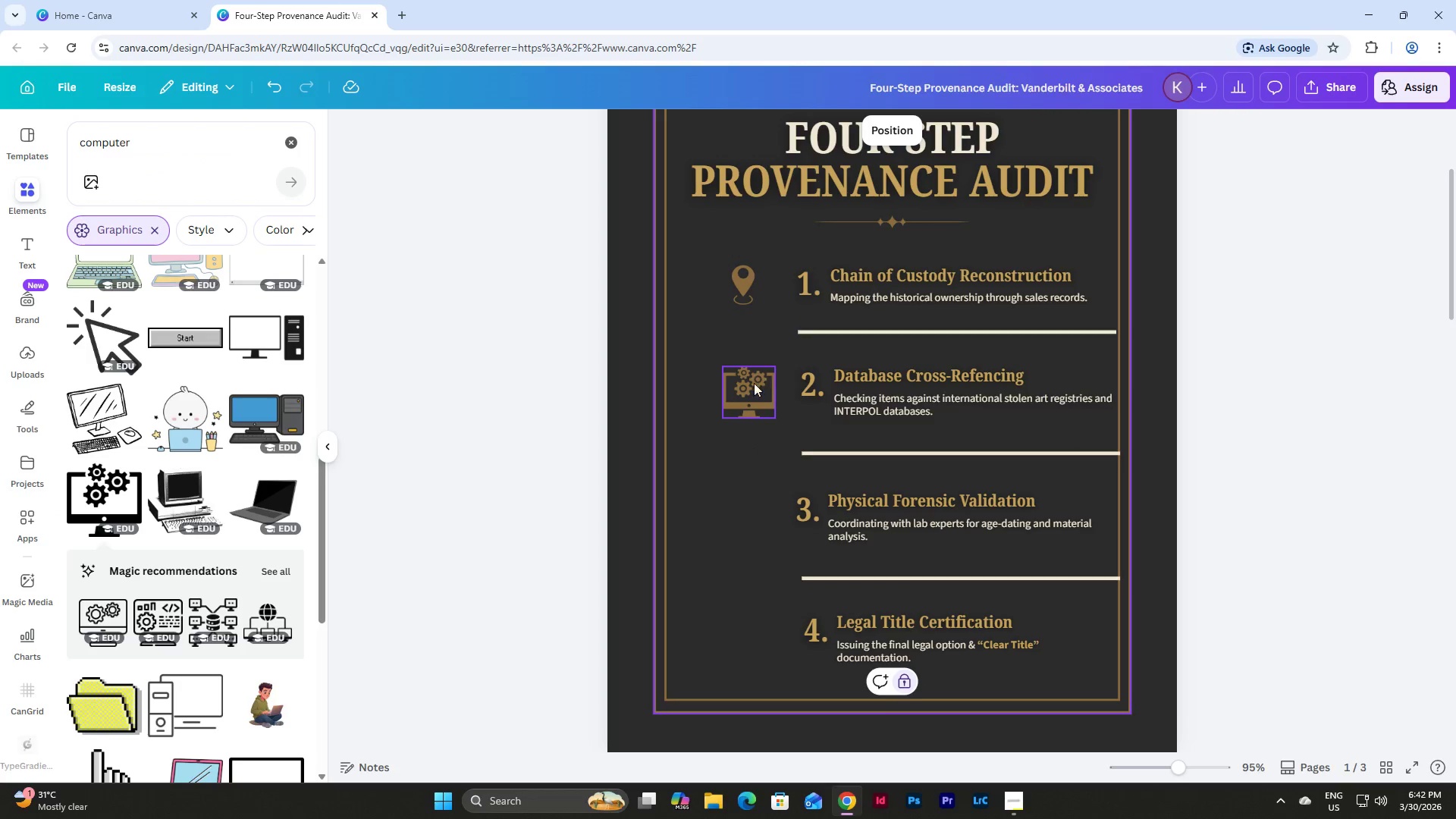 
left_click([750, 387])
 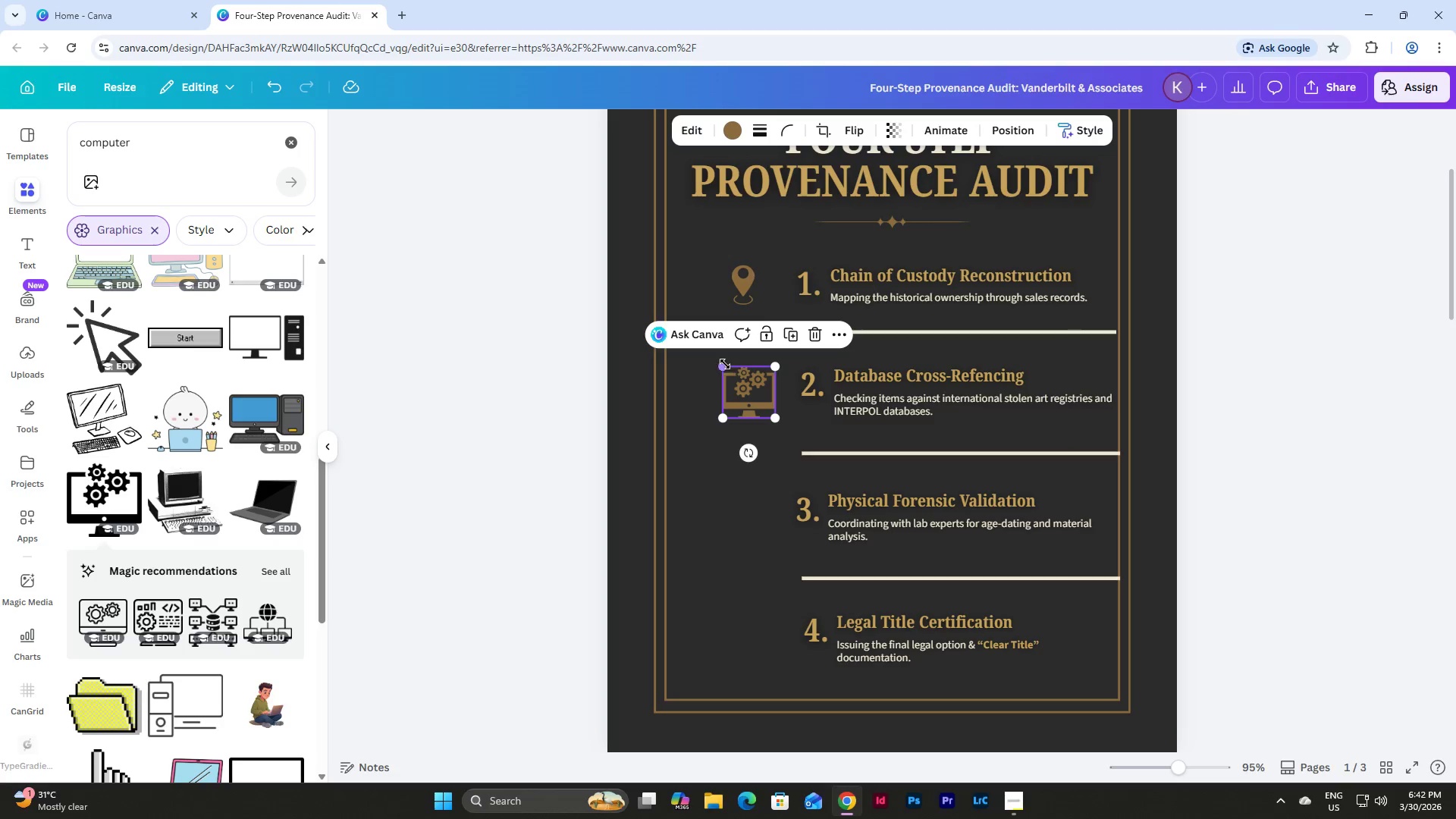 
left_click_drag(start_coordinate=[724, 364], to_coordinate=[730, 356])
 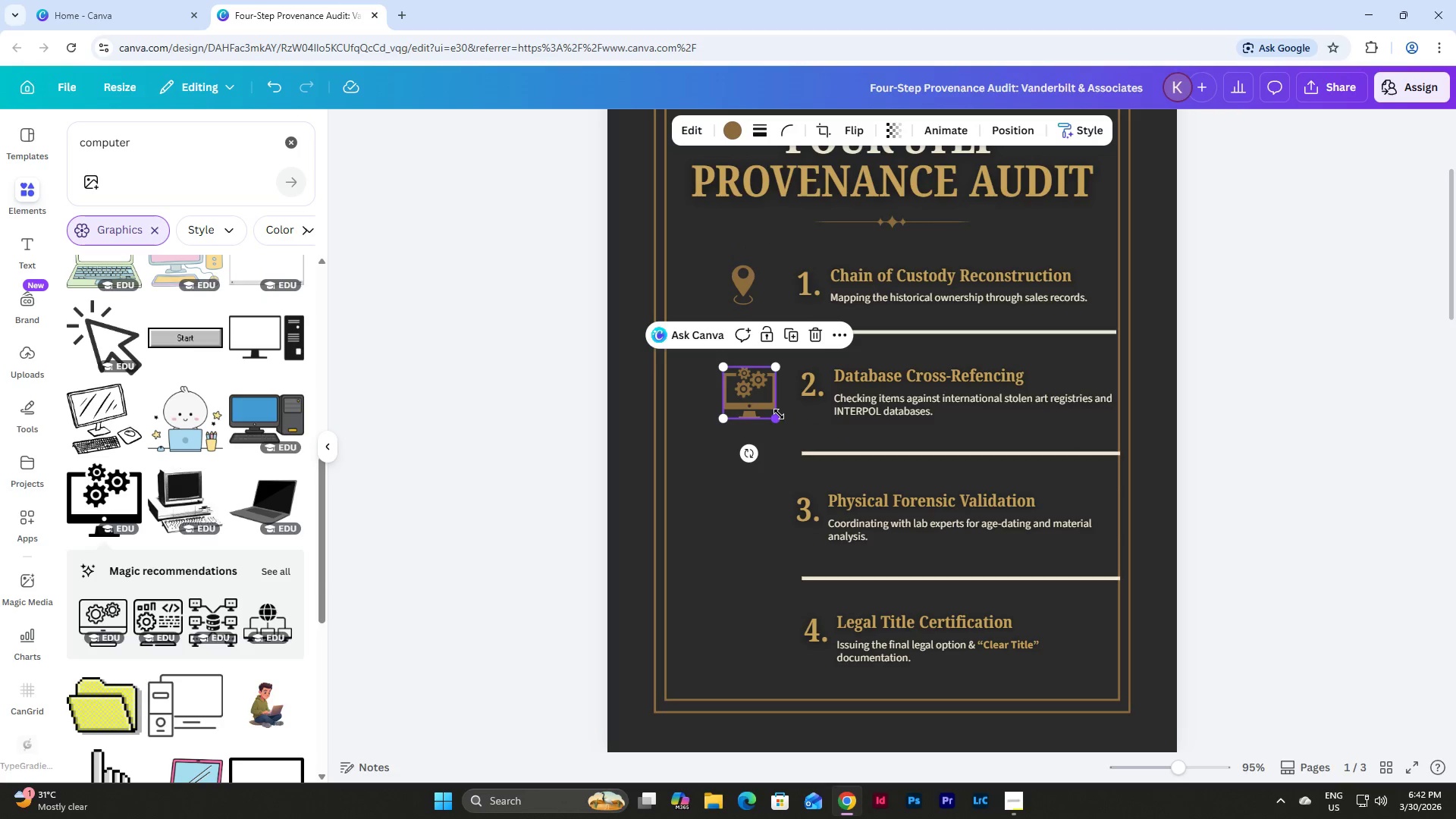 
left_click([764, 472])
 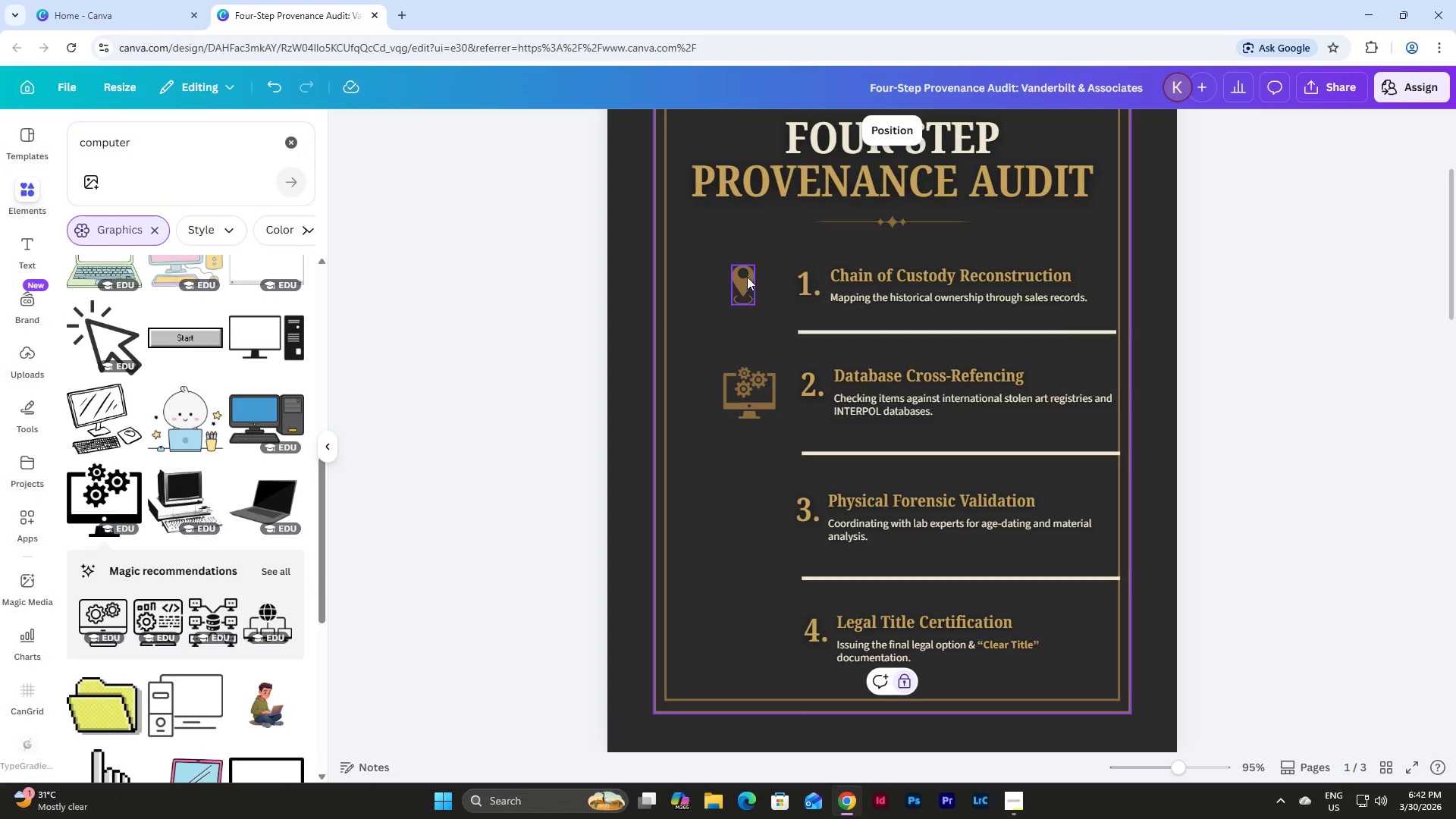 
left_click_drag(start_coordinate=[746, 276], to_coordinate=[751, 277])
 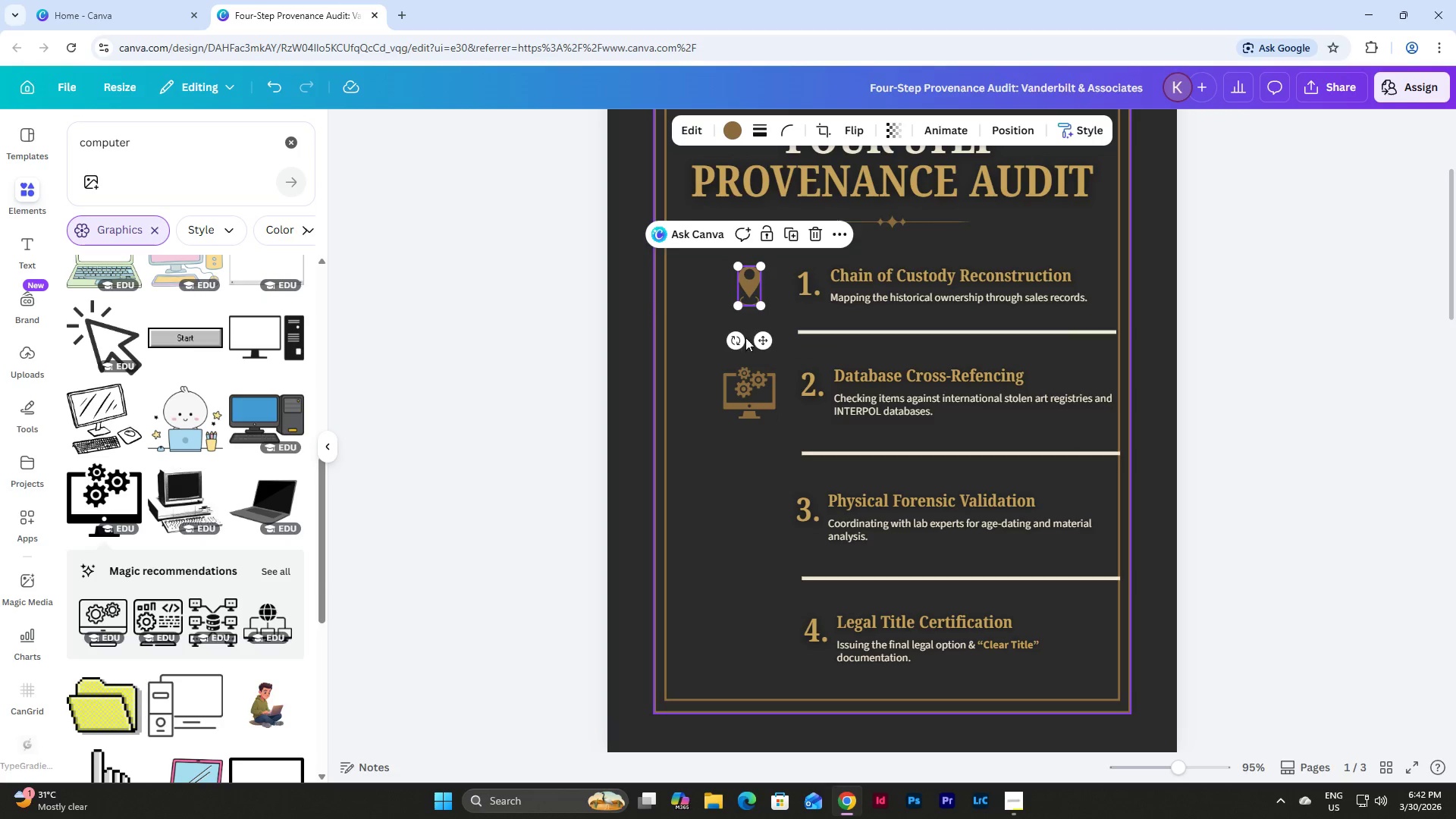 
left_click([764, 485])
 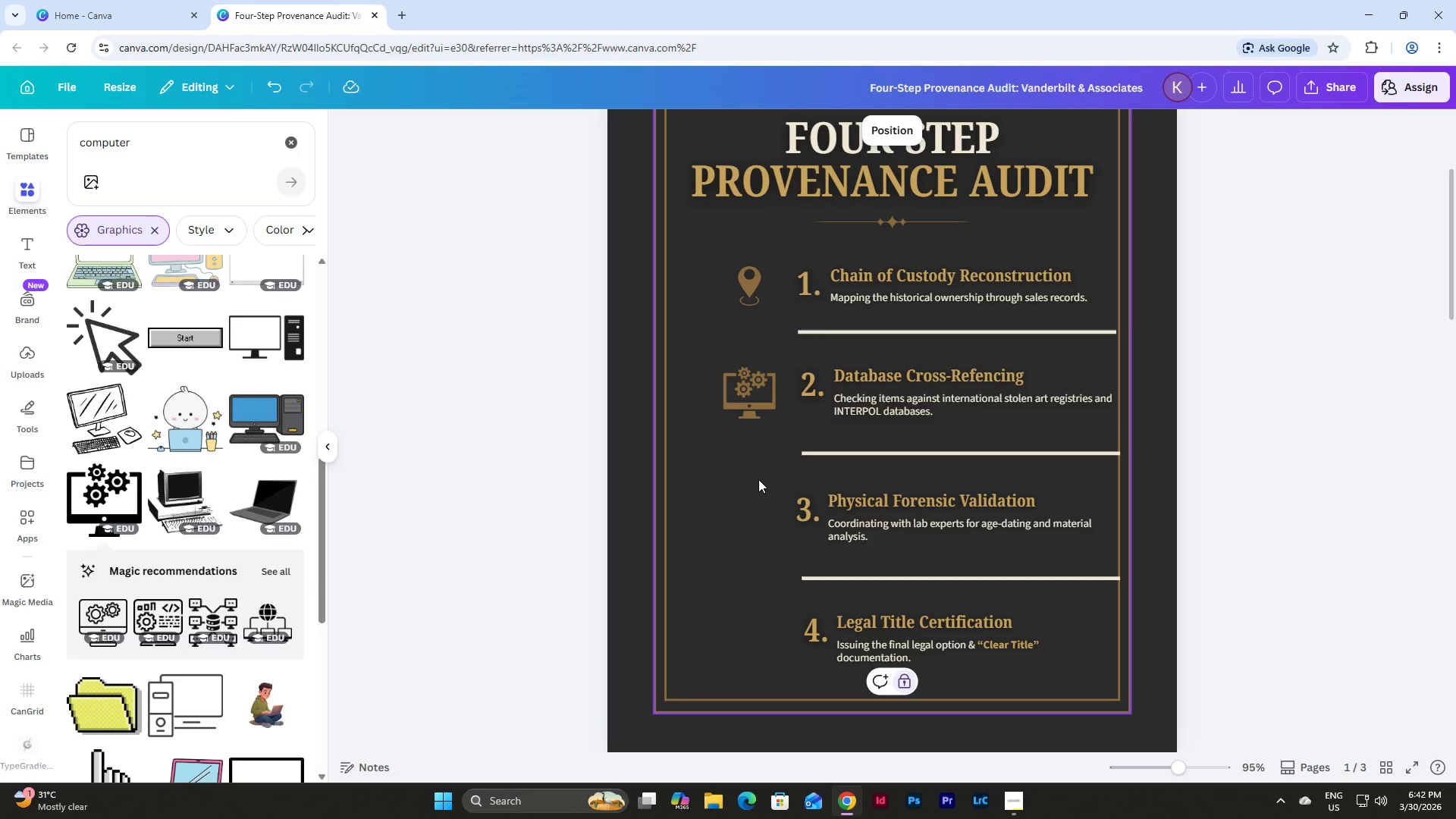 
scroll: coordinate [758, 479], scroll_direction: up, amount: 2.0
 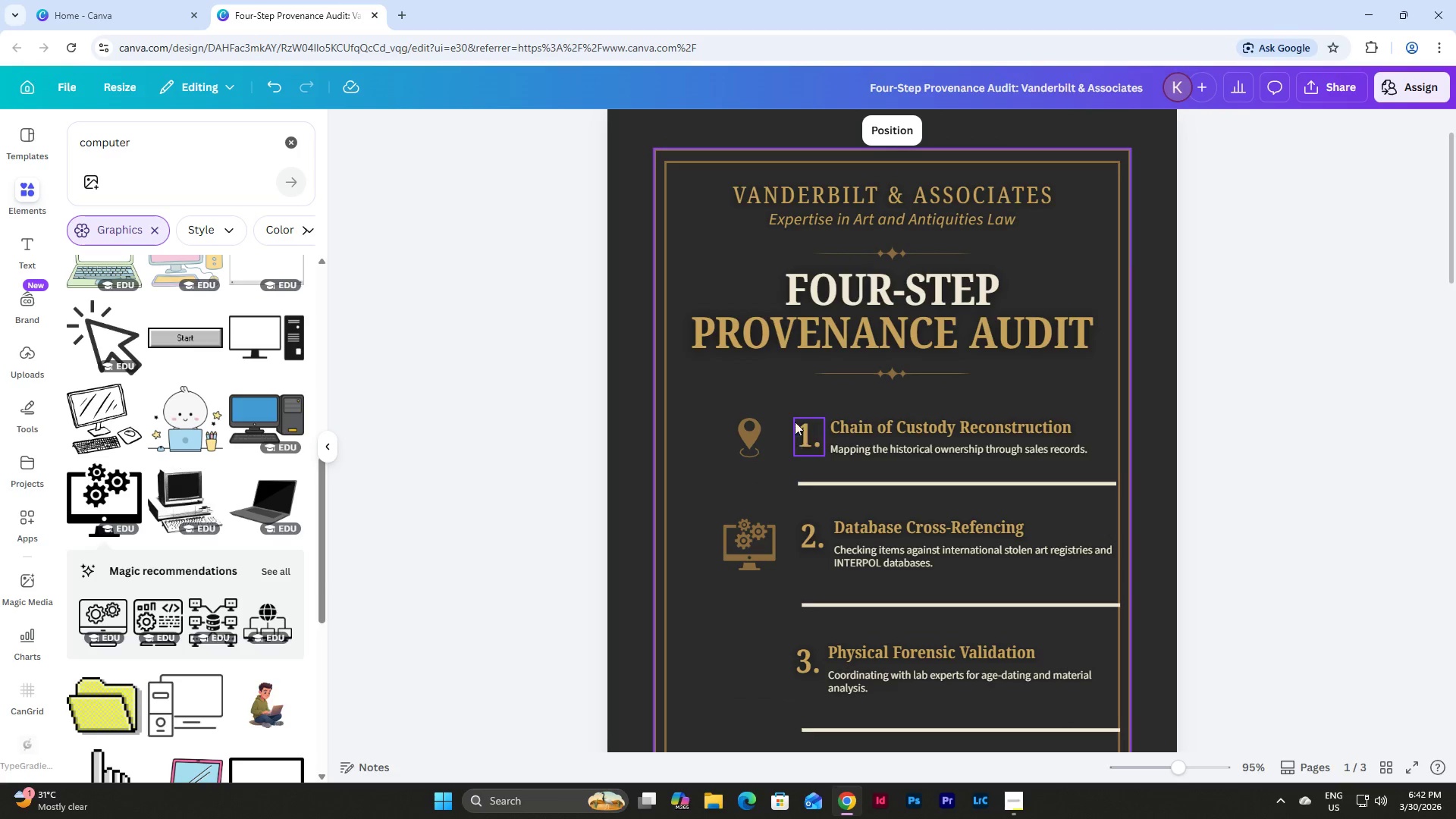 
scroll: coordinate [803, 409], scroll_direction: down, amount: 3.0
 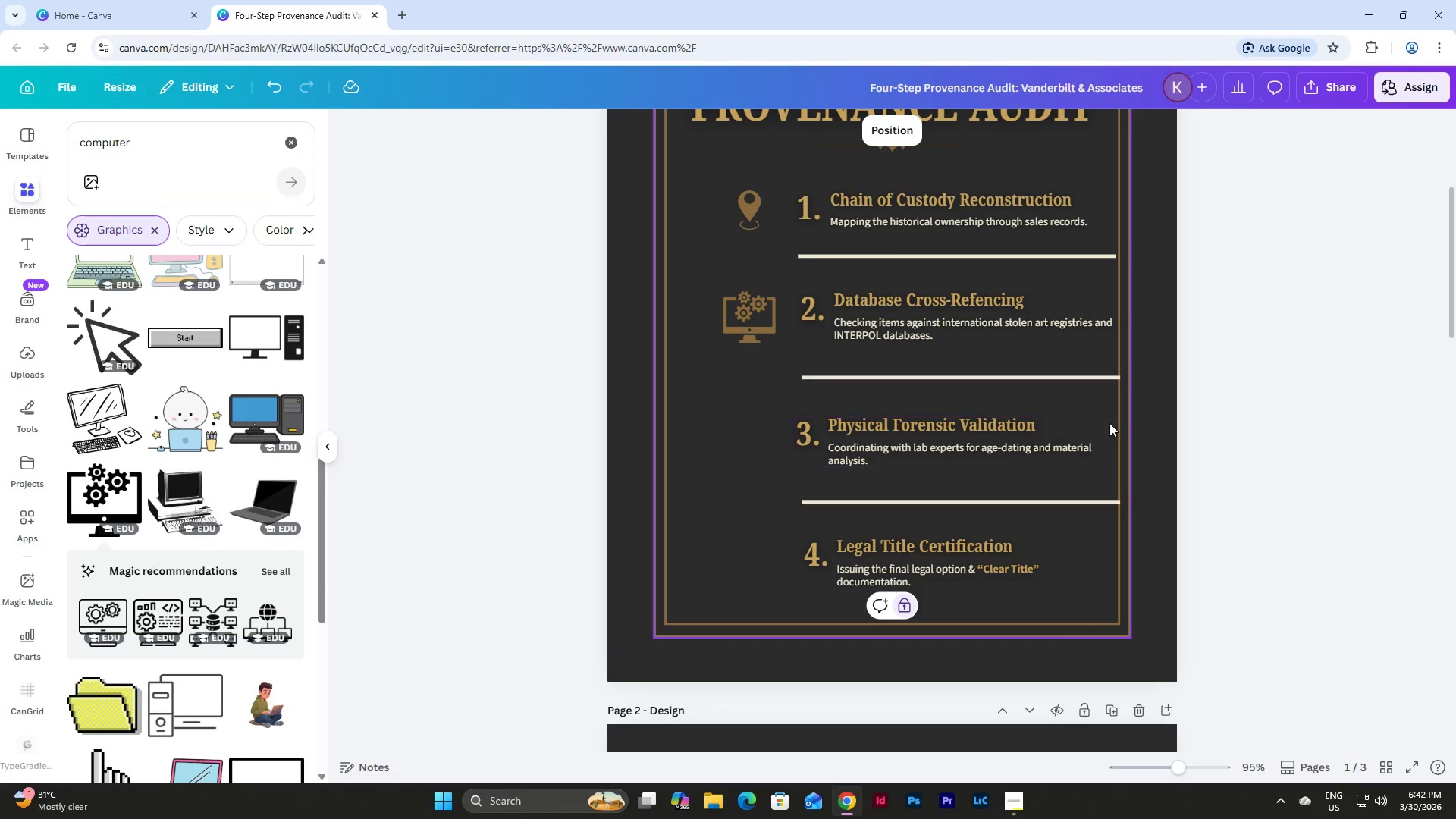 
wait(5.17)
 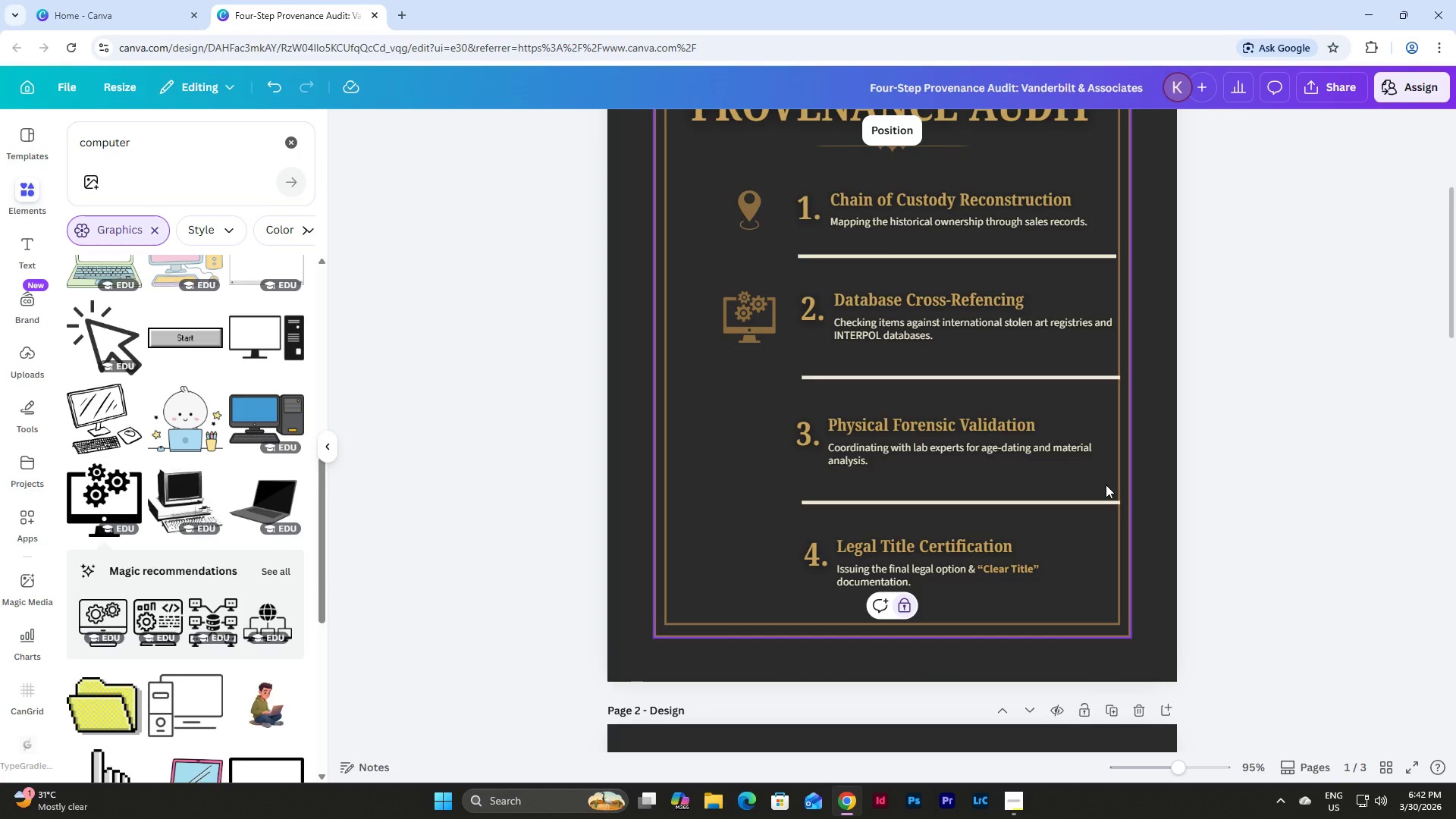 
scroll: coordinate [1189, 394], scroll_direction: down, amount: 10.0
 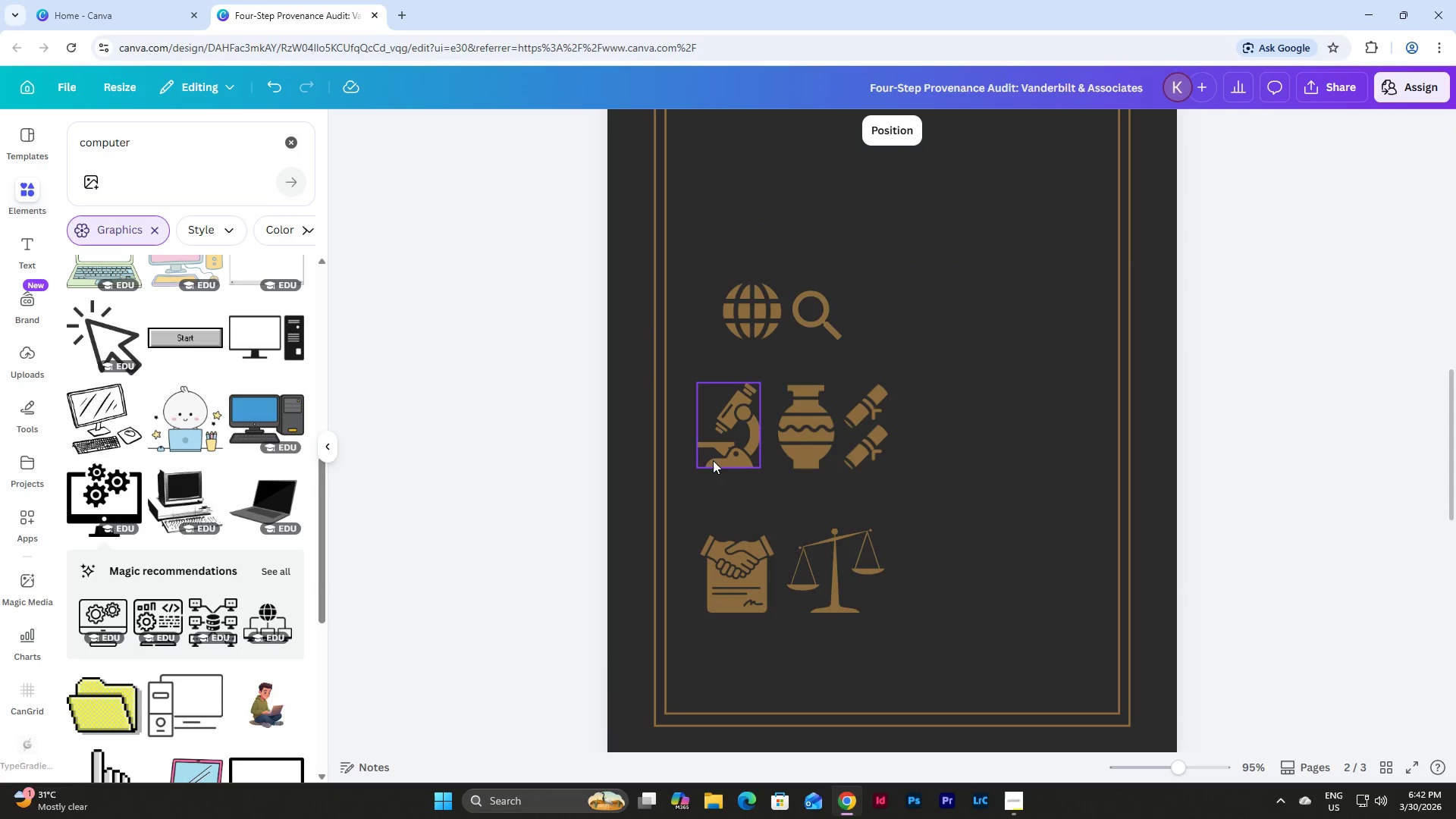 
left_click([717, 427])
 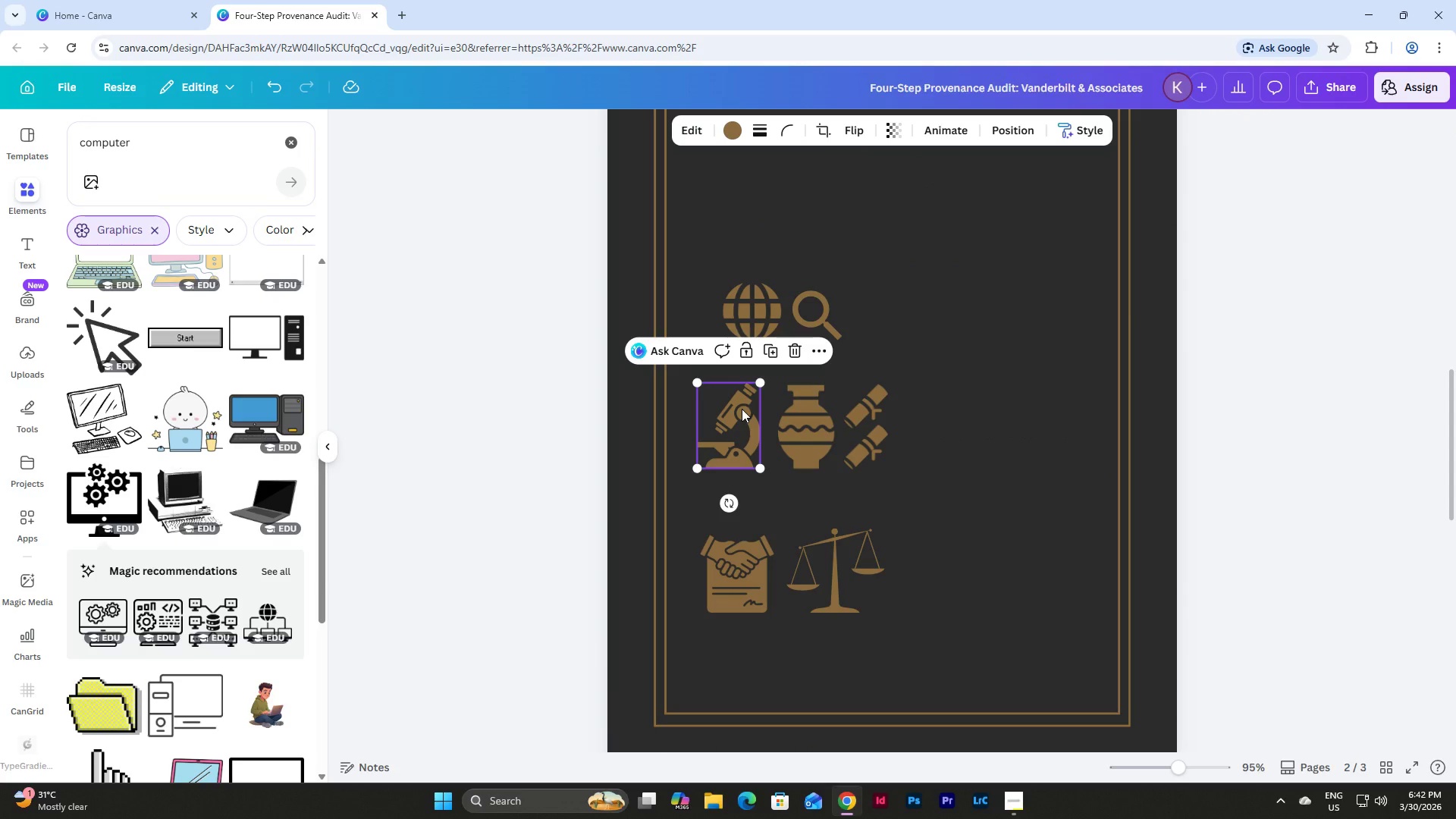 
key(Control+C)
 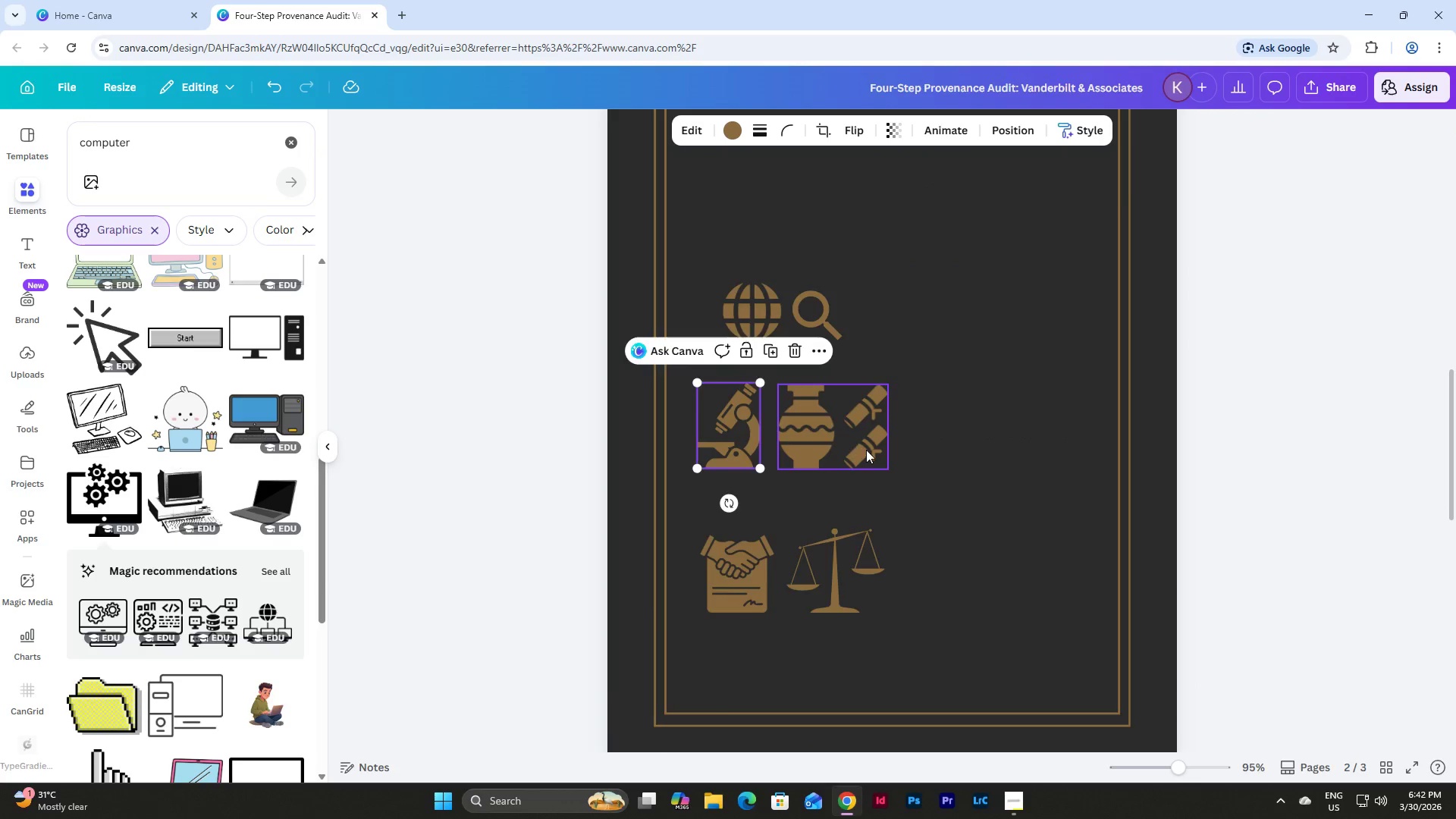 
scroll: coordinate [846, 427], scroll_direction: up, amount: 11.0
 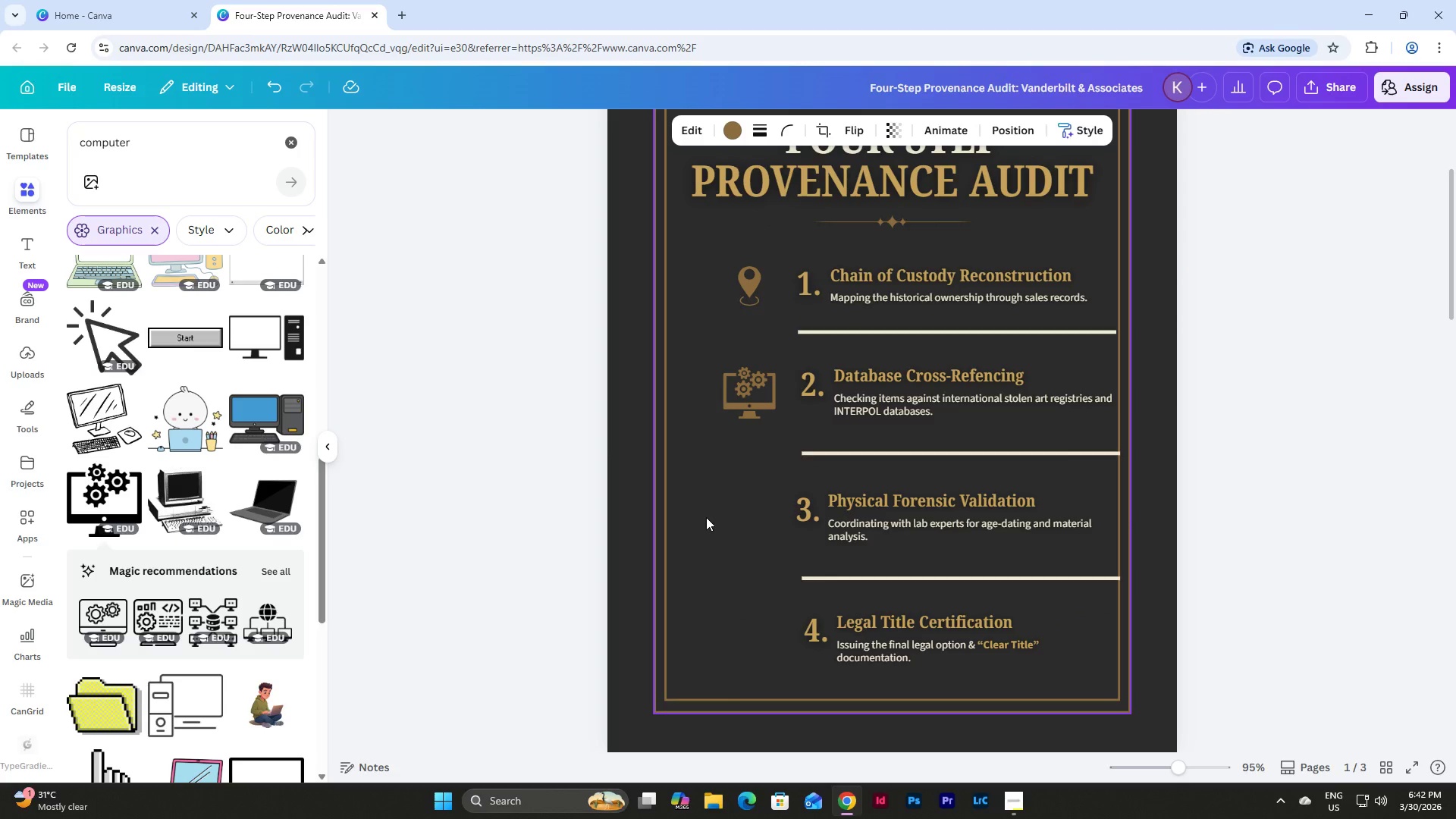 
left_click([706, 517])
 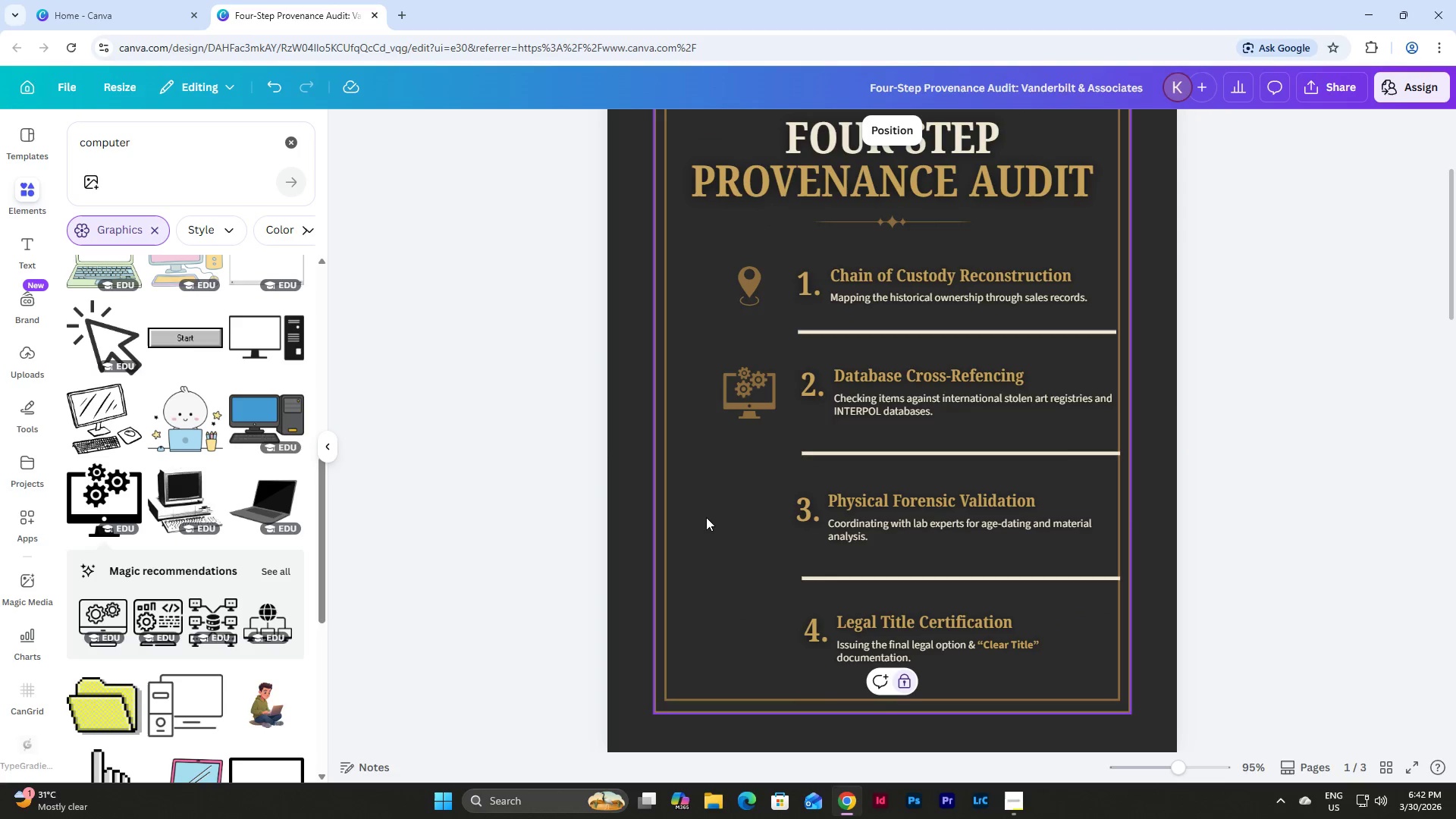 
key(Control+V)
 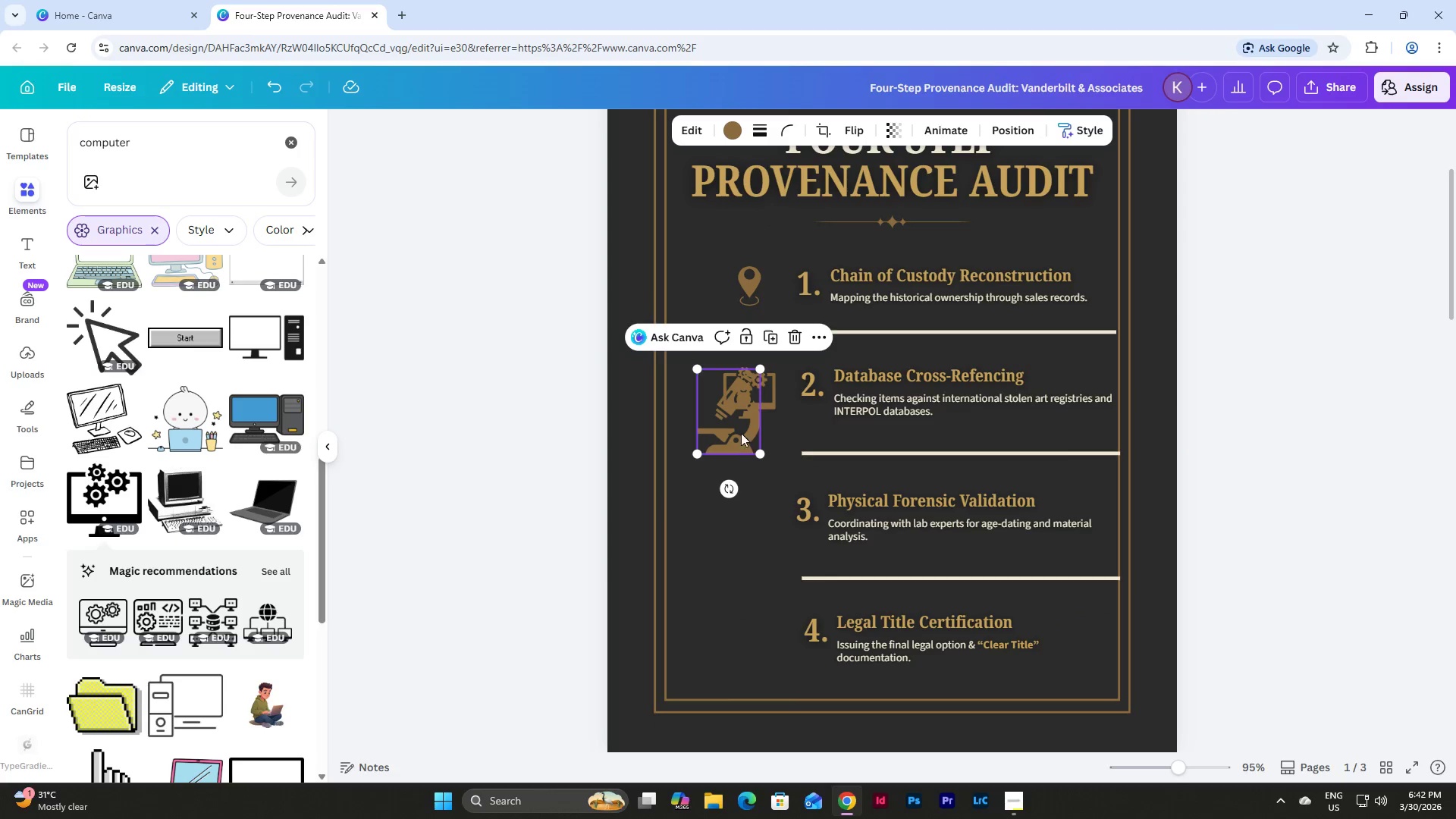 
left_click_drag(start_coordinate=[742, 426], to_coordinate=[760, 506])
 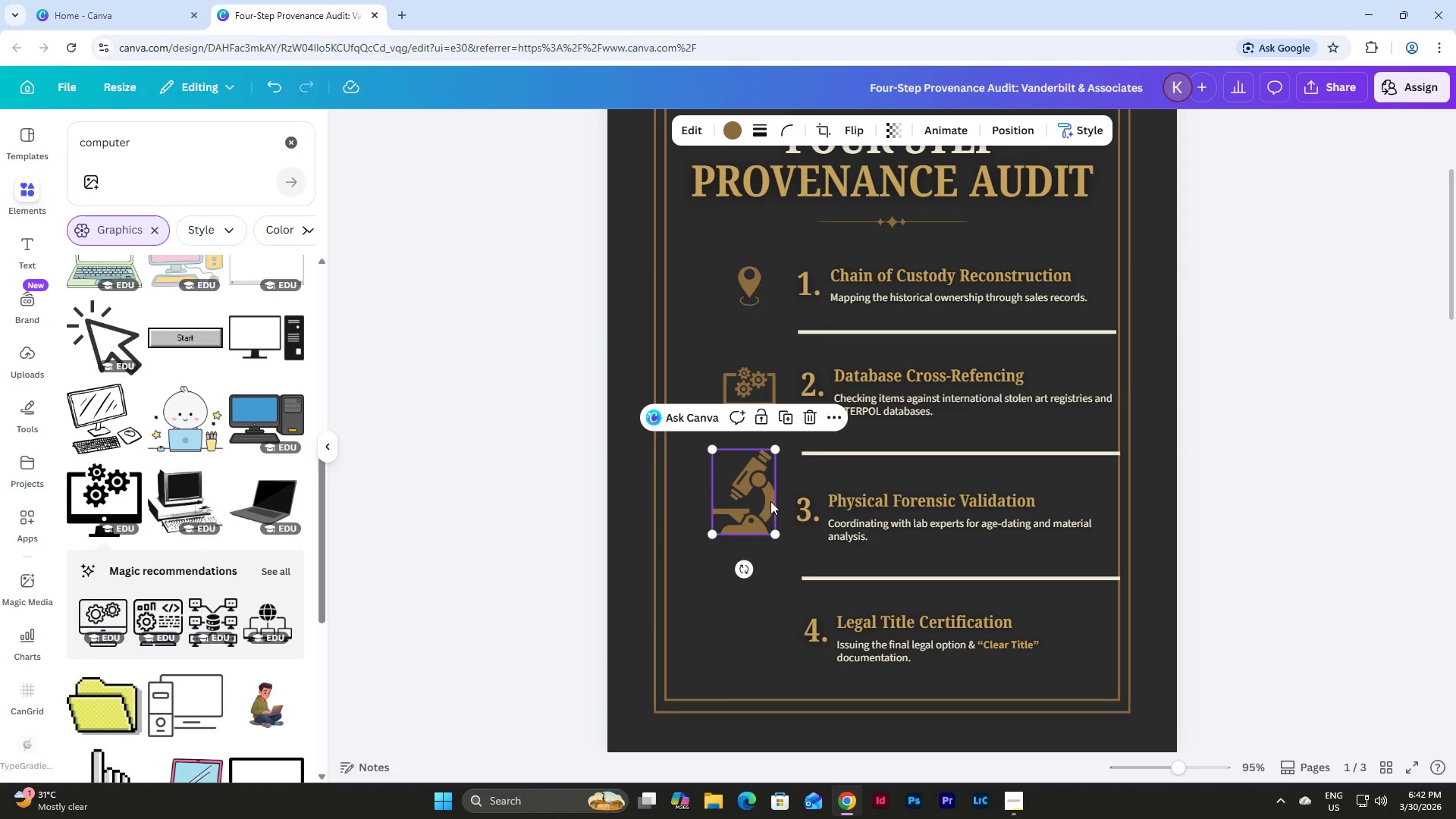 
left_click_drag(start_coordinate=[765, 494], to_coordinate=[697, 379])
 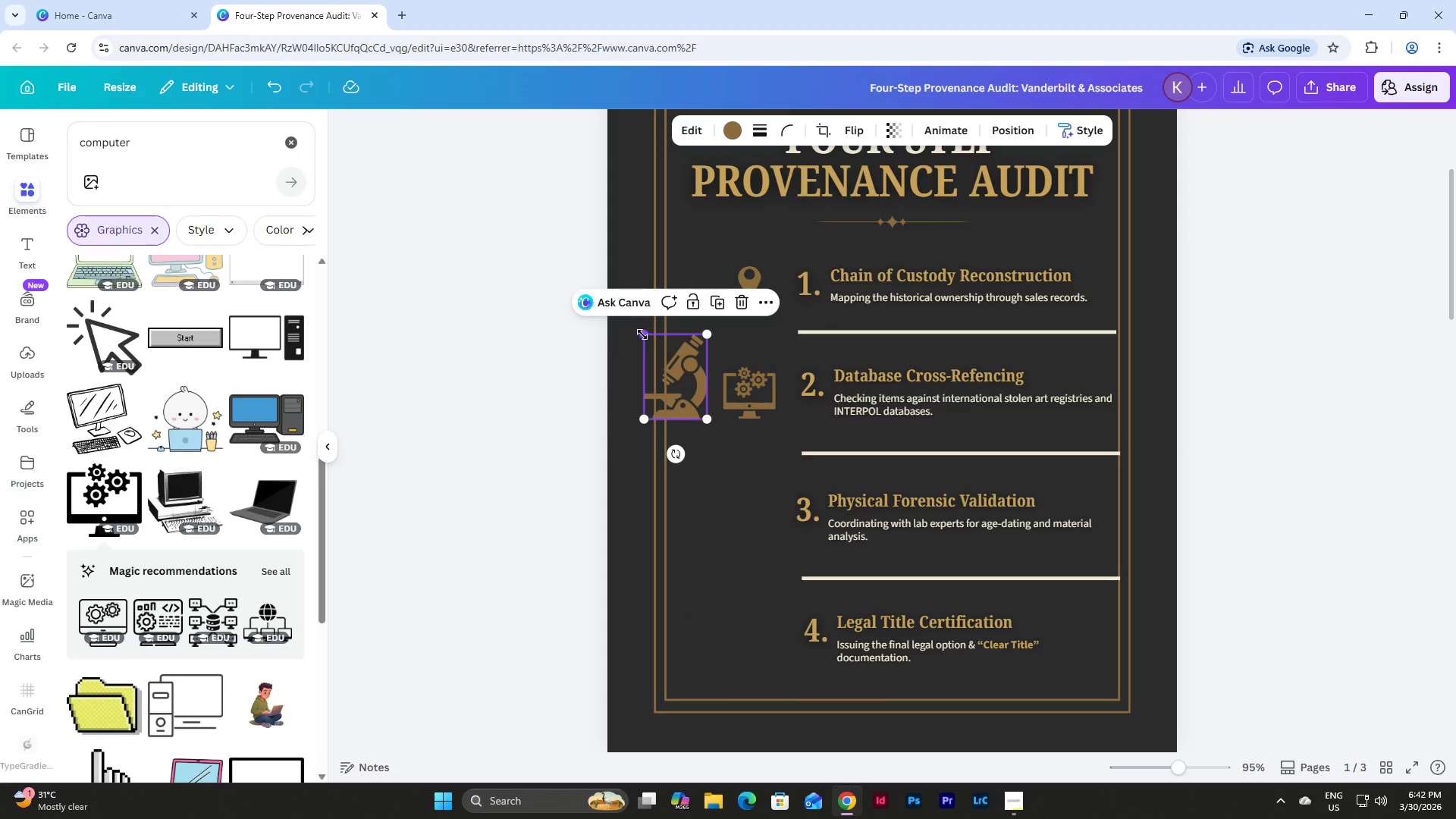 
left_click_drag(start_coordinate=[642, 334], to_coordinate=[664, 369])
 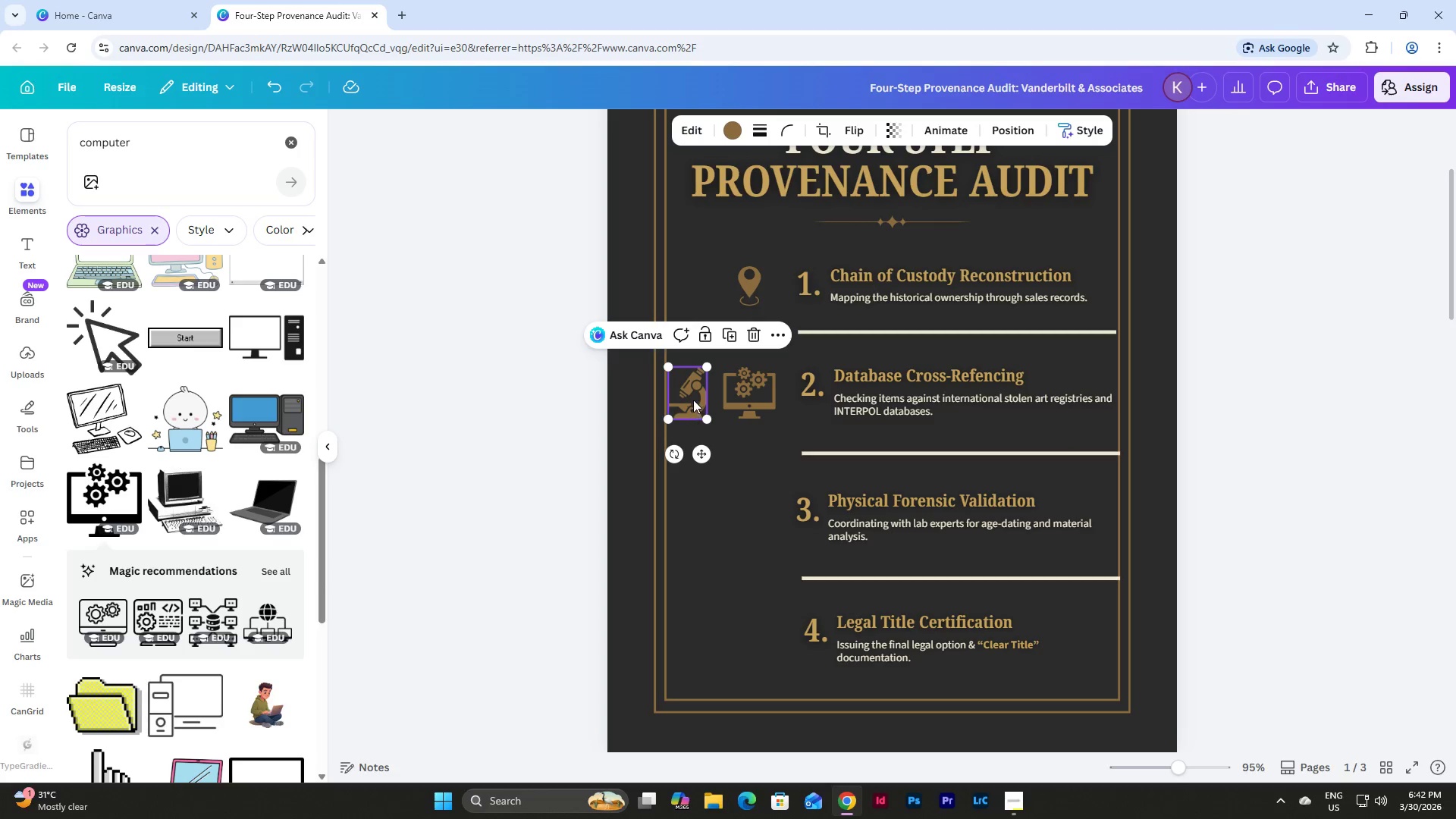 
left_click_drag(start_coordinate=[691, 398], to_coordinate=[766, 534])
 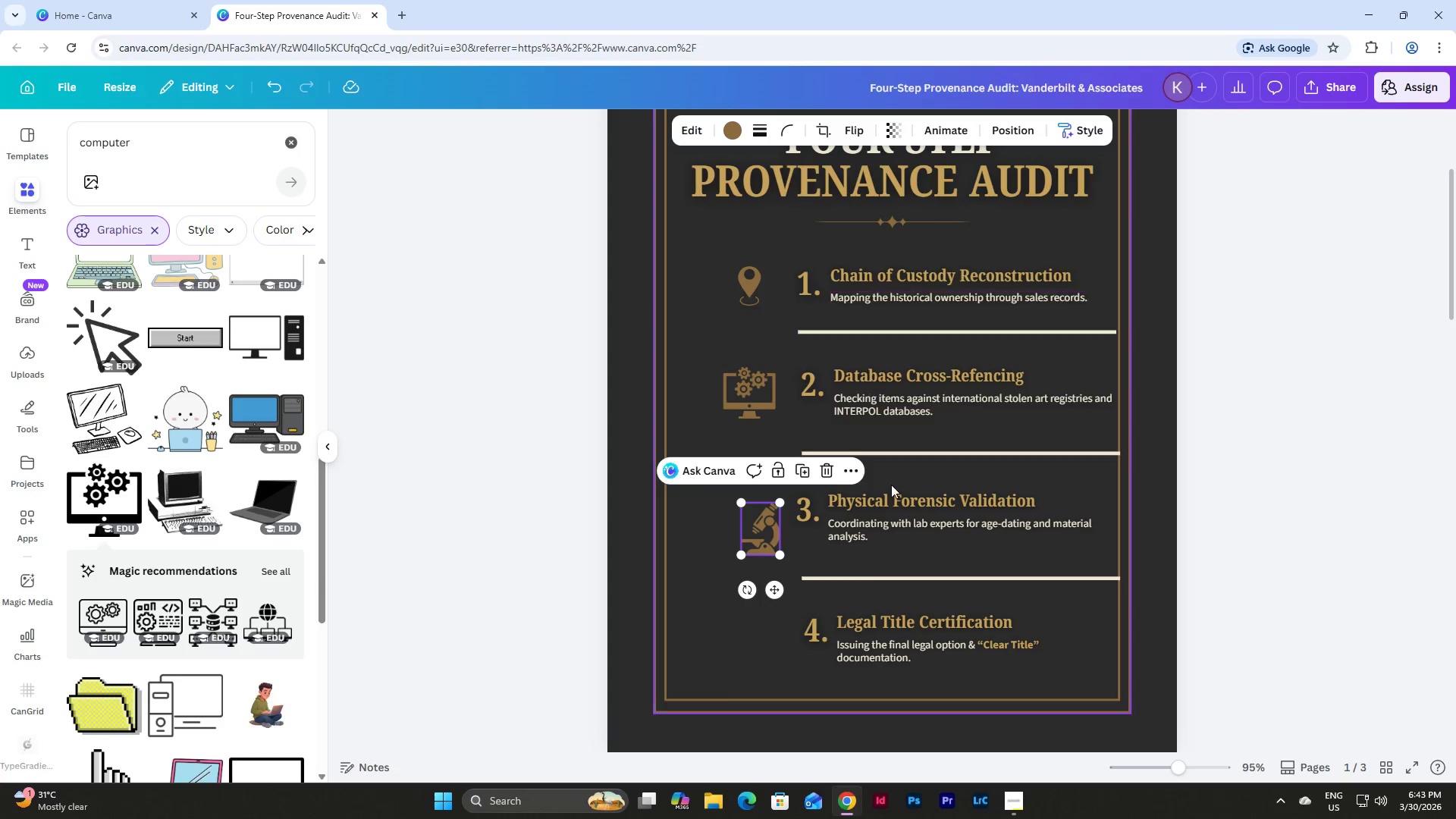 
left_click_drag(start_coordinate=[723, 593], to_coordinate=[721, 599])
 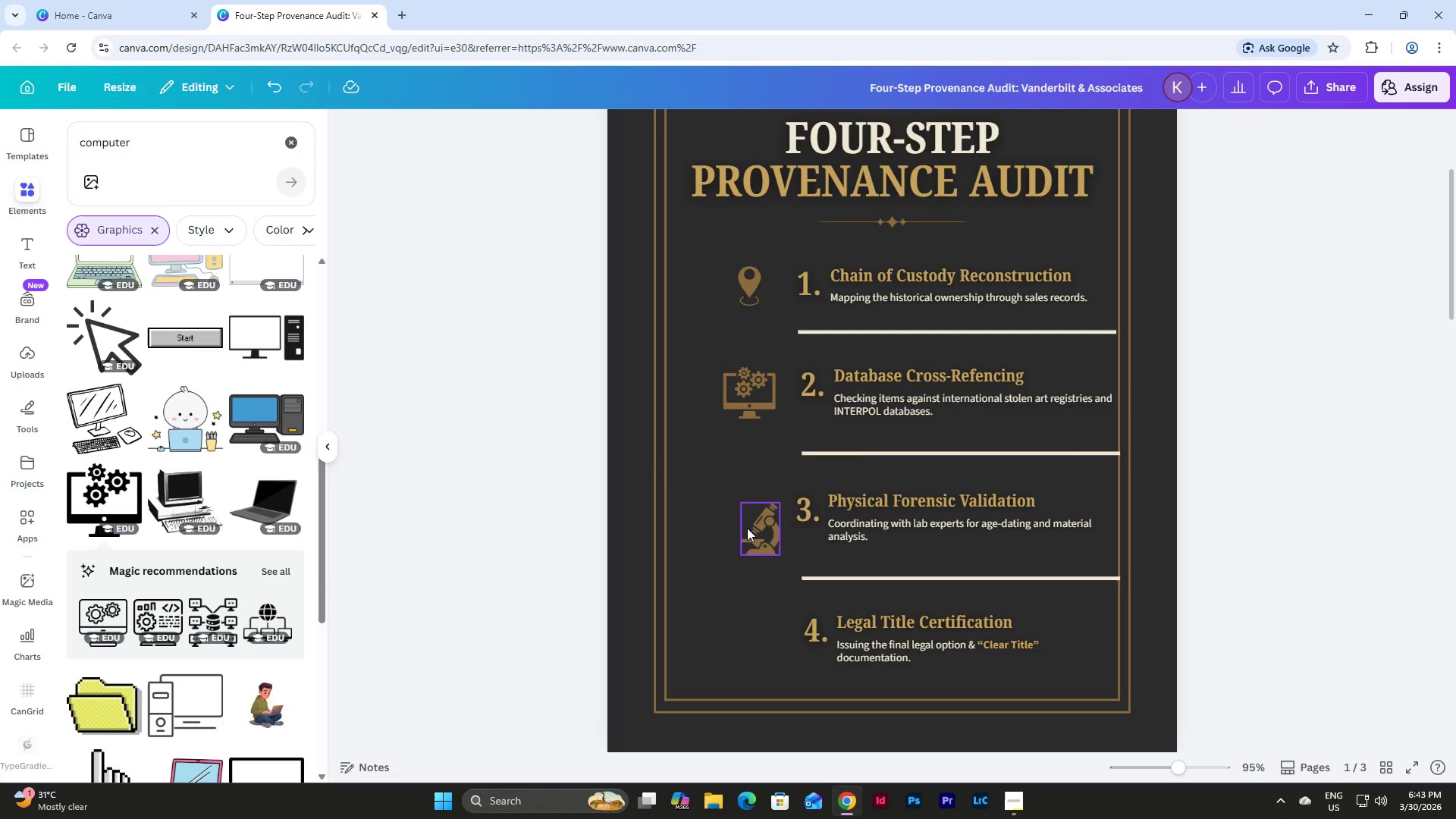 
left_click_drag(start_coordinate=[747, 528], to_coordinate=[748, 524])
 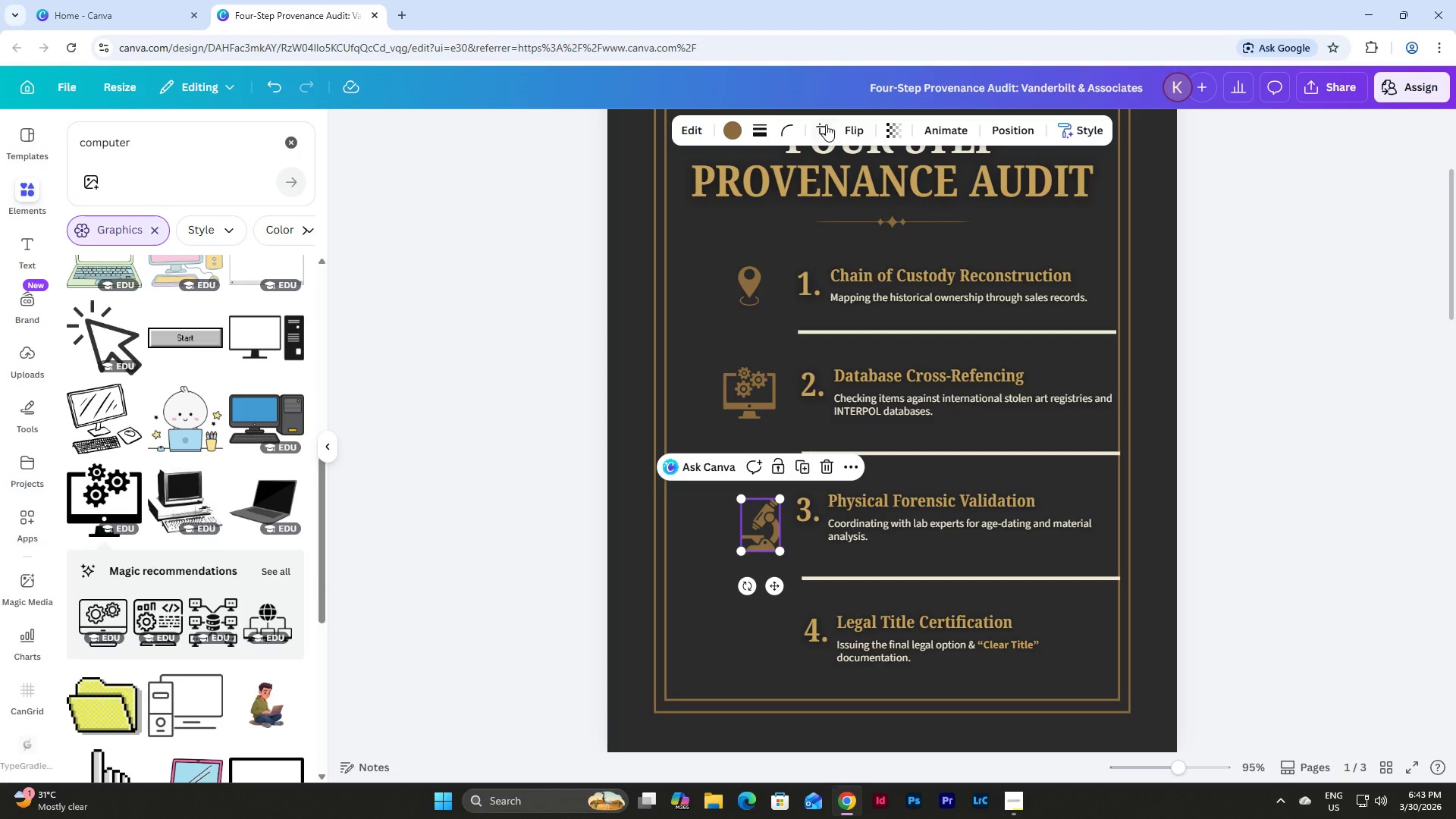 
left_click([855, 124])
 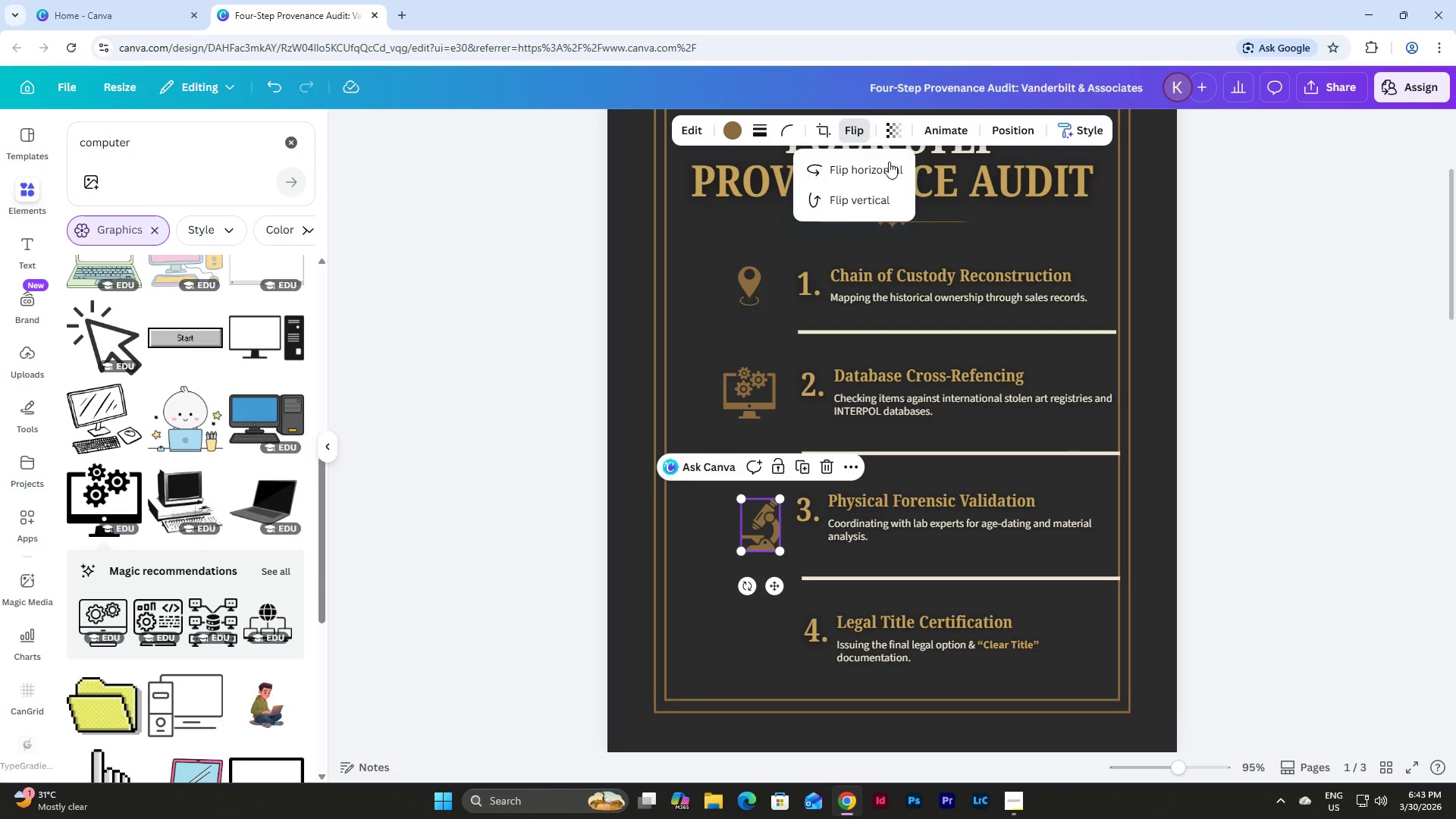 
left_click([878, 171])
 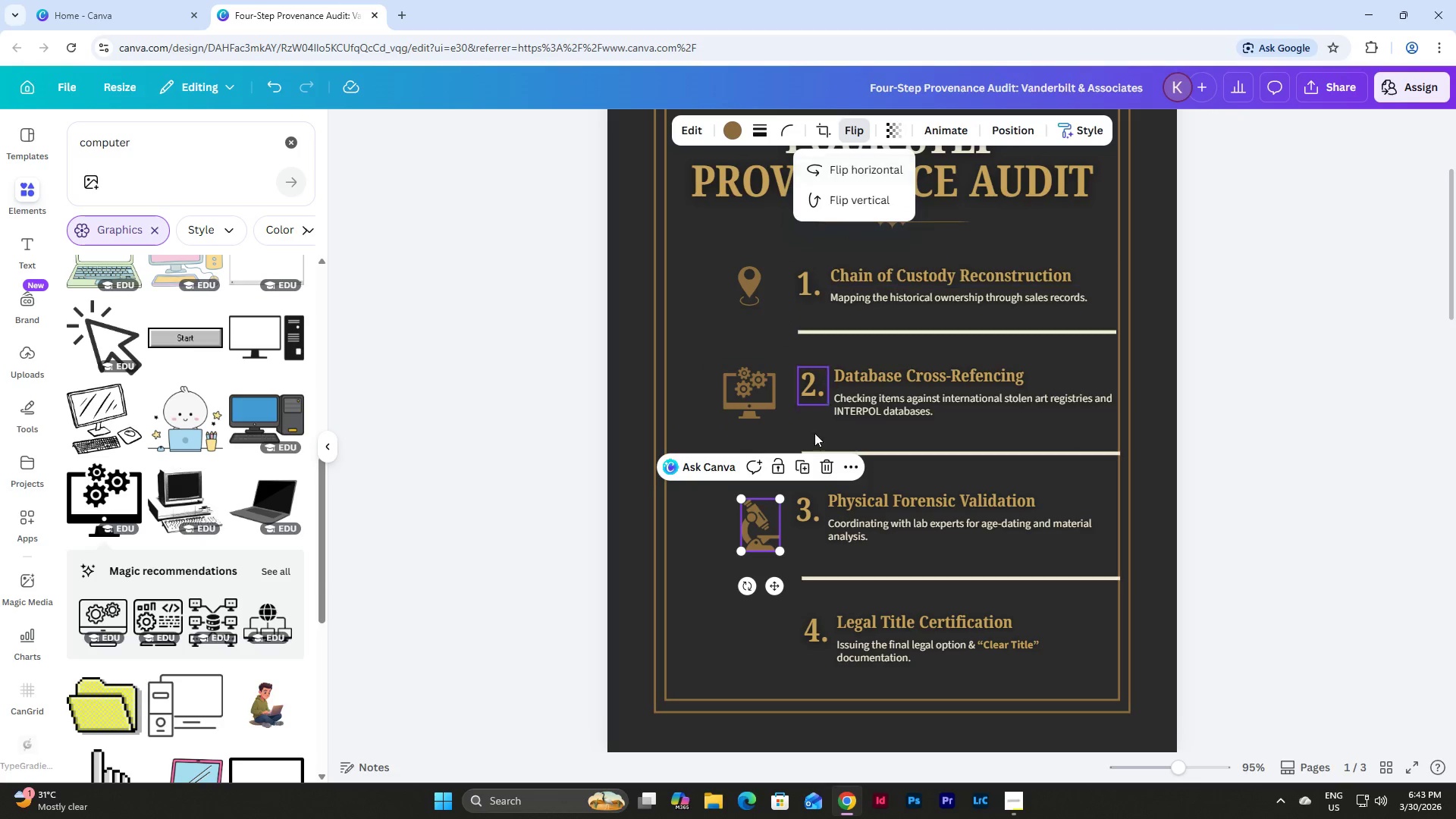 
left_click([748, 573])
 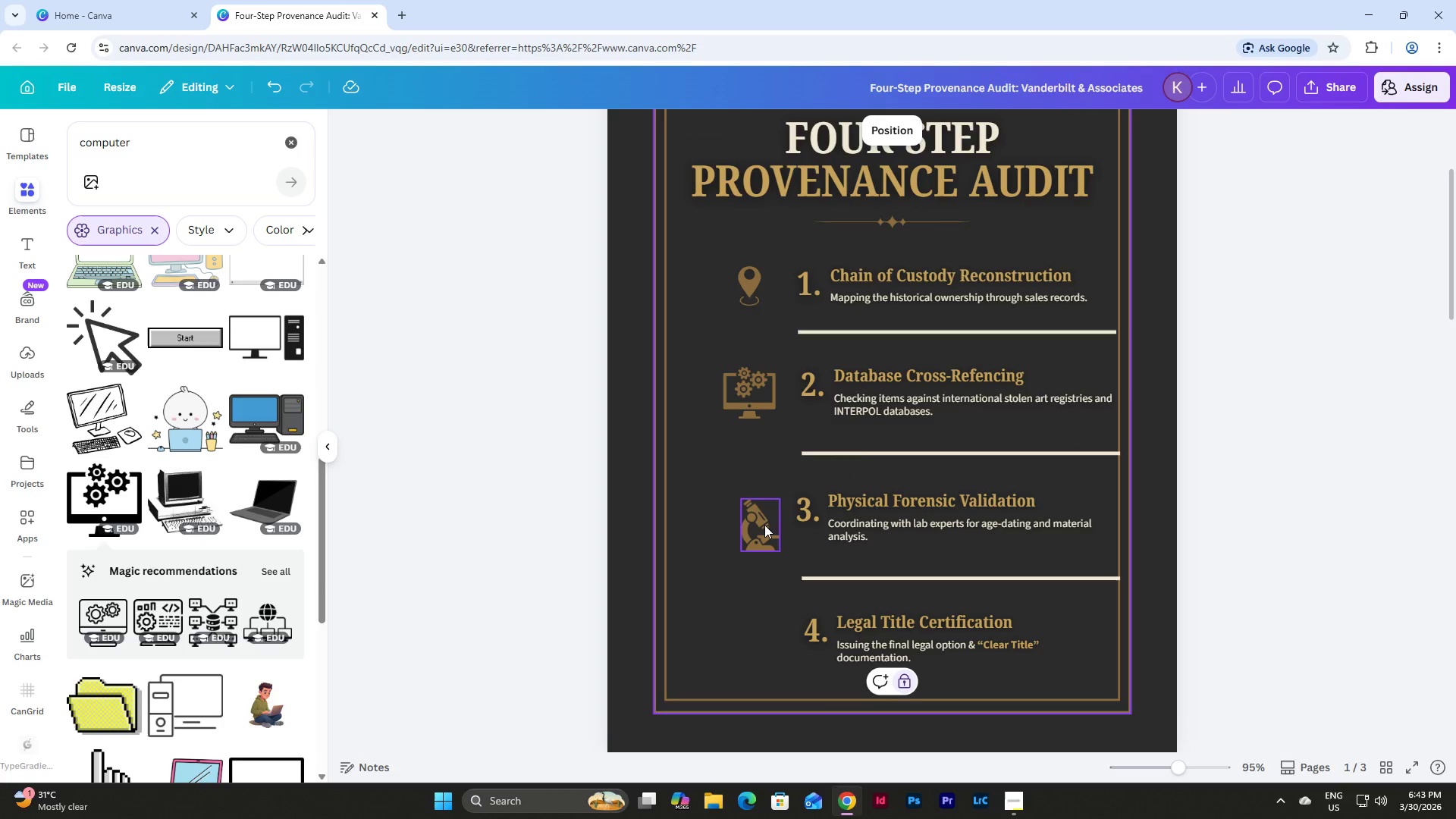 
left_click_drag(start_coordinate=[764, 525], to_coordinate=[748, 514])
 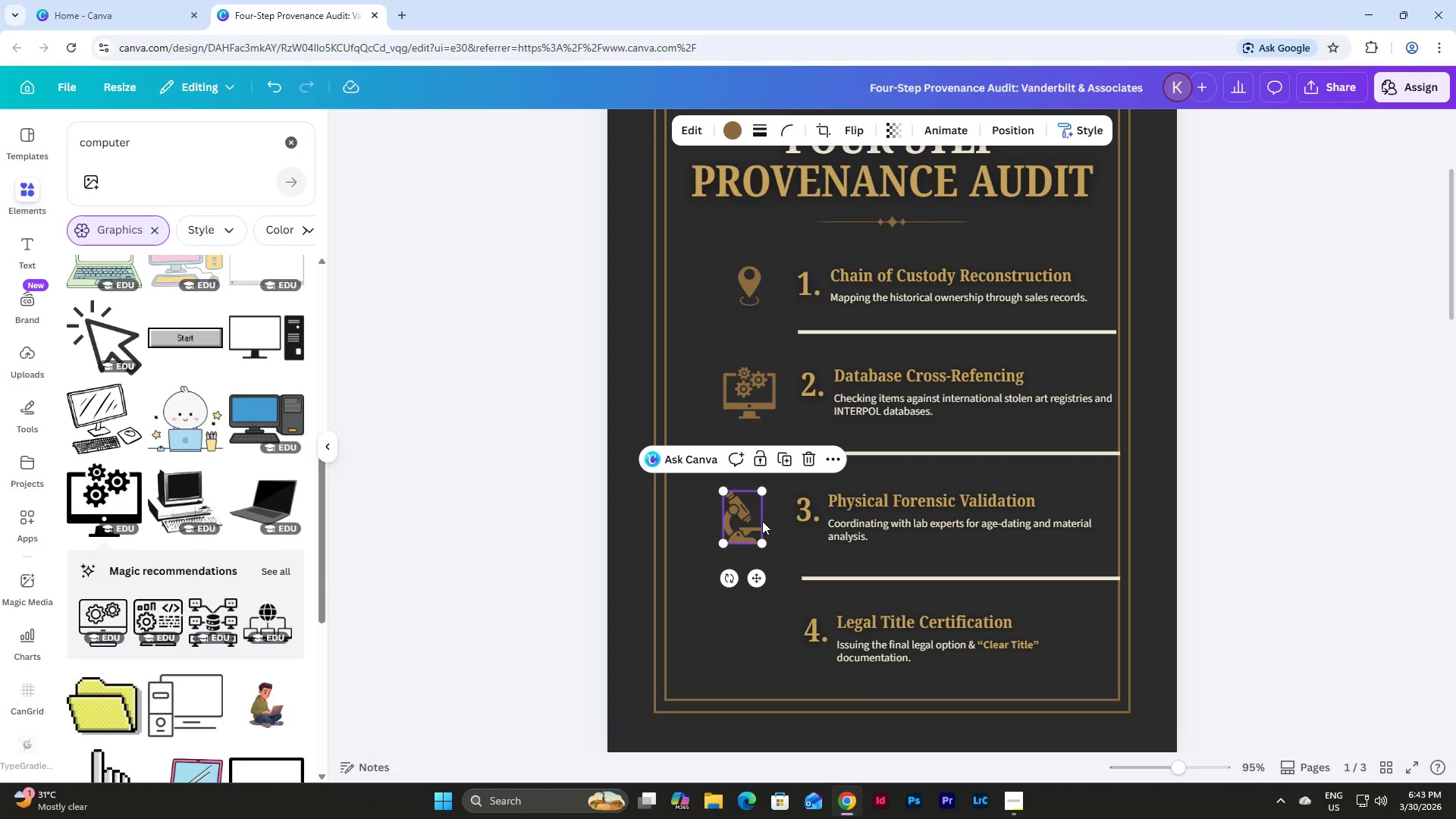 
wait(5.09)
 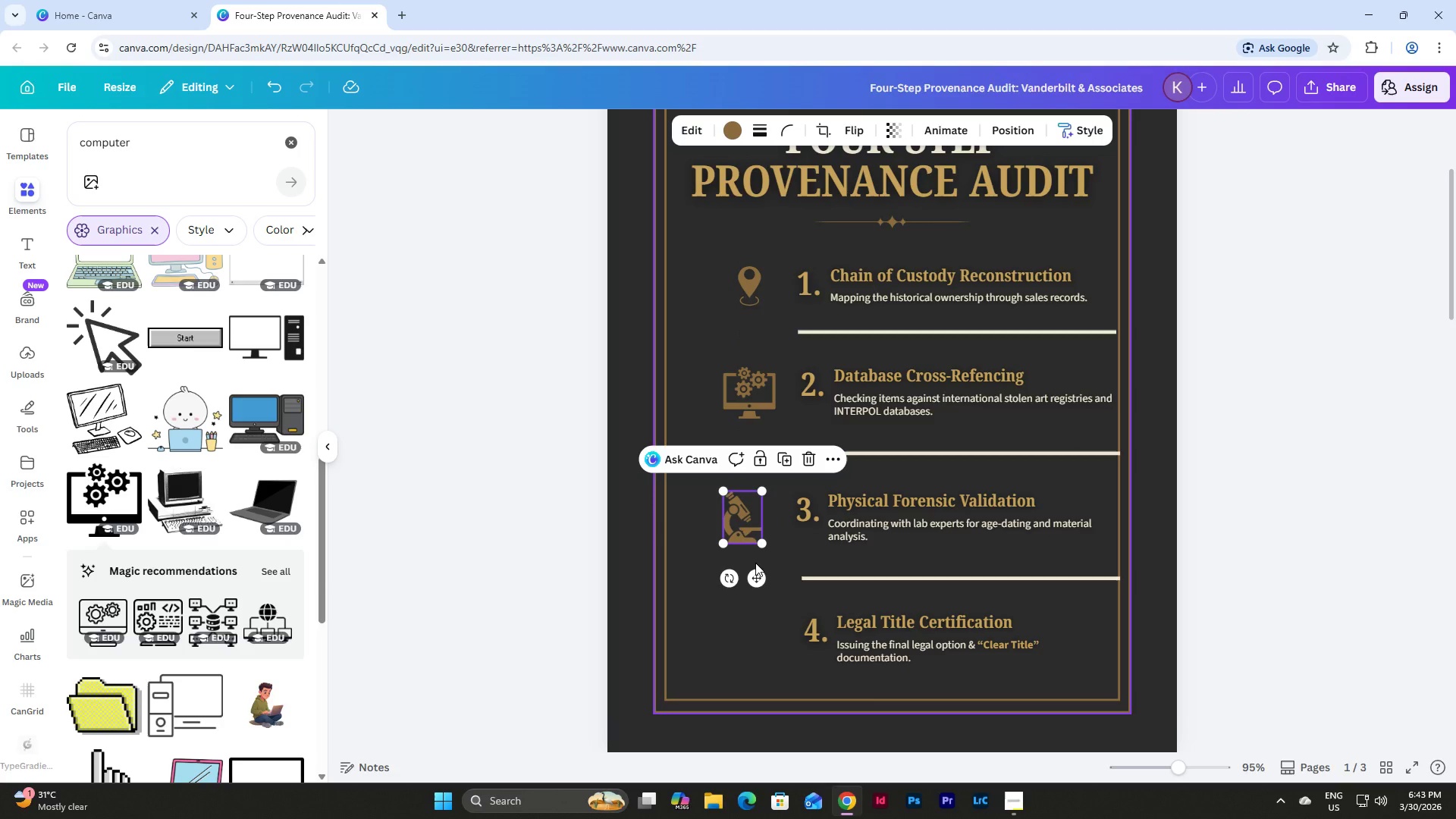 
left_click_drag(start_coordinate=[748, 512], to_coordinate=[755, 514])
 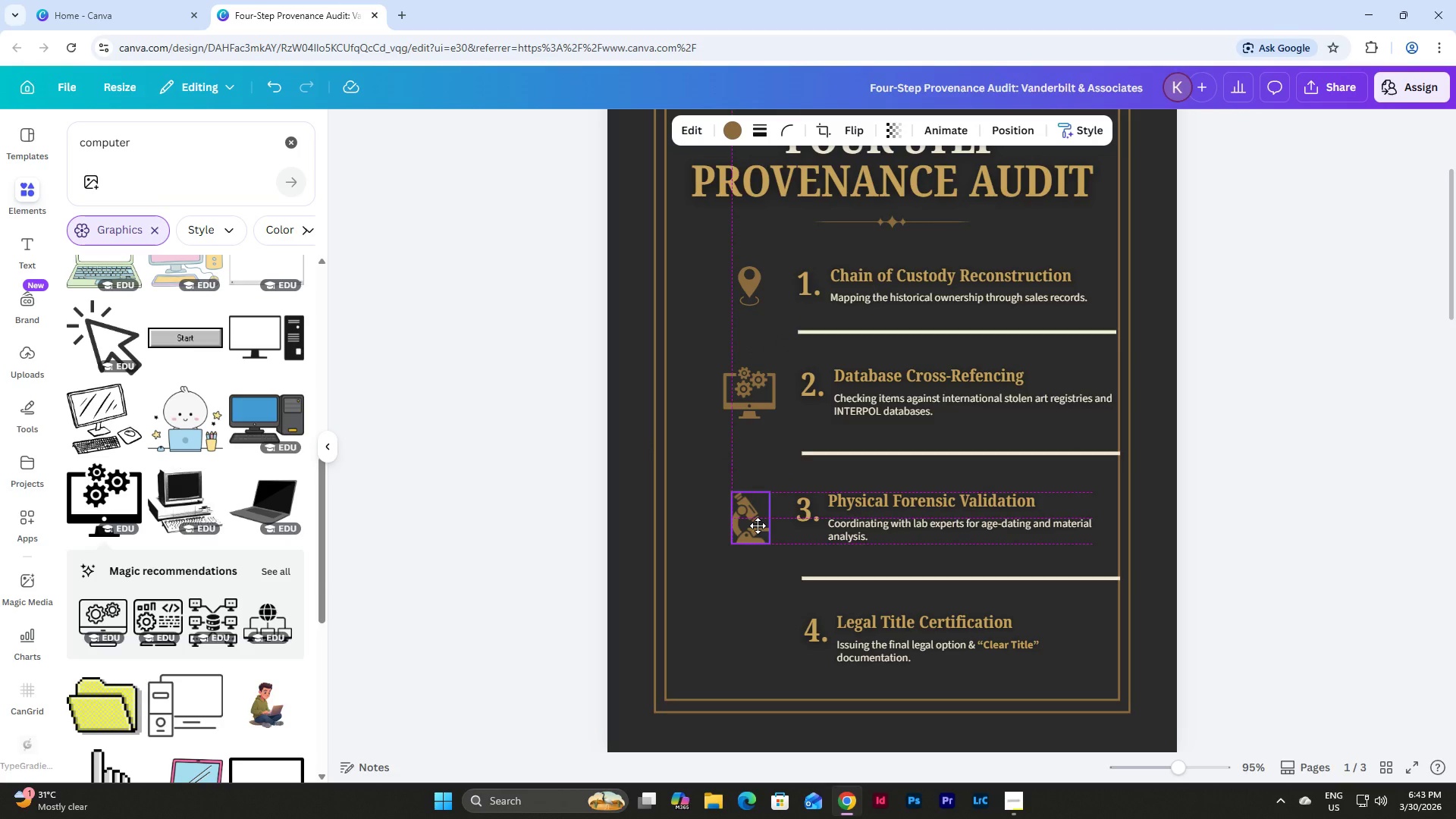 
wait(7.72)
 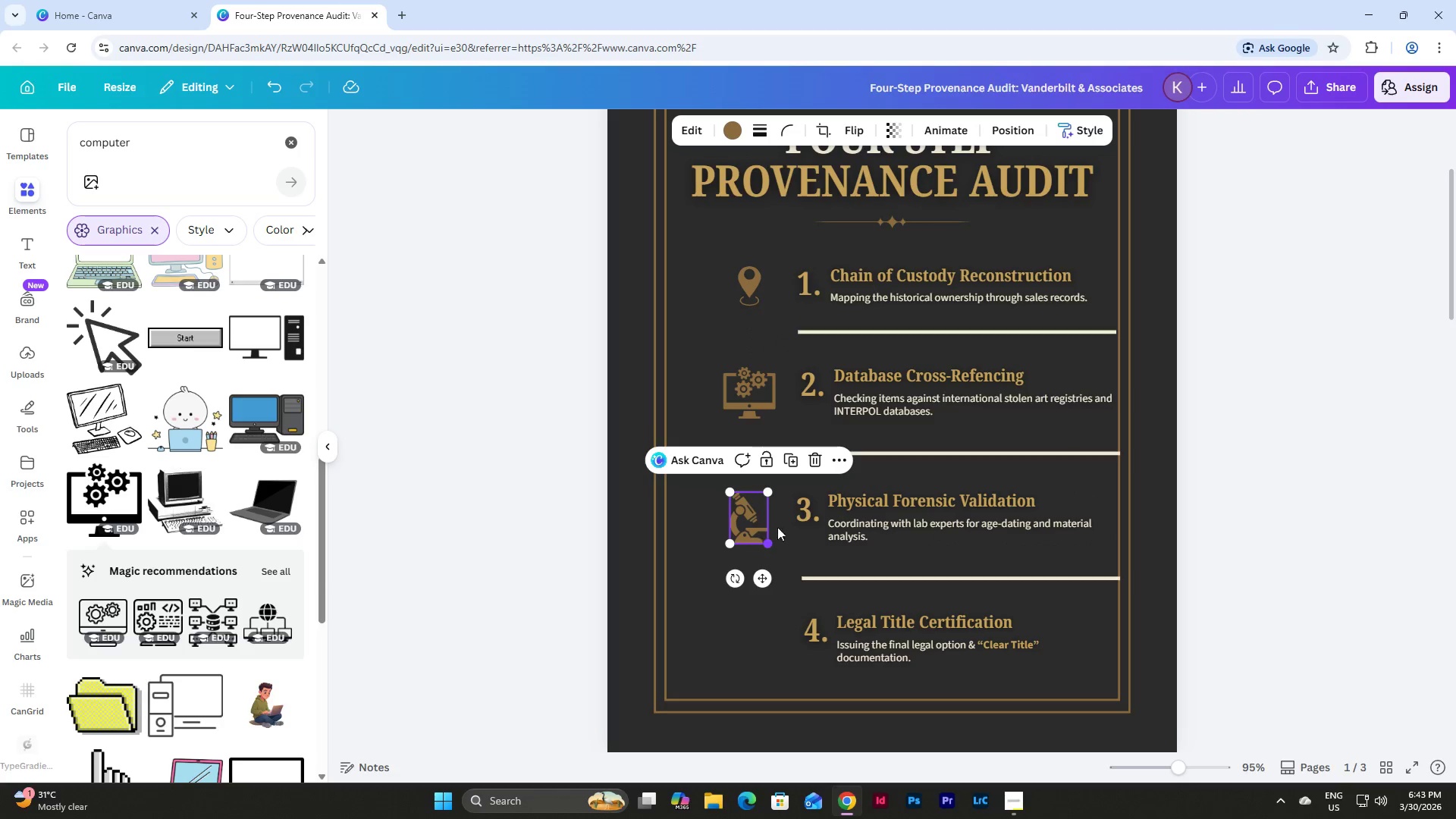 
left_click([1210, 428])
 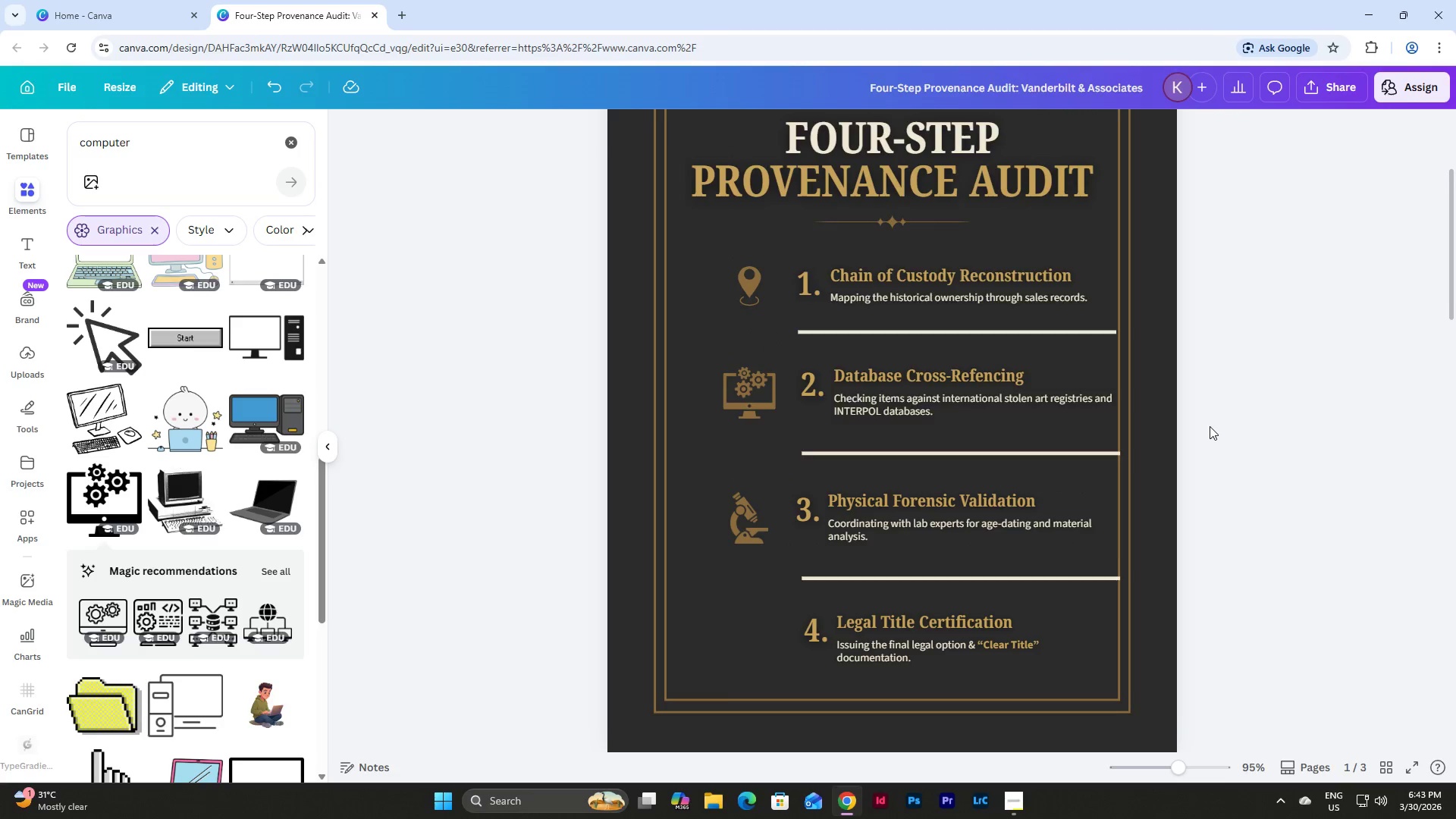 
scroll: coordinate [1209, 426], scroll_direction: down, amount: 11.0
 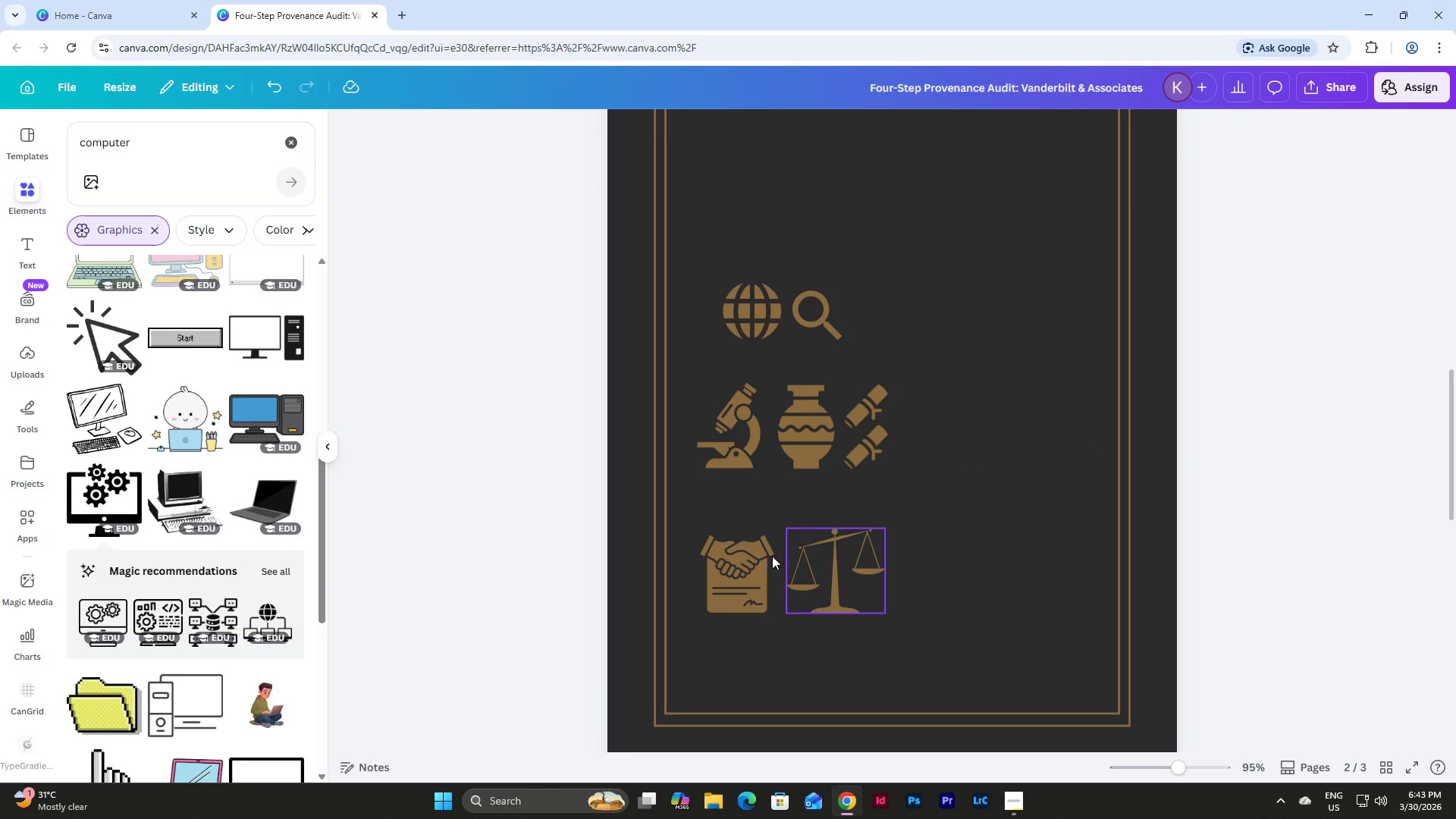 
left_click([739, 564])
 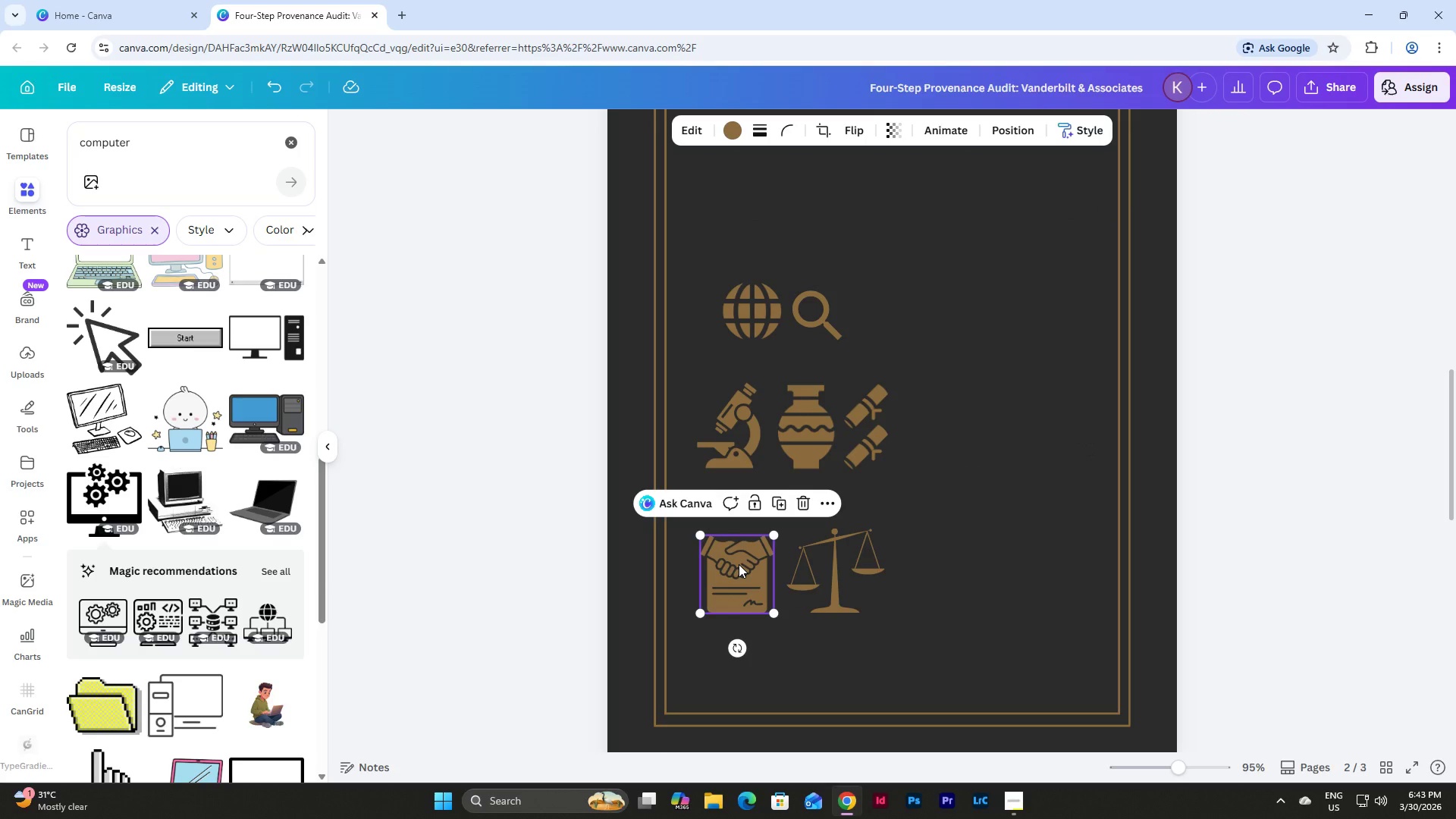 
key(Control+C)
 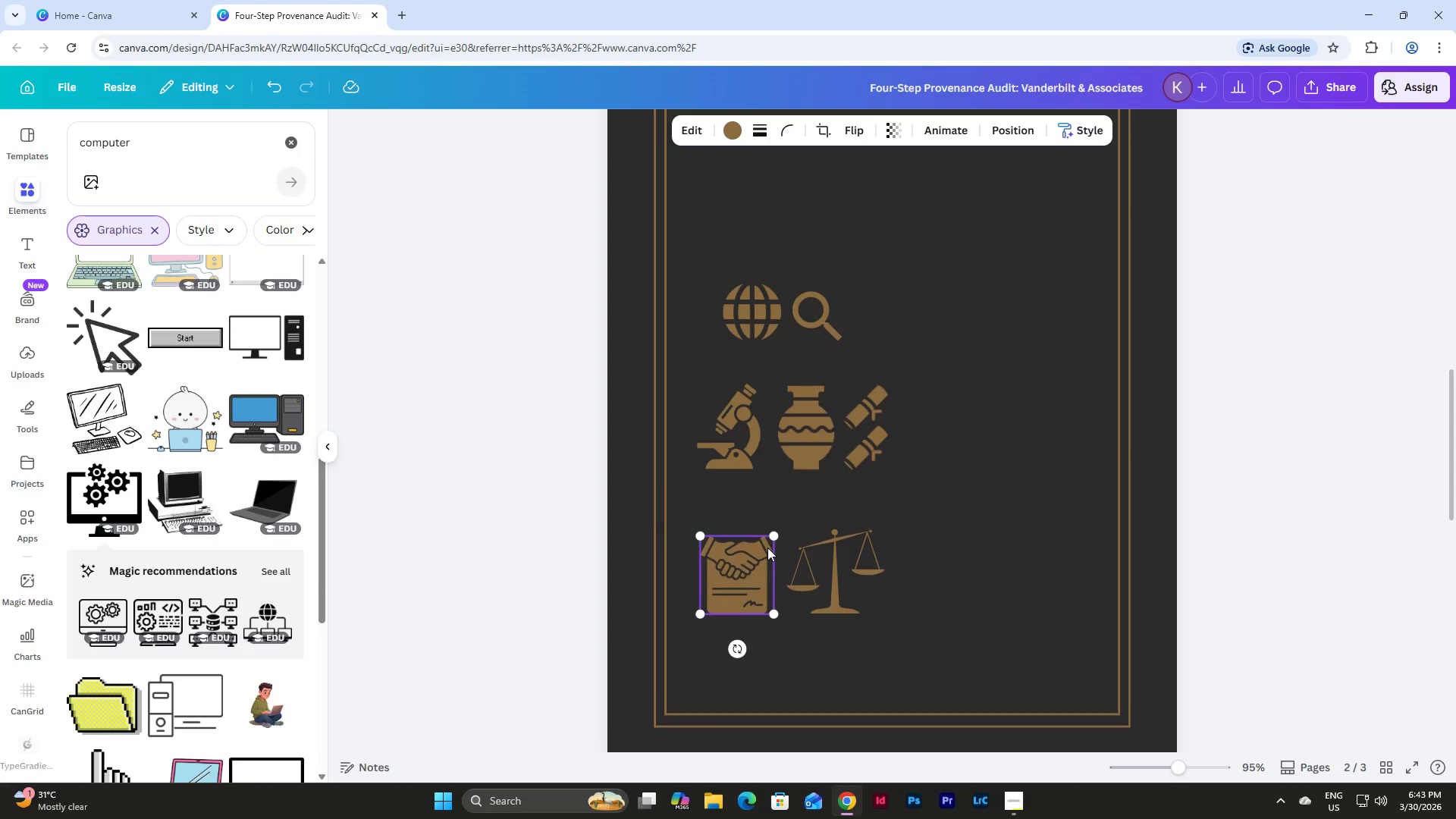 
scroll: coordinate [770, 540], scroll_direction: up, amount: 10.0
 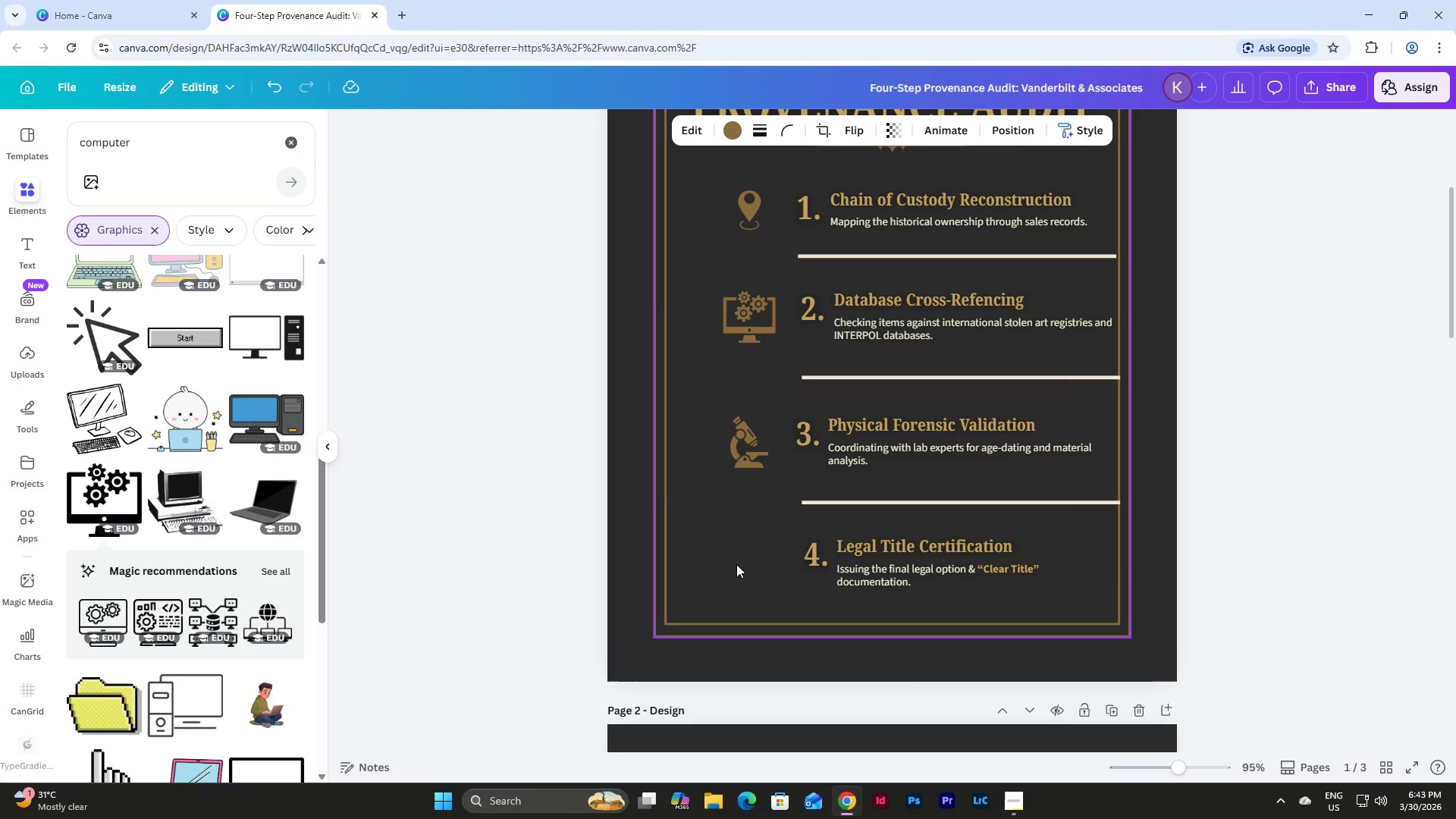 
left_click([736, 564])
 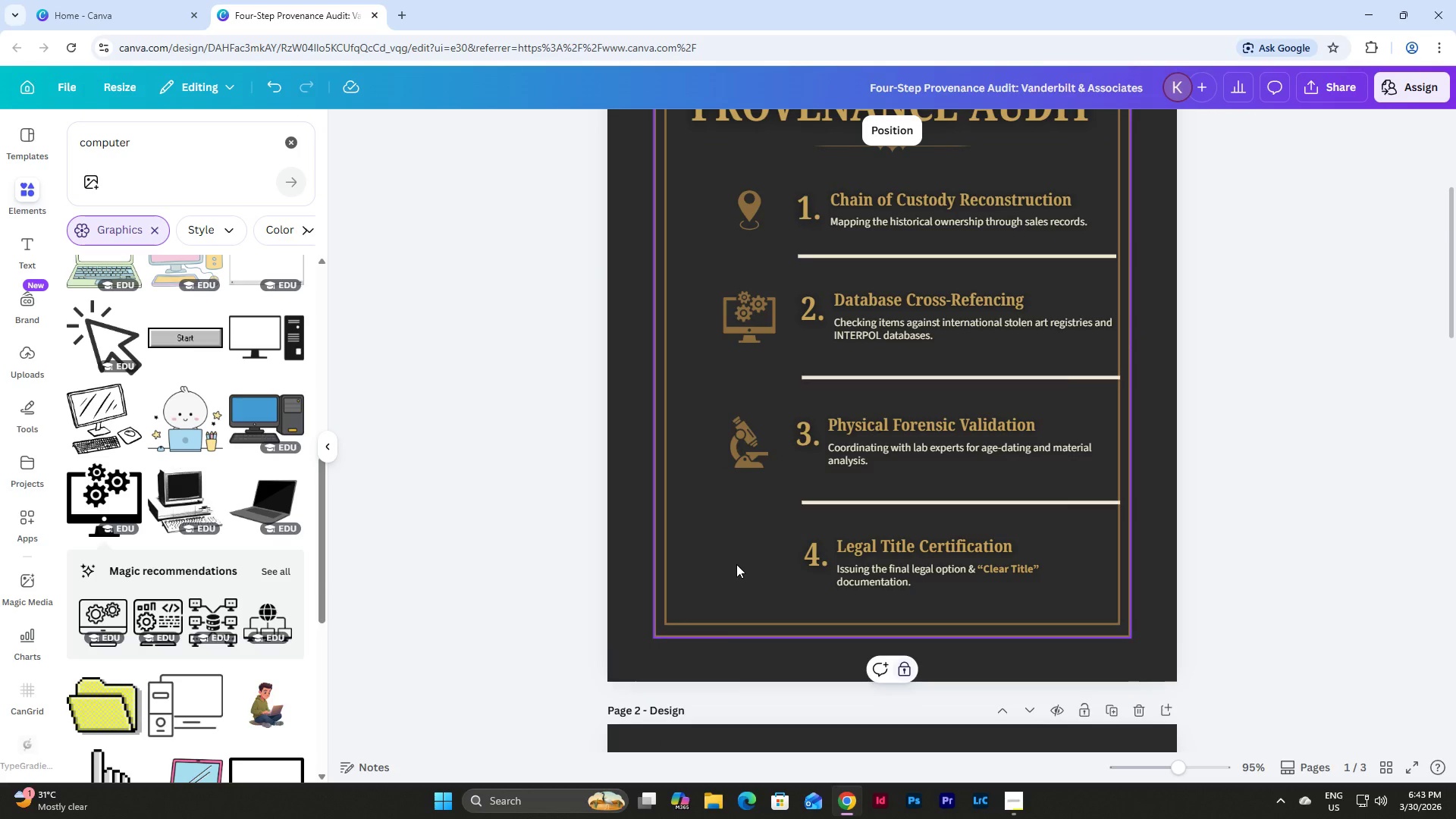 
key(Control+V)
 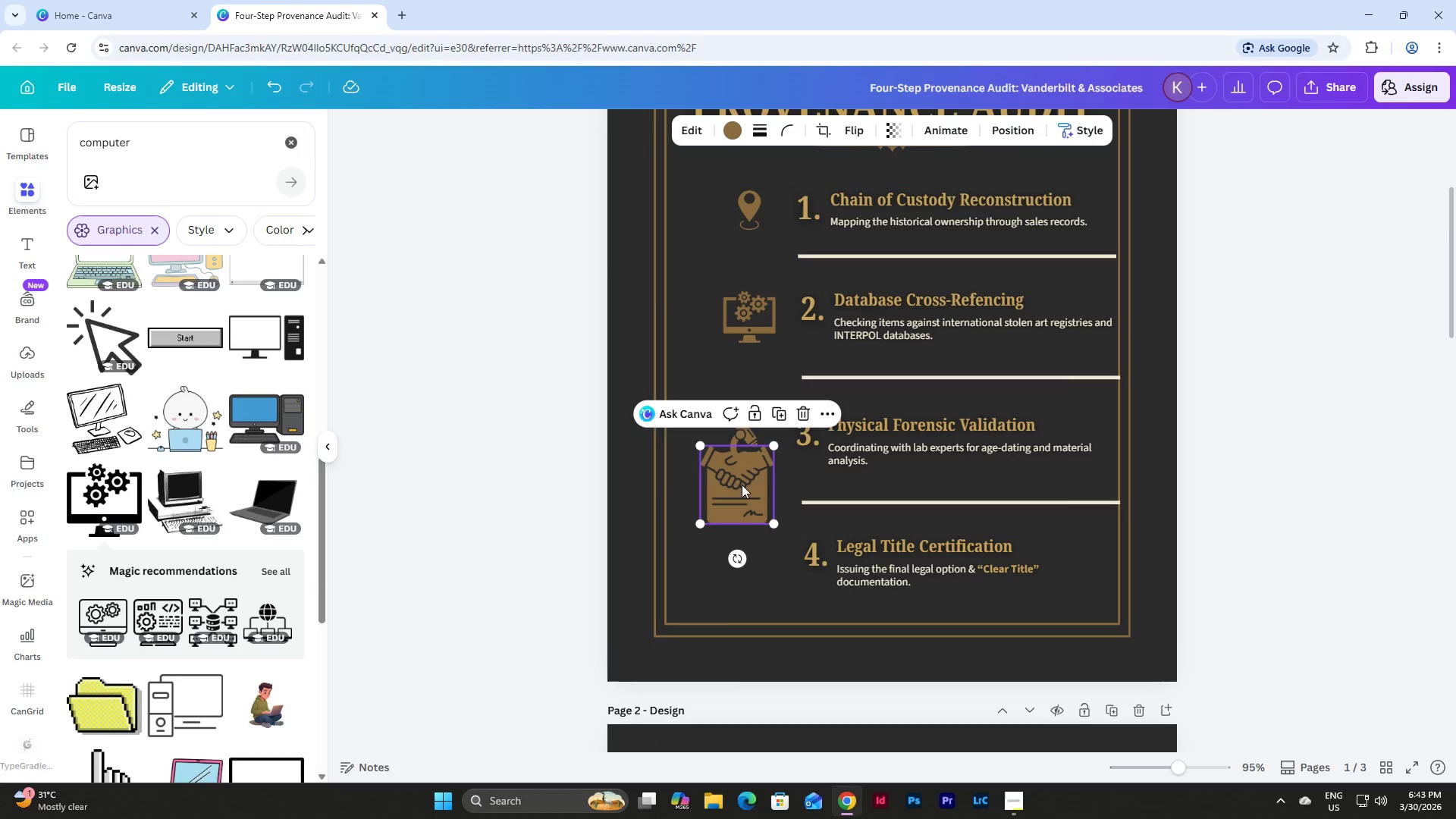 
left_click_drag(start_coordinate=[739, 481], to_coordinate=[752, 538])
 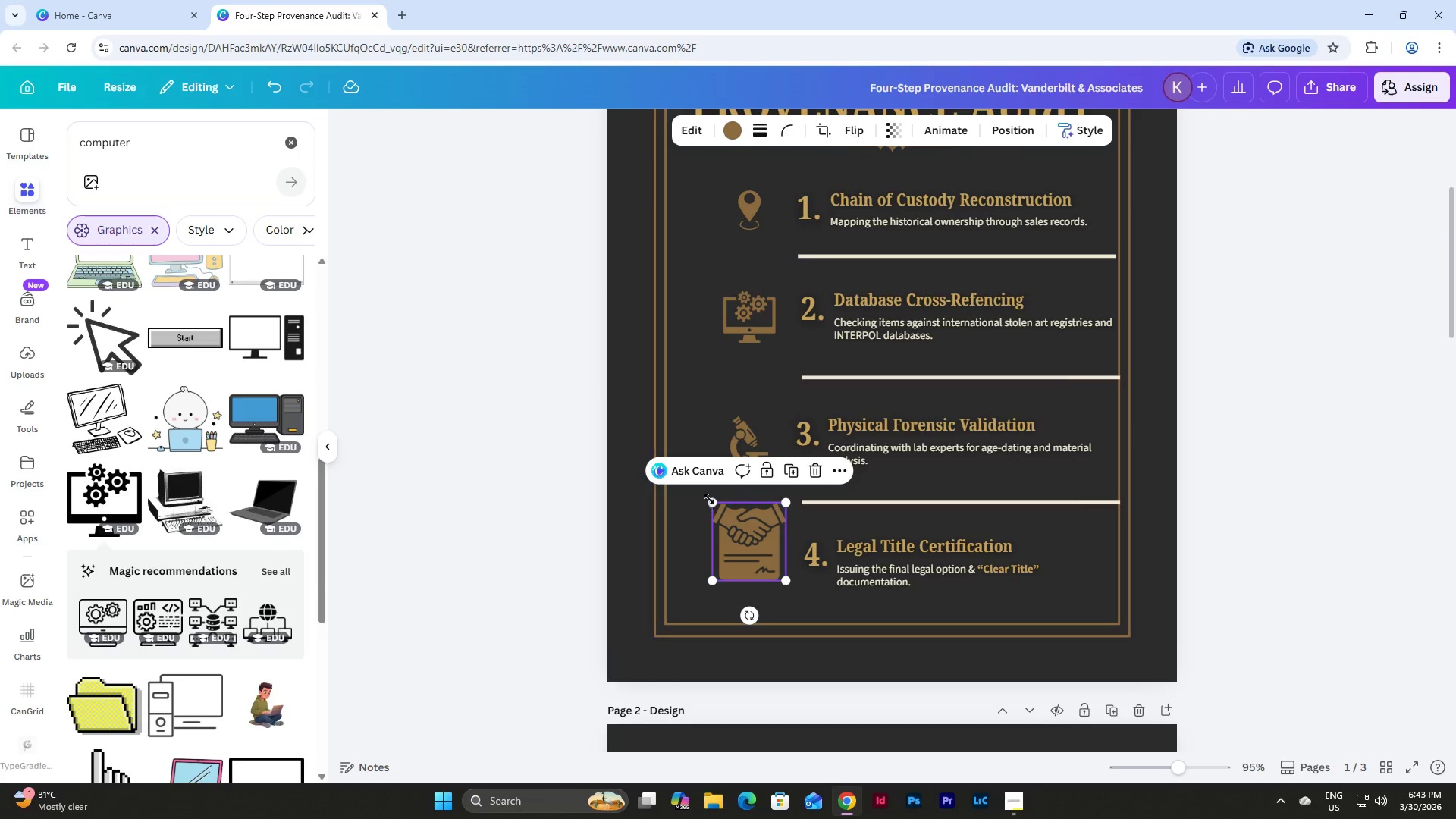 
left_click_drag(start_coordinate=[711, 499], to_coordinate=[717, 515])
 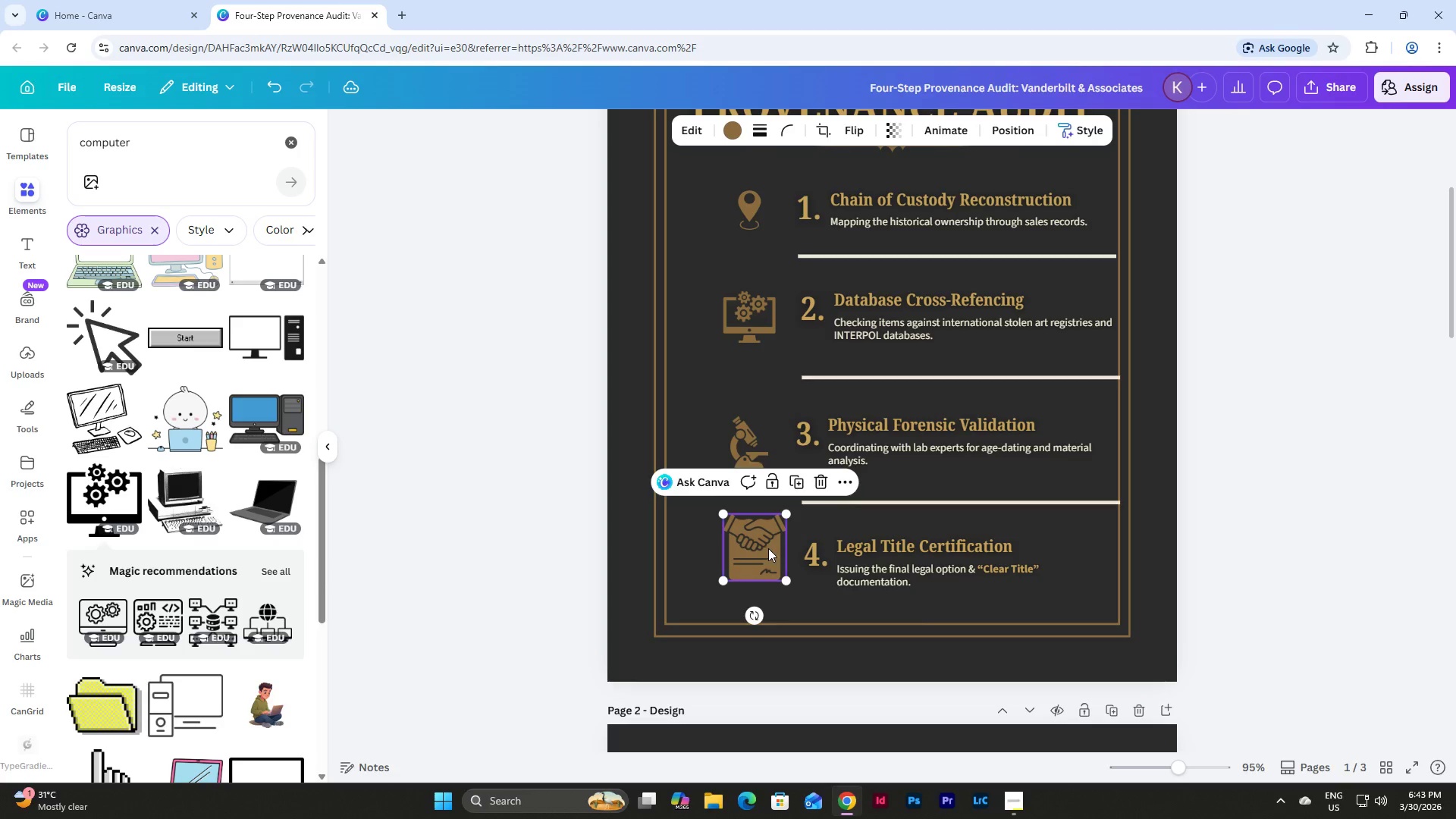 
left_click_drag(start_coordinate=[768, 548], to_coordinate=[765, 553])
 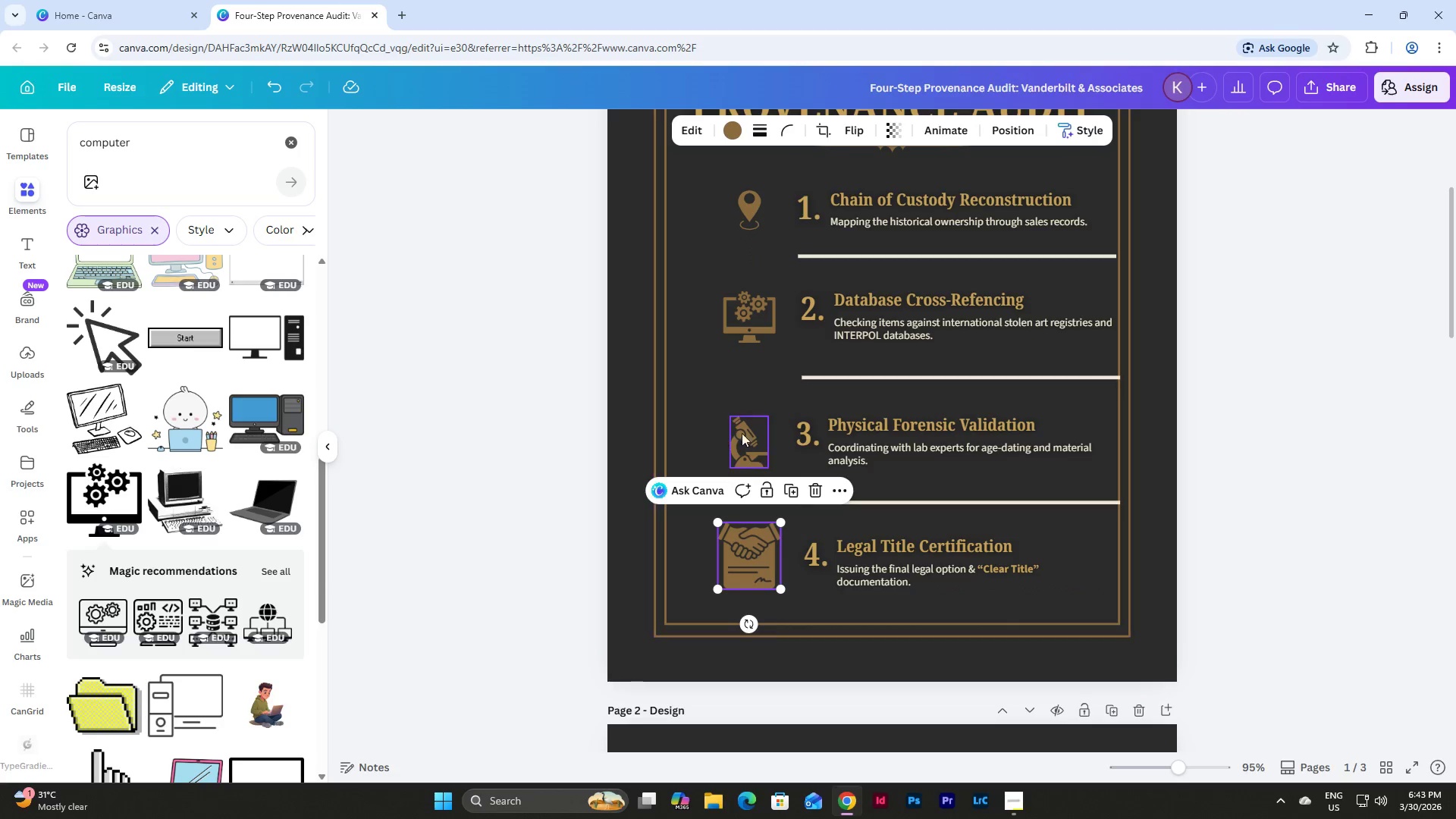 
left_click([749, 435])
 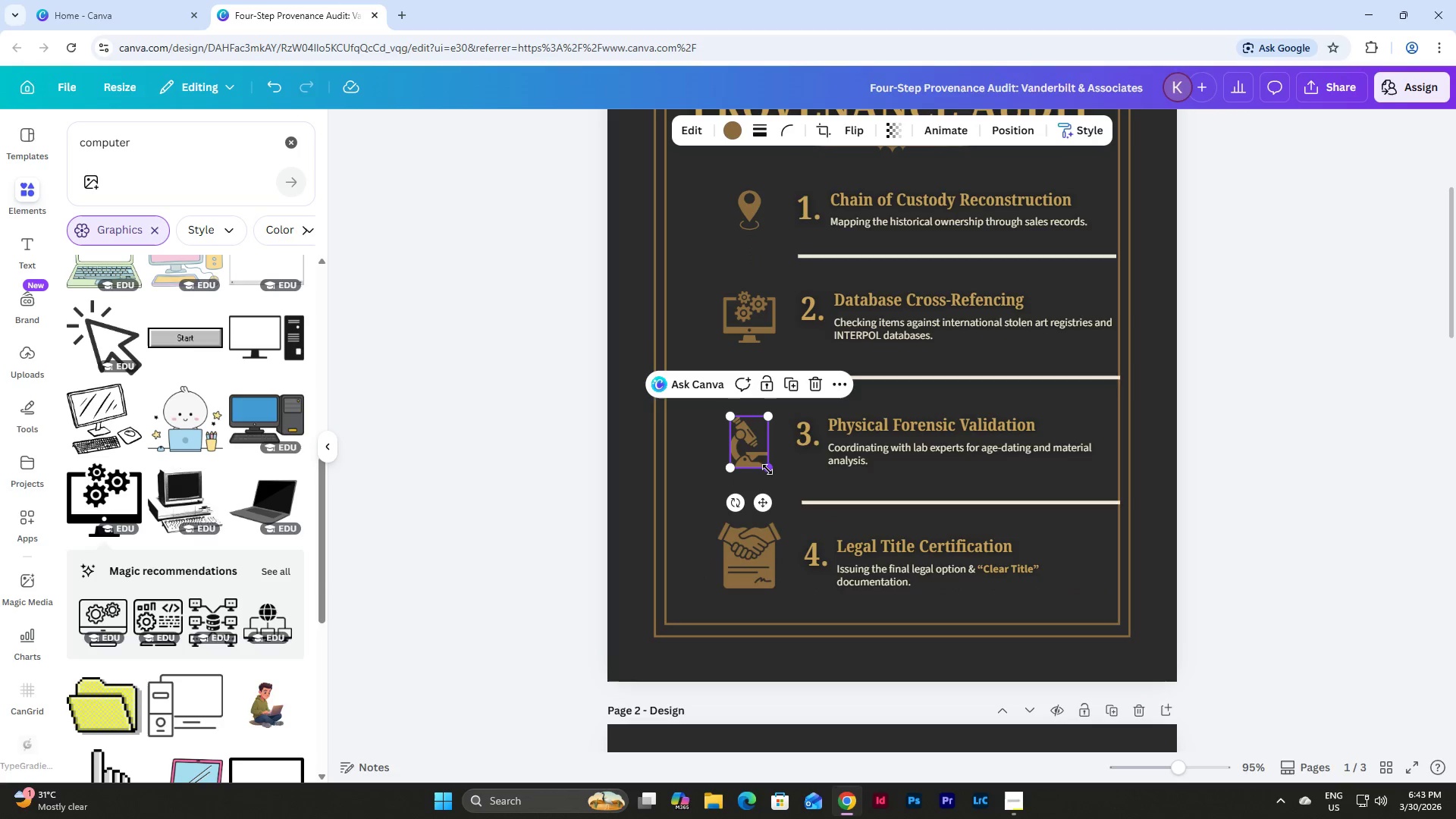 
left_click_drag(start_coordinate=[767, 467], to_coordinate=[772, 483])
 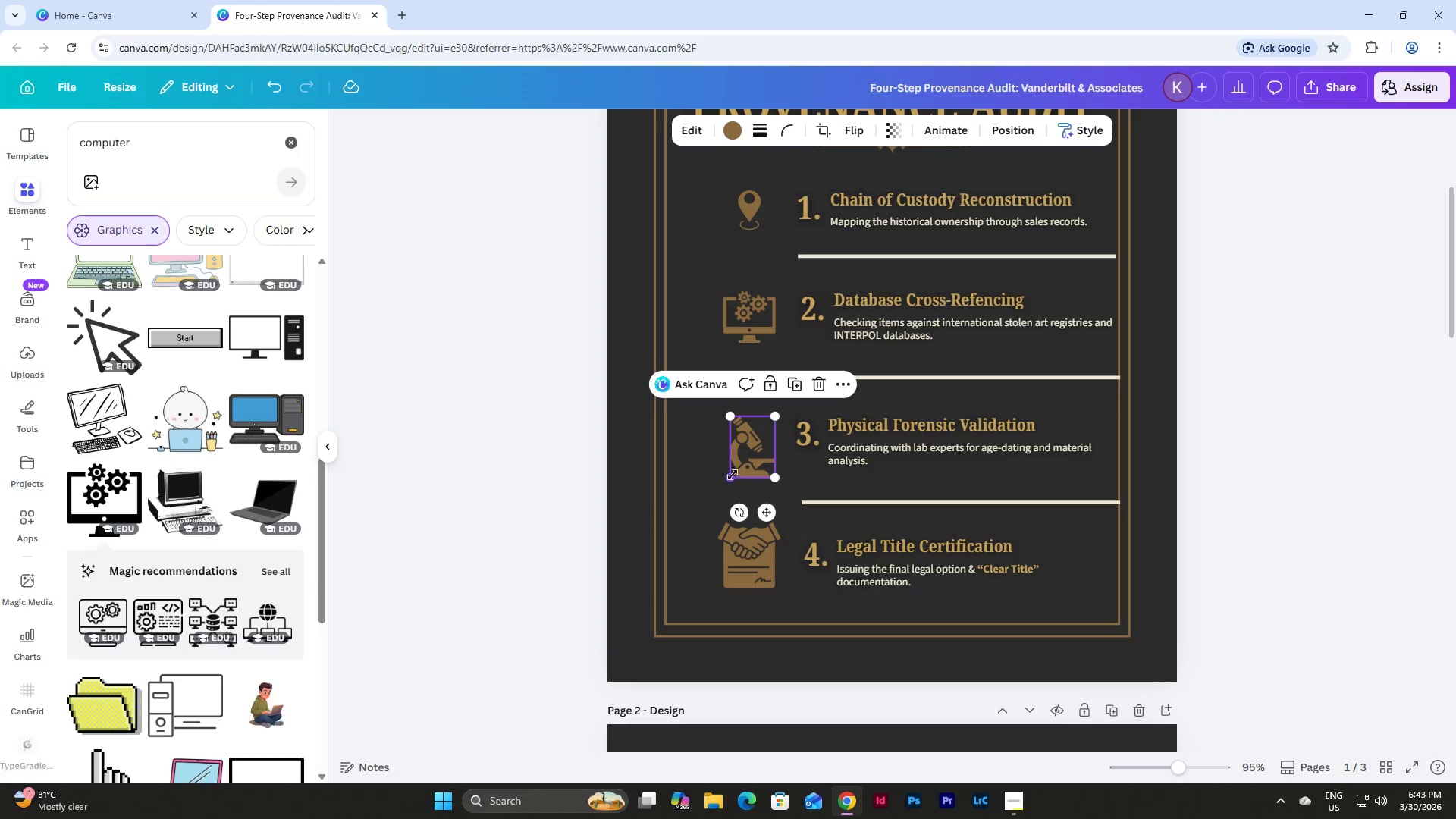 
left_click_drag(start_coordinate=[733, 474], to_coordinate=[721, 485])
 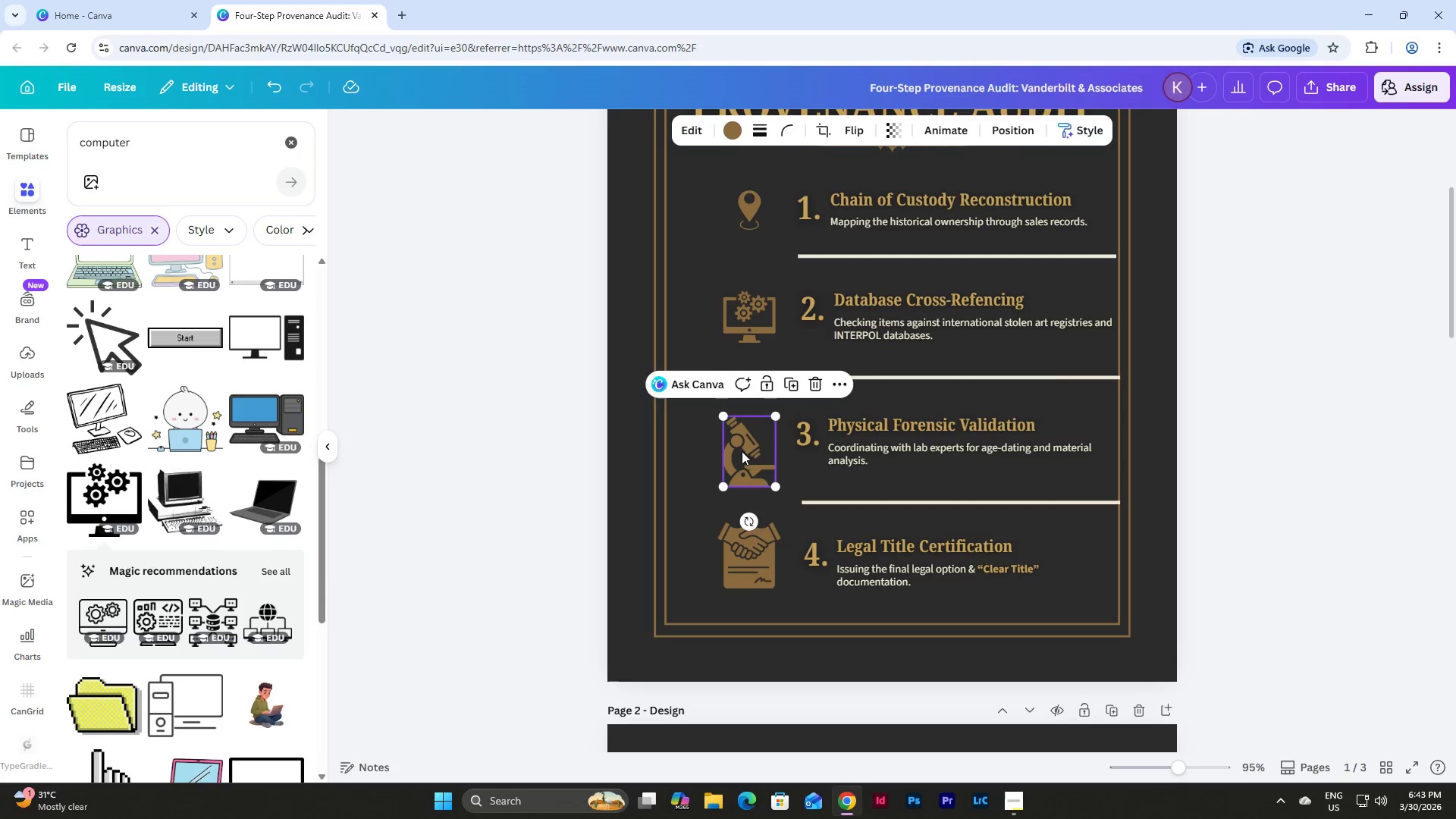 
left_click_drag(start_coordinate=[742, 451], to_coordinate=[744, 441])
 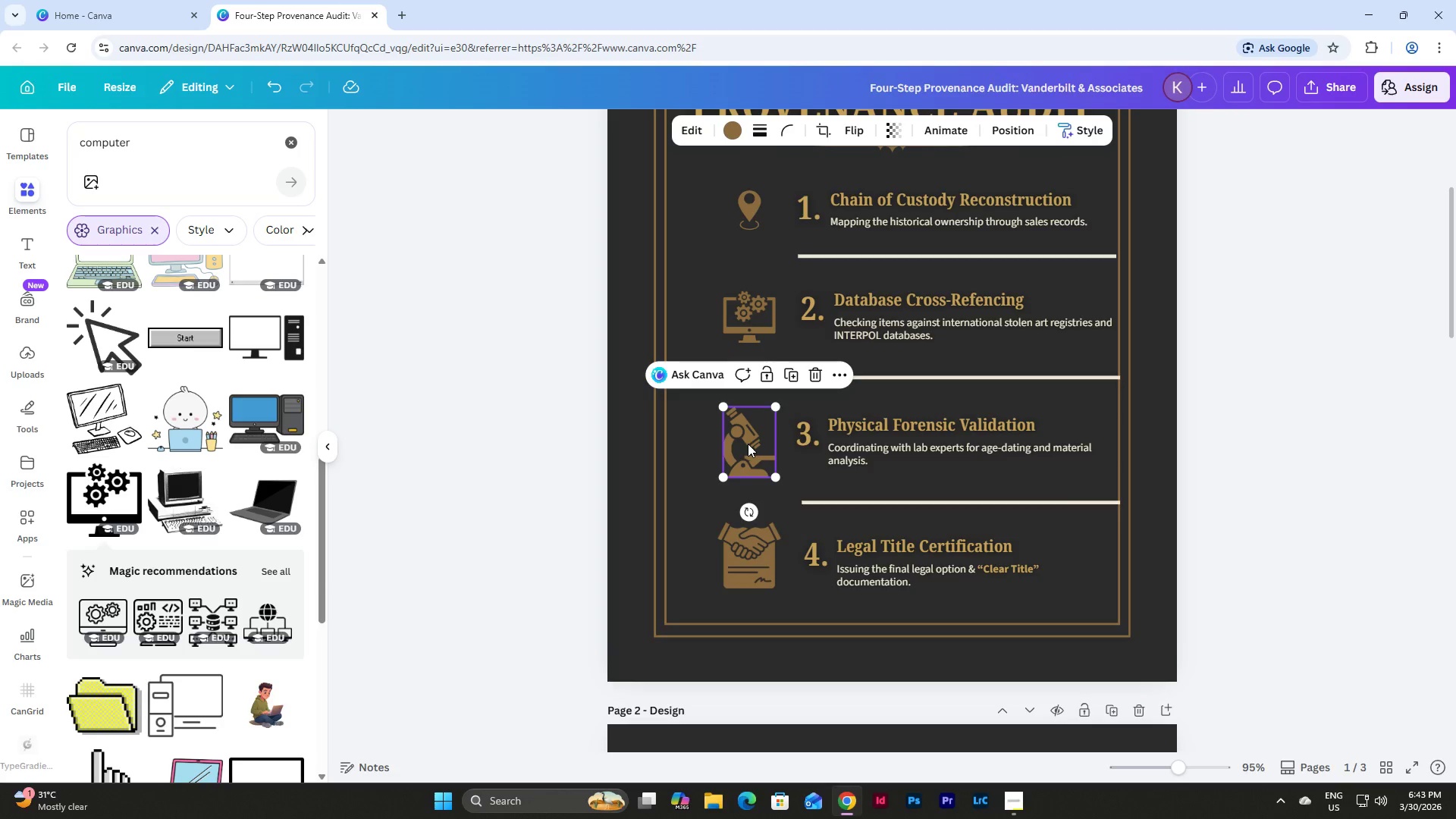 
left_click_drag(start_coordinate=[748, 444], to_coordinate=[744, 441])
 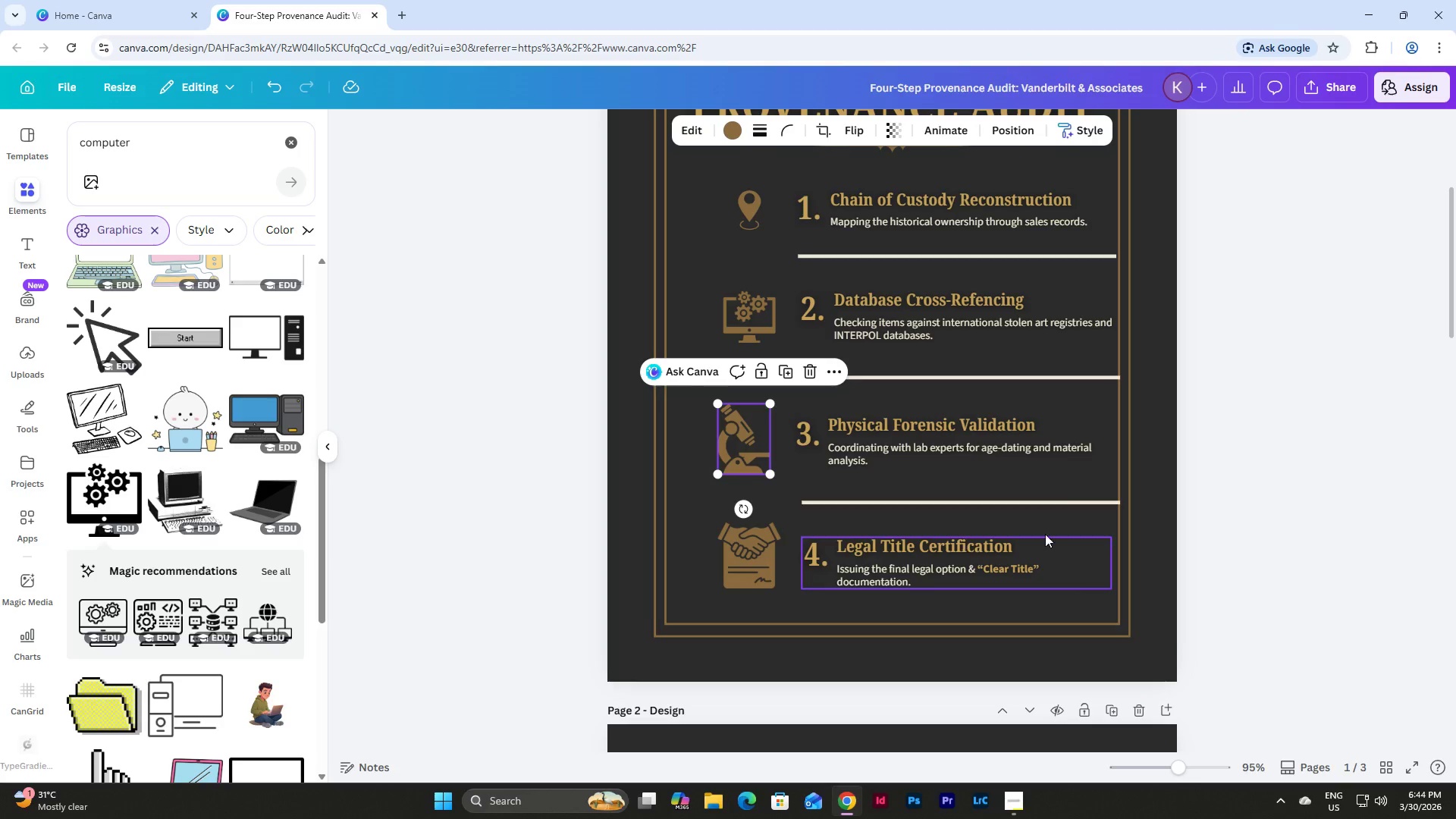 
left_click([1237, 515])
 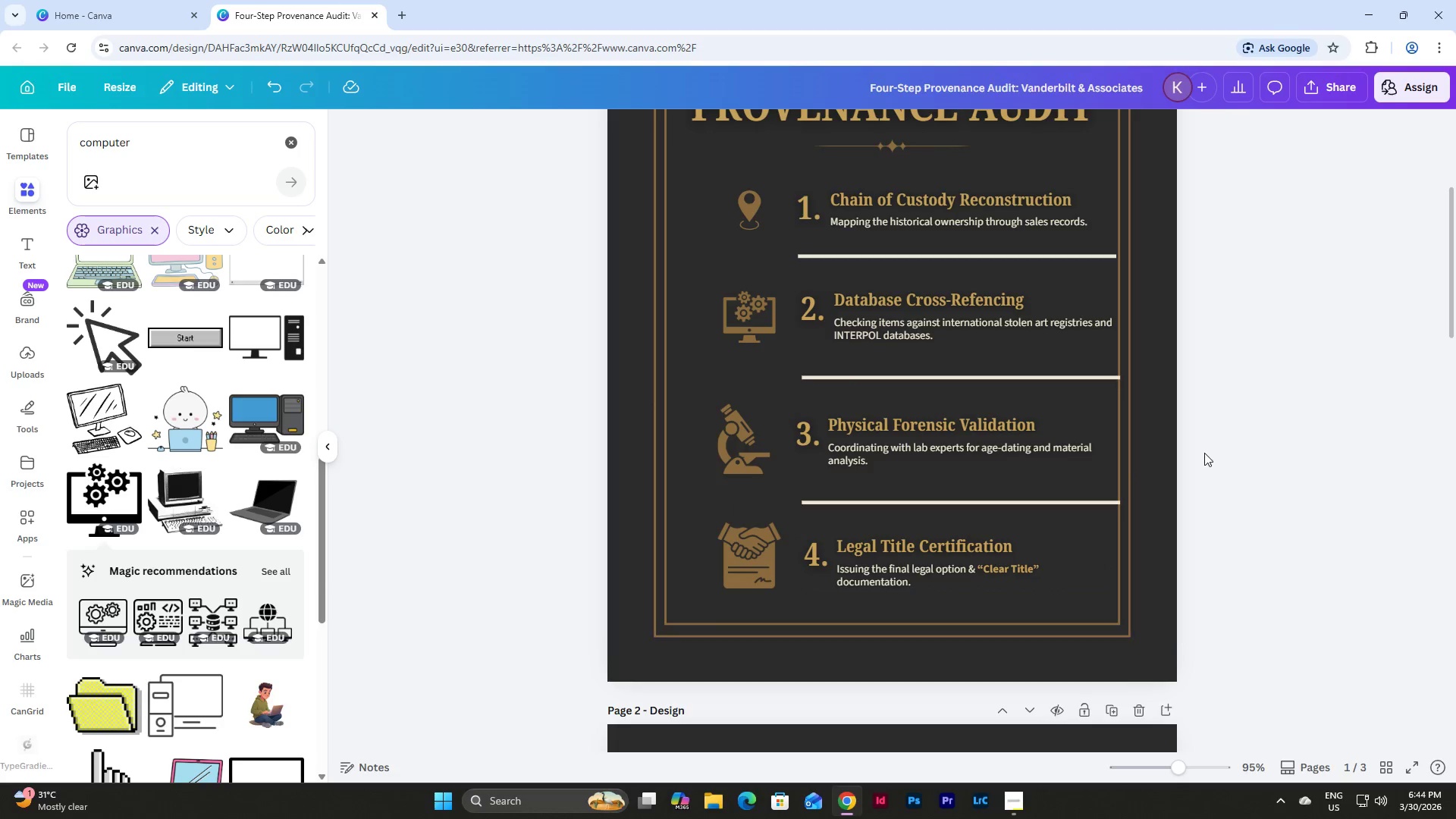 
scroll: coordinate [1248, 450], scroll_direction: up, amount: 2.0
 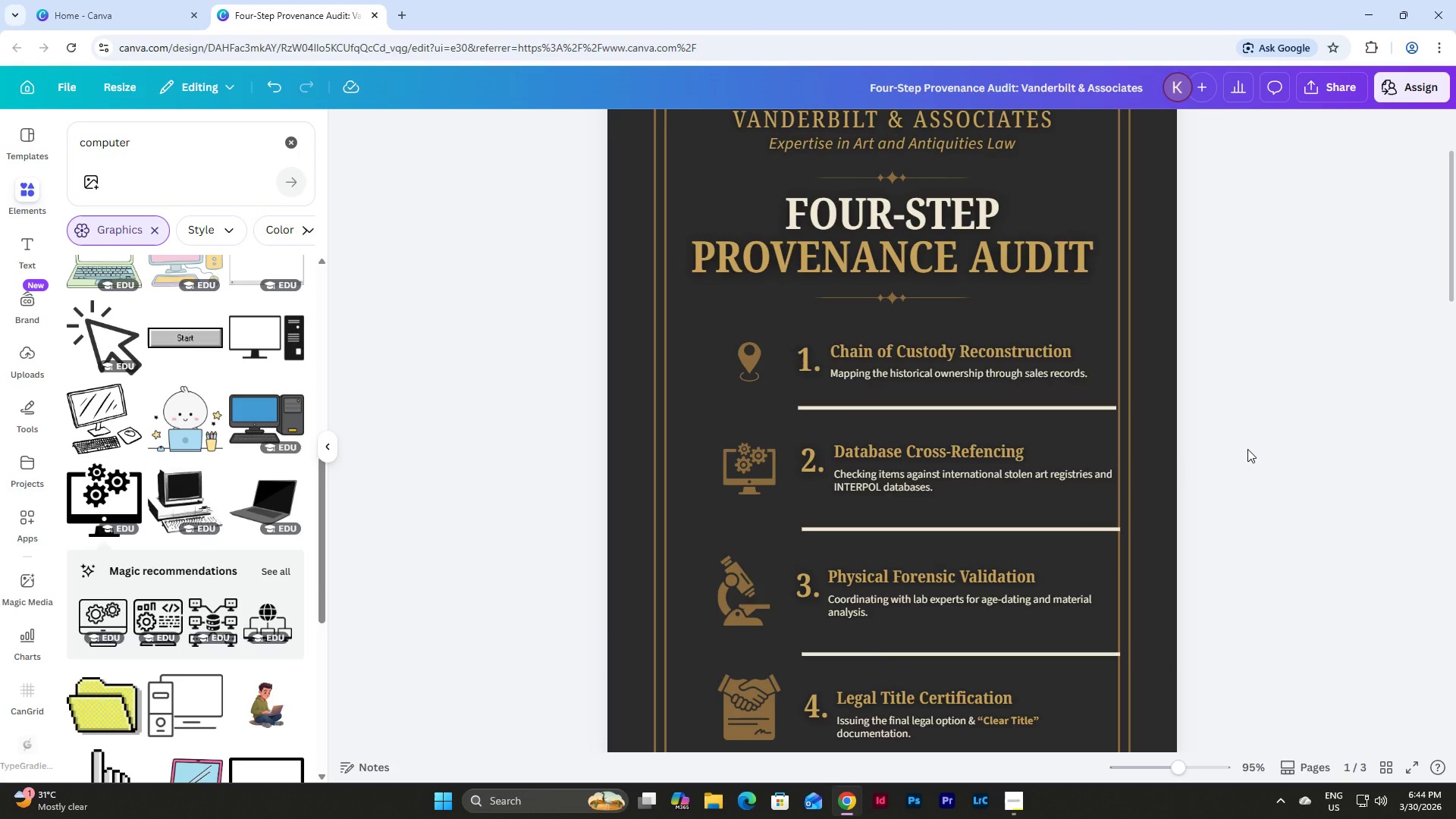 
scroll: coordinate [1247, 448], scroll_direction: down, amount: 1.0
 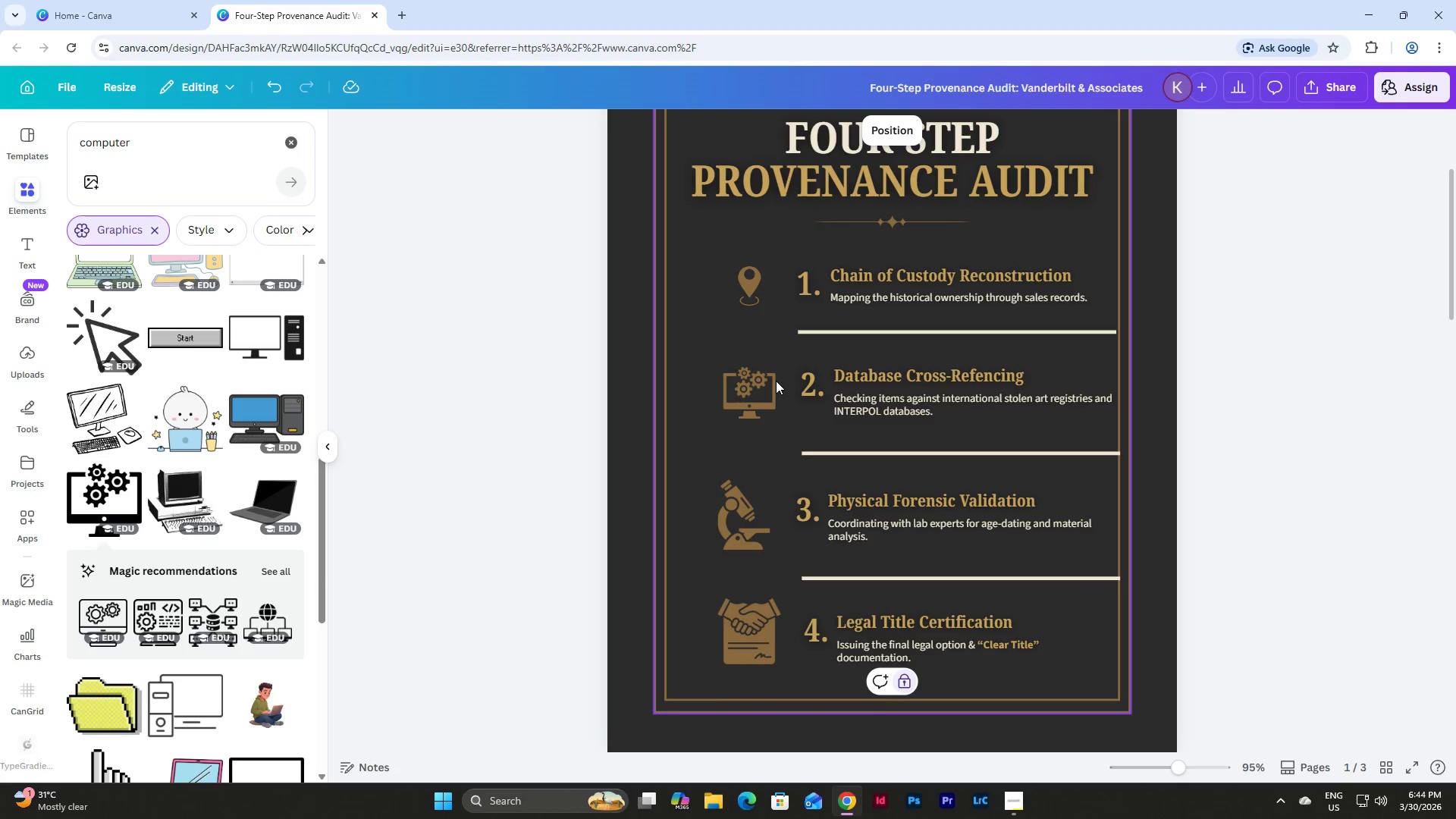 
double_click([763, 388])
 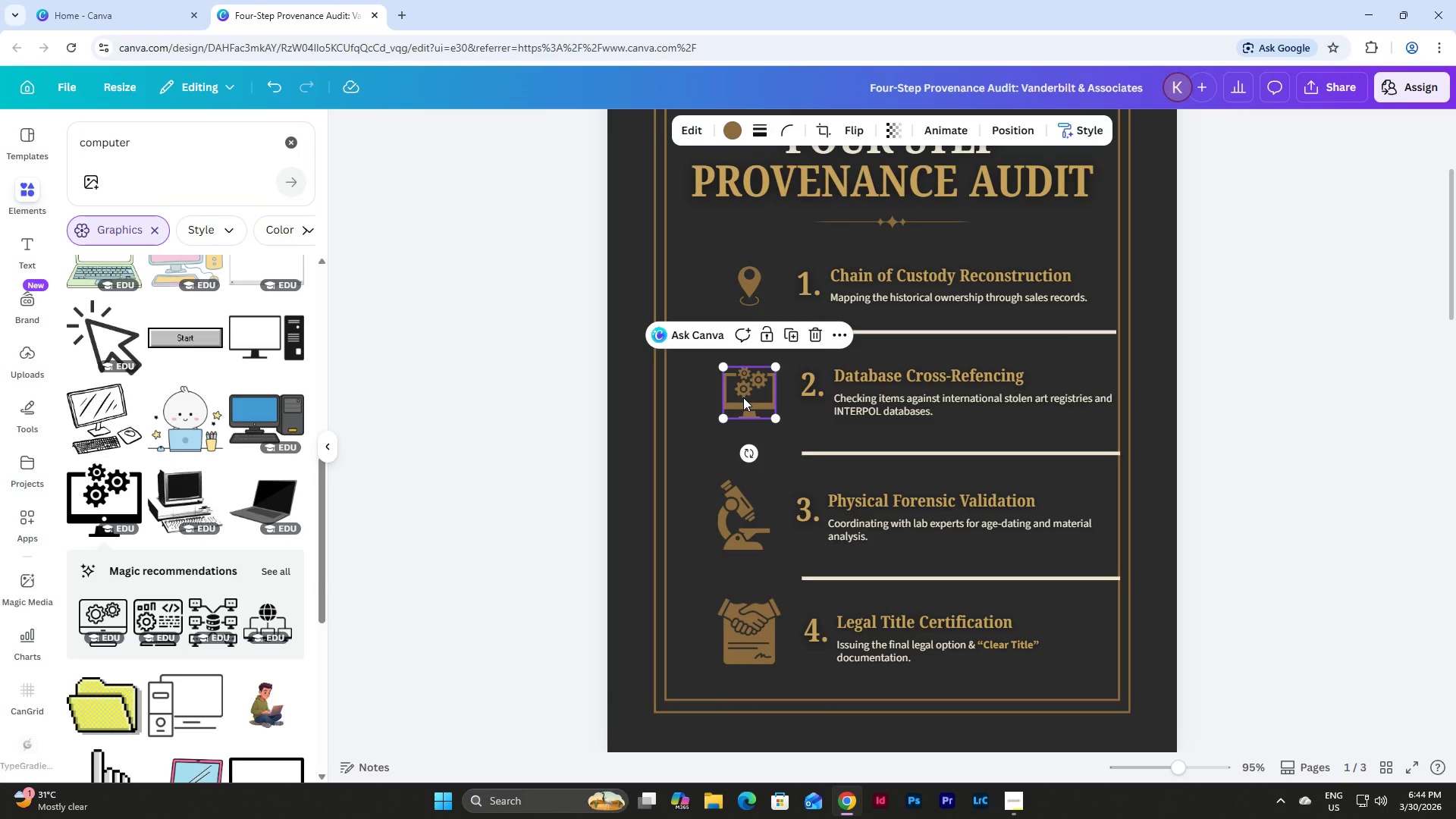 
left_click([743, 397])
 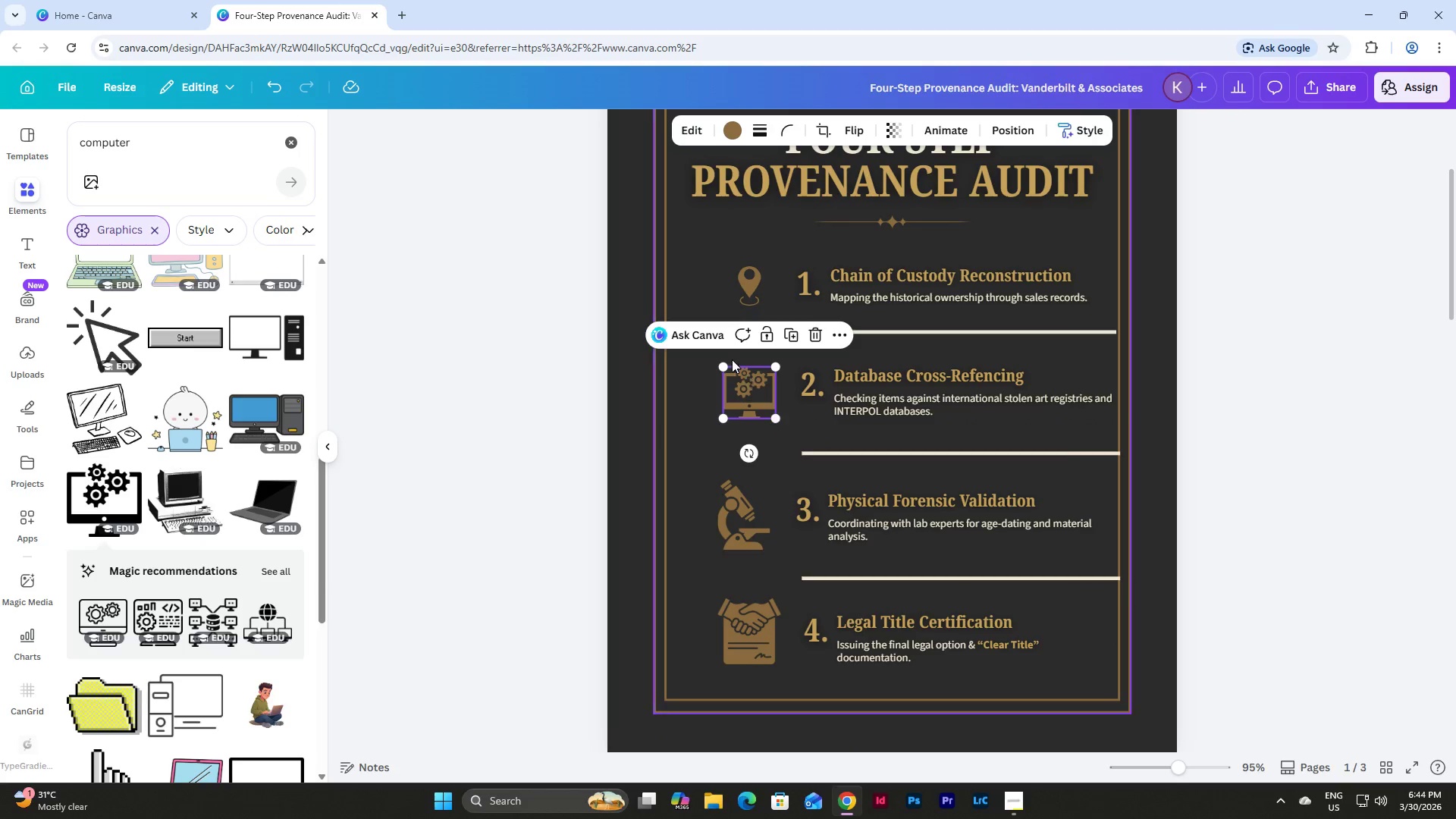 
left_click_drag(start_coordinate=[723, 369], to_coordinate=[708, 362])
 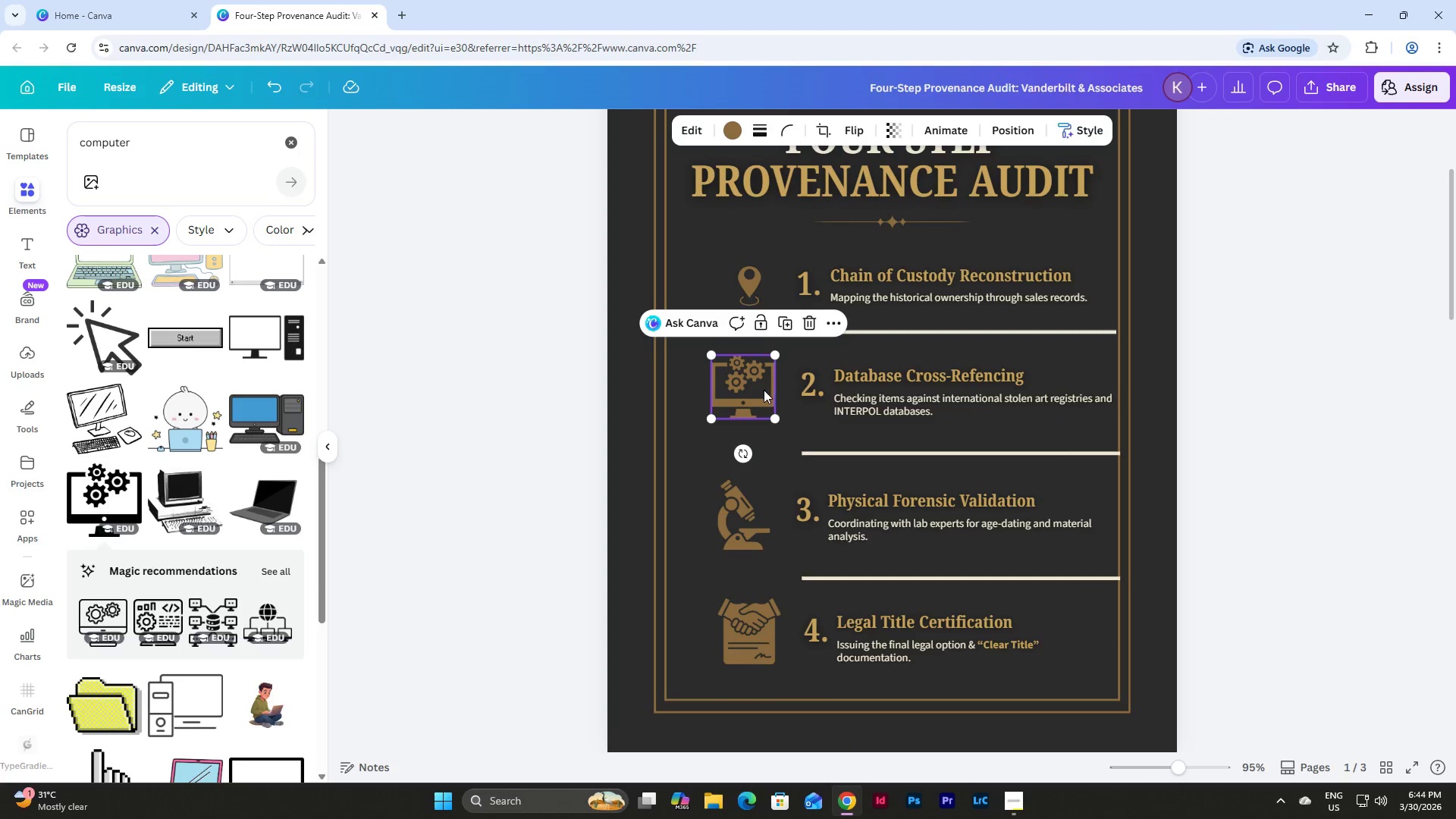 
left_click_drag(start_coordinate=[760, 390], to_coordinate=[756, 391])
 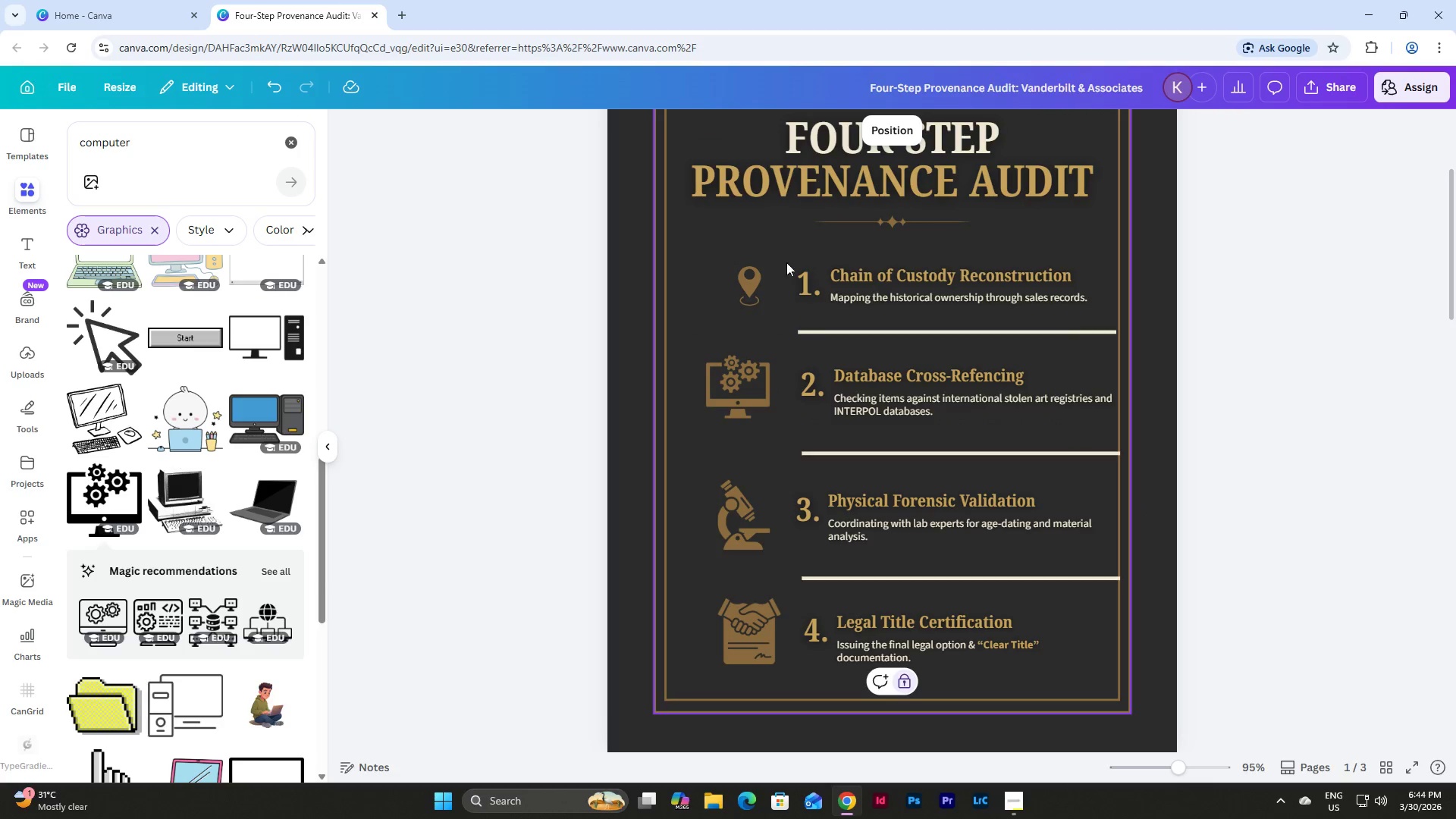 
double_click([761, 286])
 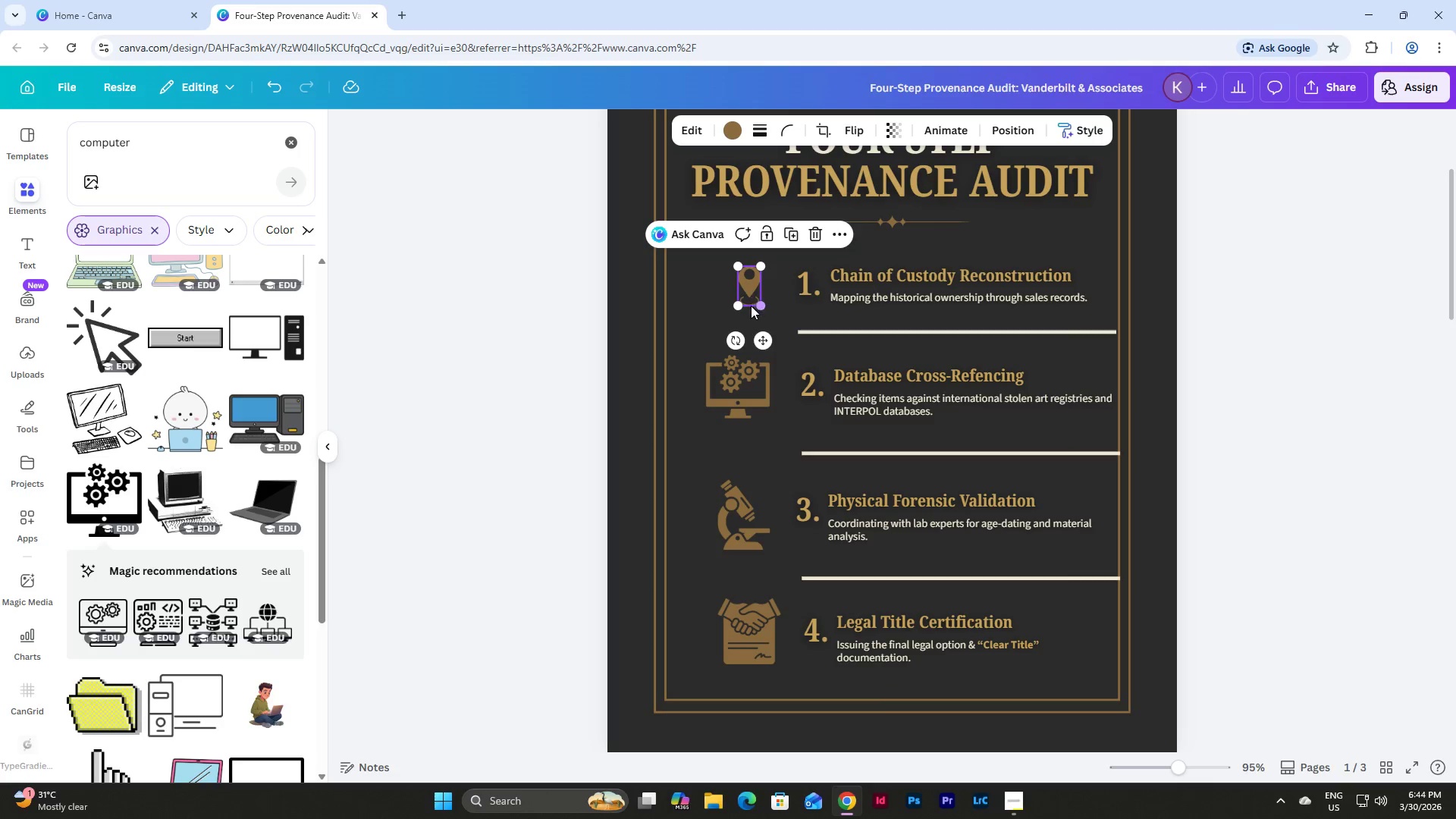 
left_click_drag(start_coordinate=[735, 268], to_coordinate=[730, 275])
 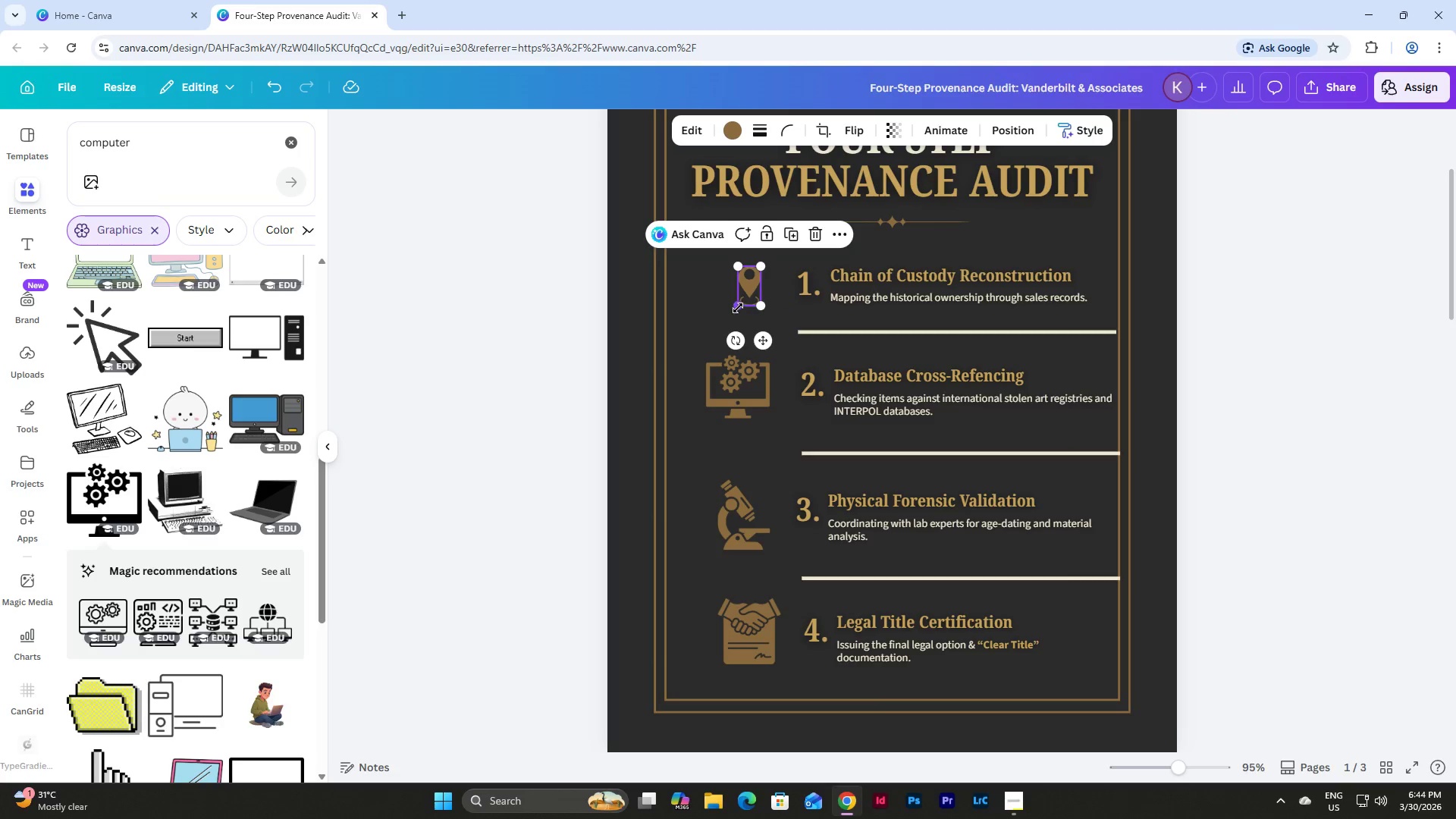 
left_click_drag(start_coordinate=[738, 308], to_coordinate=[717, 318])
 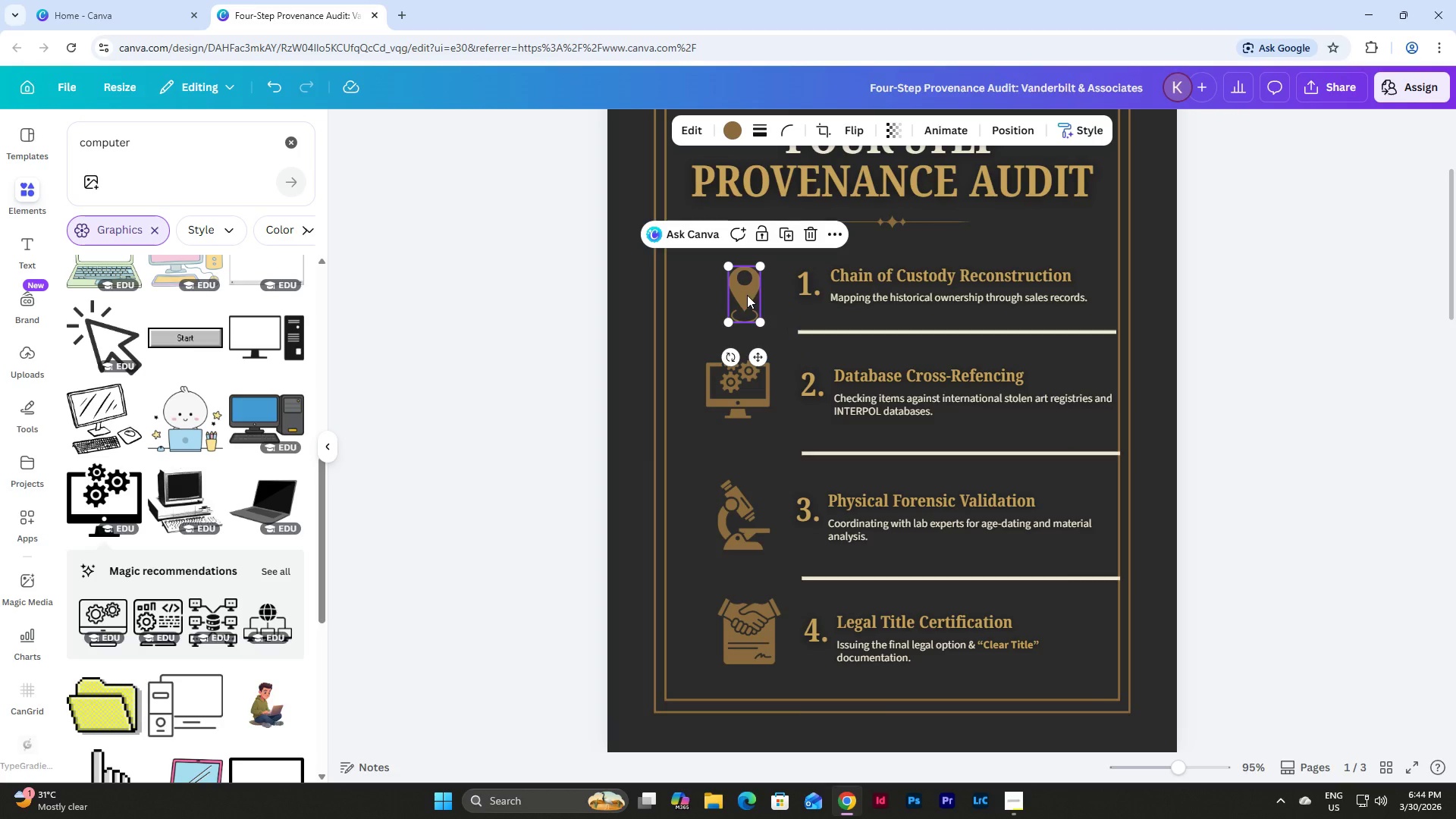 
left_click_drag(start_coordinate=[747, 295], to_coordinate=[733, 297])
 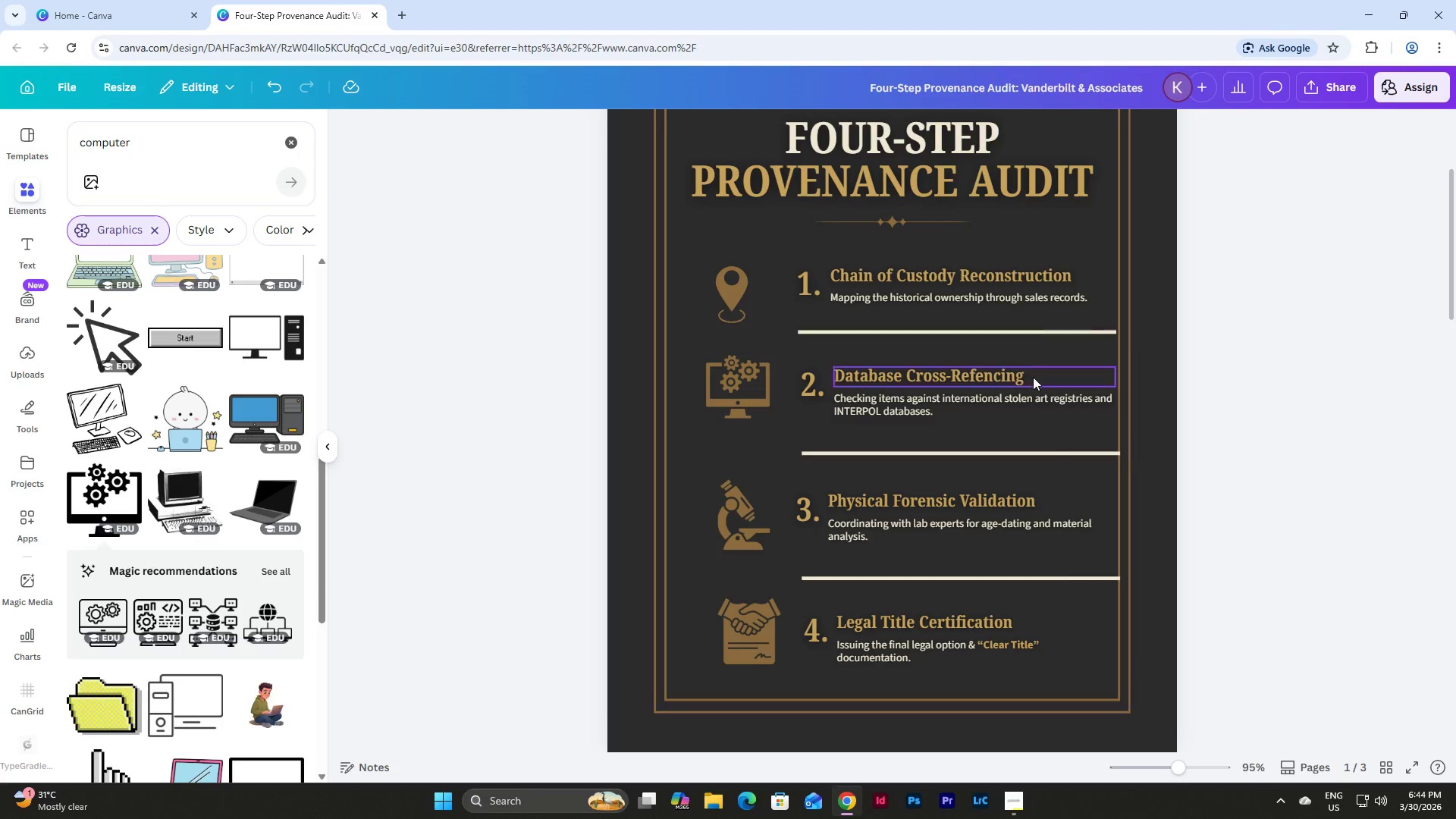 
wait(6.89)
 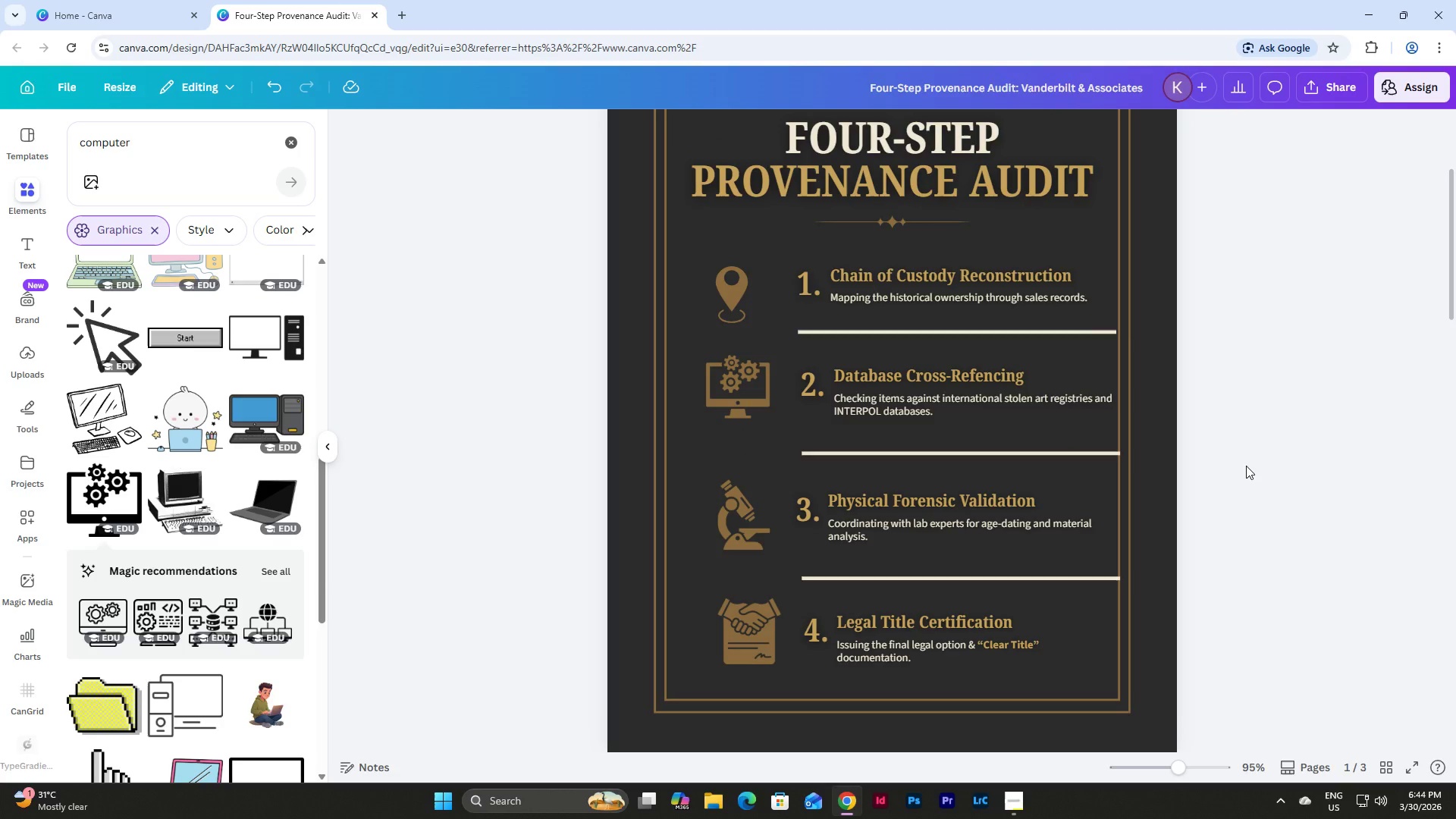 
left_click_drag(start_coordinate=[1250, 706], to_coordinate=[1239, 704])
 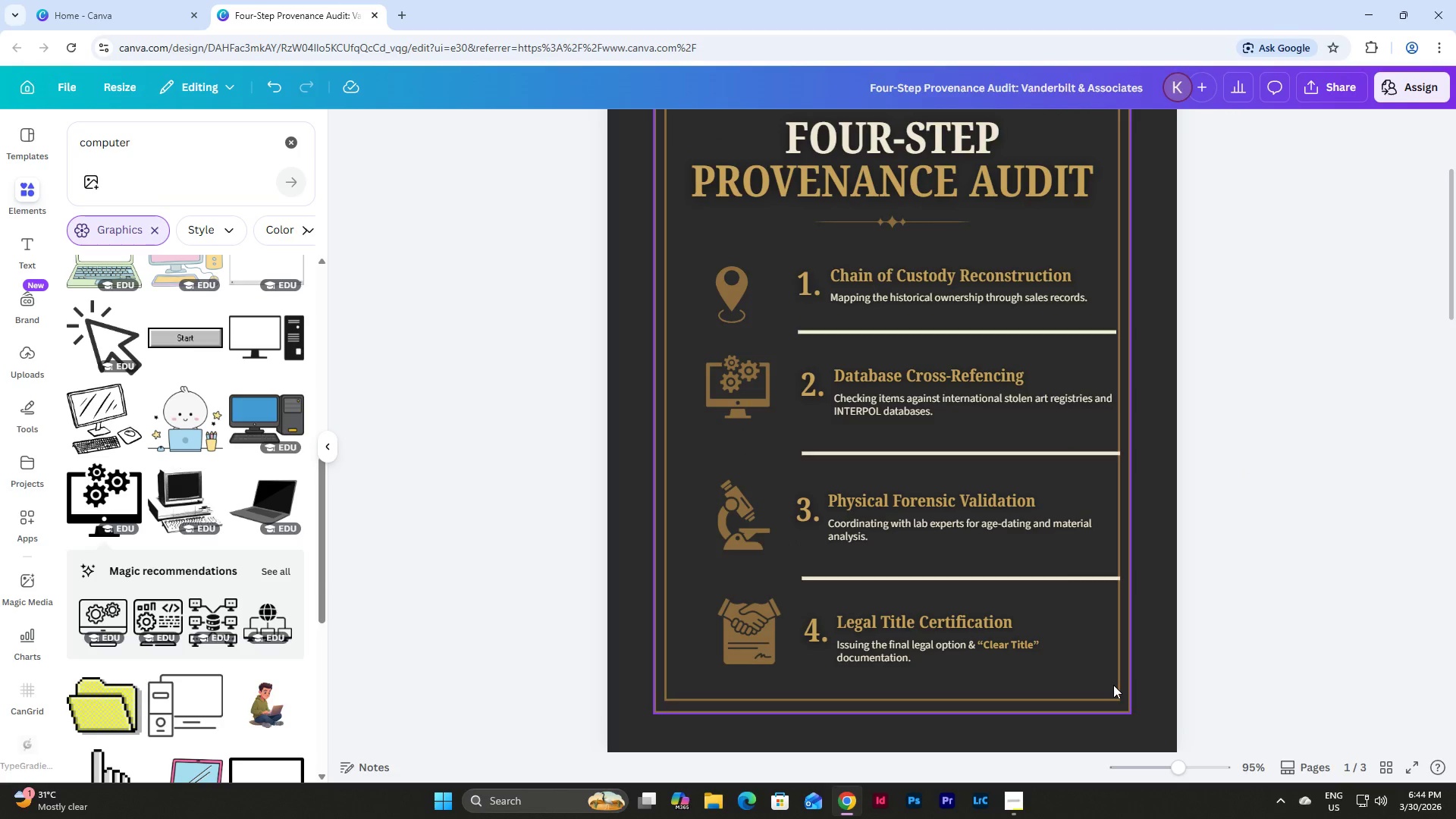 
left_click([1113, 685])
 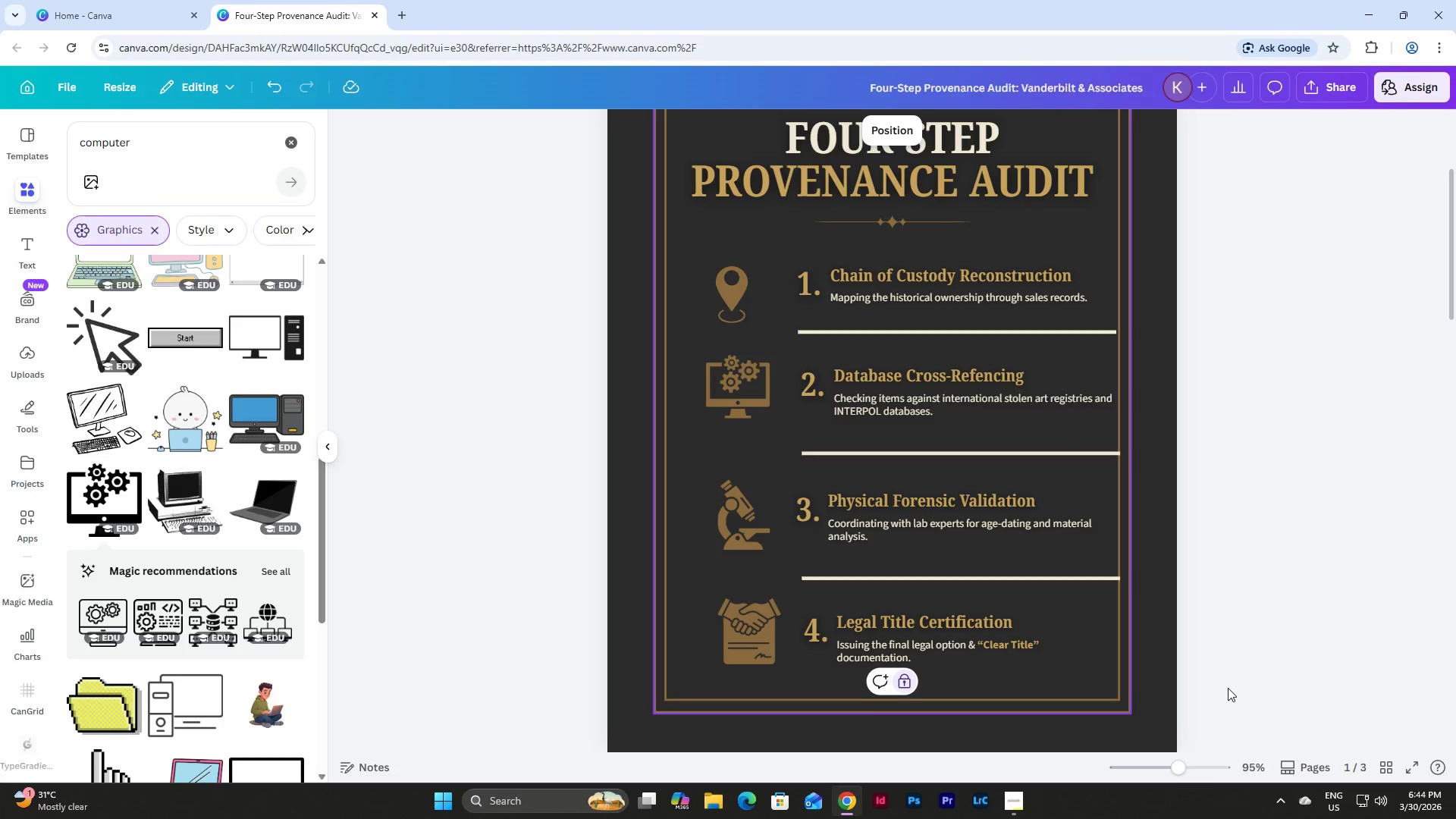 
left_click([1228, 688])
 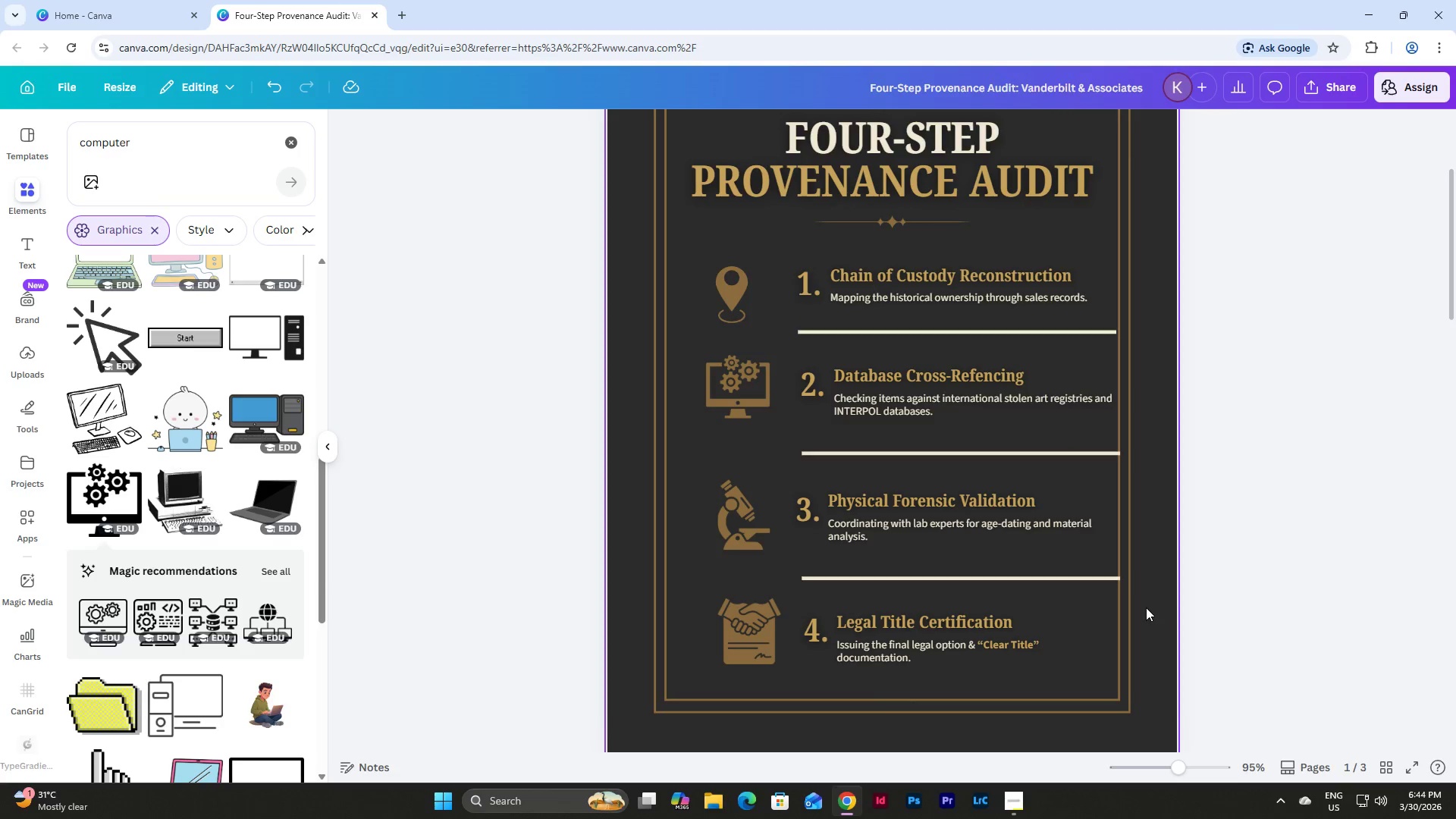 
scroll: coordinate [1146, 580], scroll_direction: up, amount: 9.0
 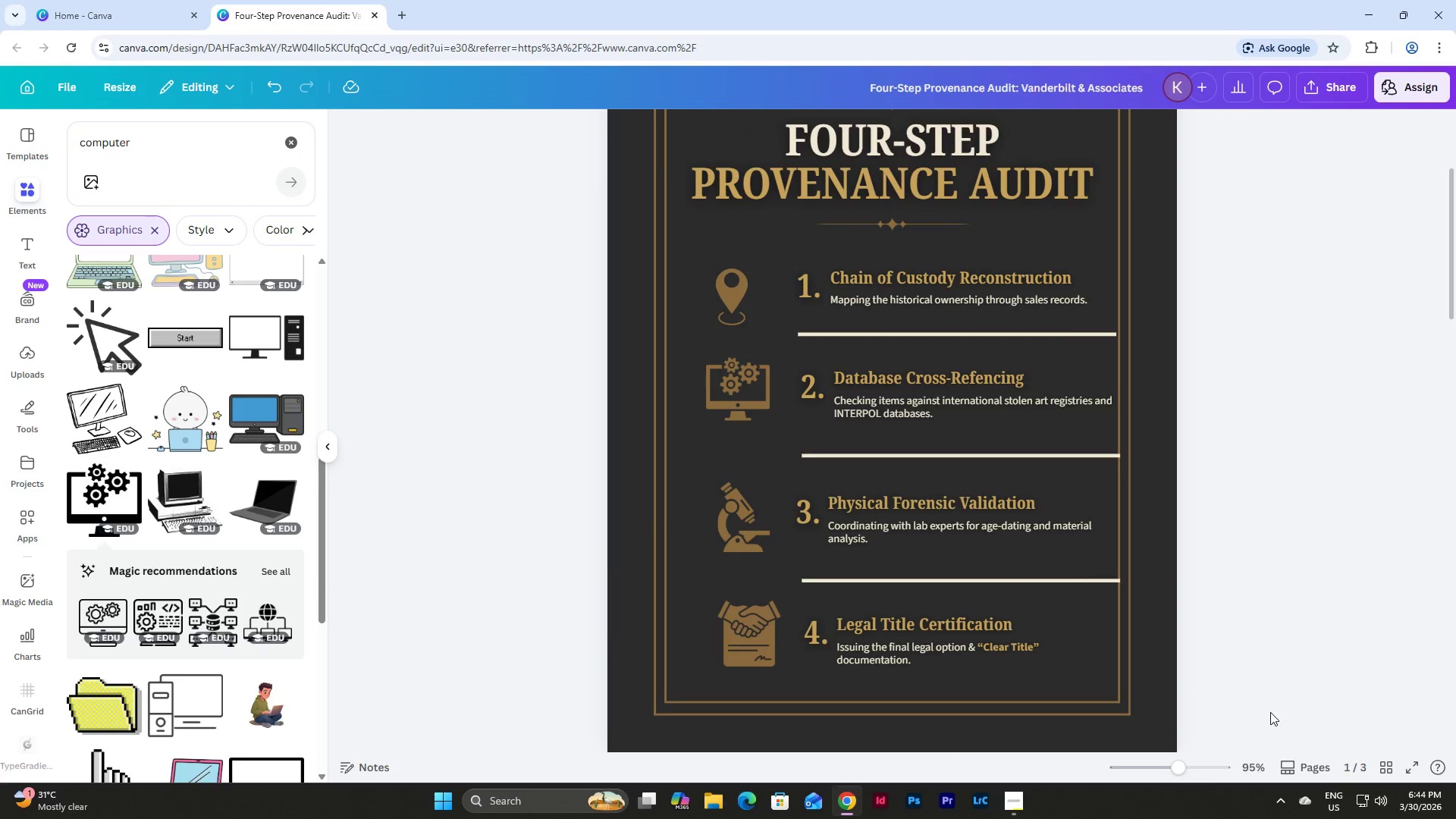 
left_click_drag(start_coordinate=[1263, 693], to_coordinate=[682, 262])
 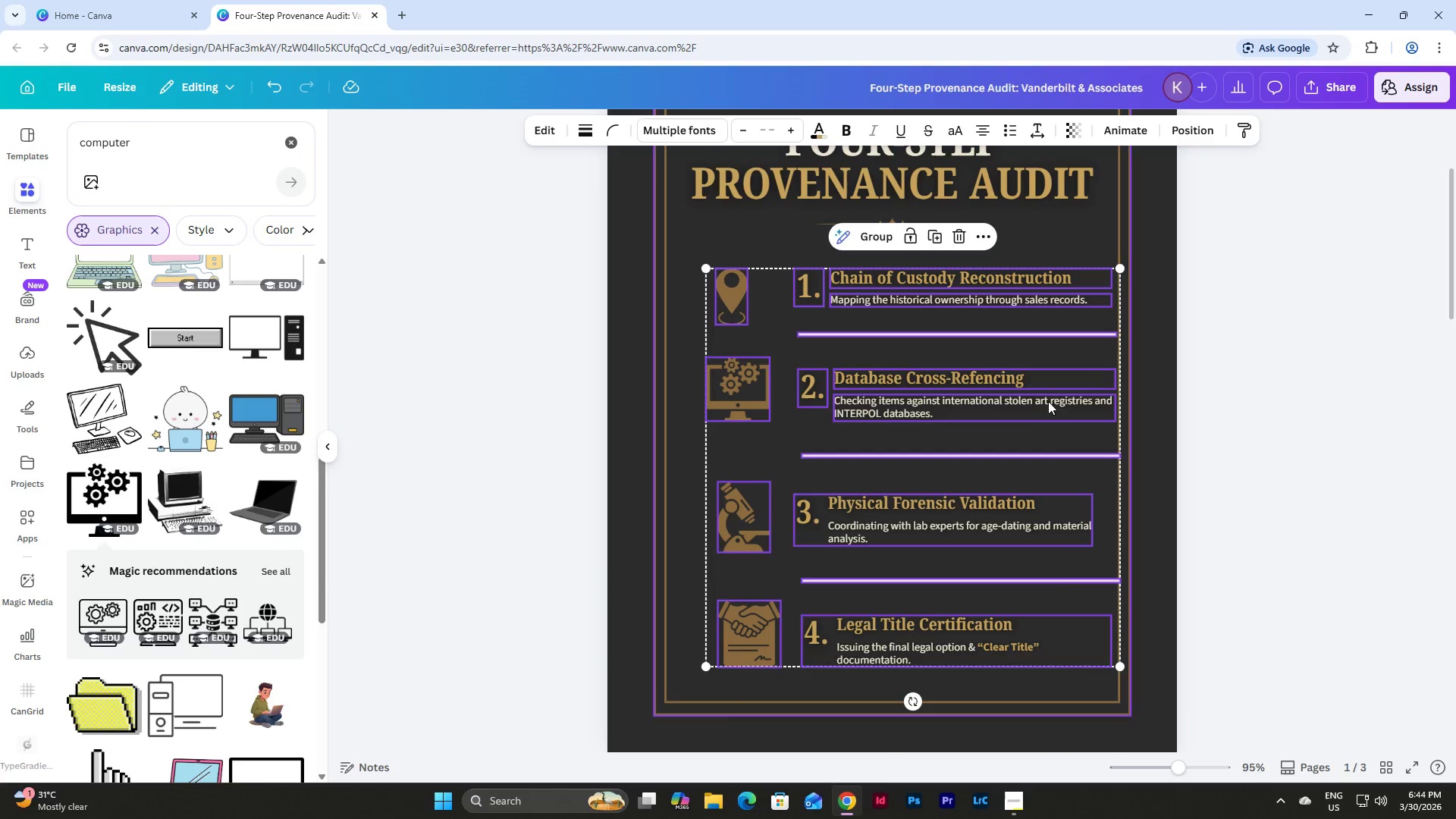 
left_click_drag(start_coordinate=[1050, 401], to_coordinate=[1030, 397])
 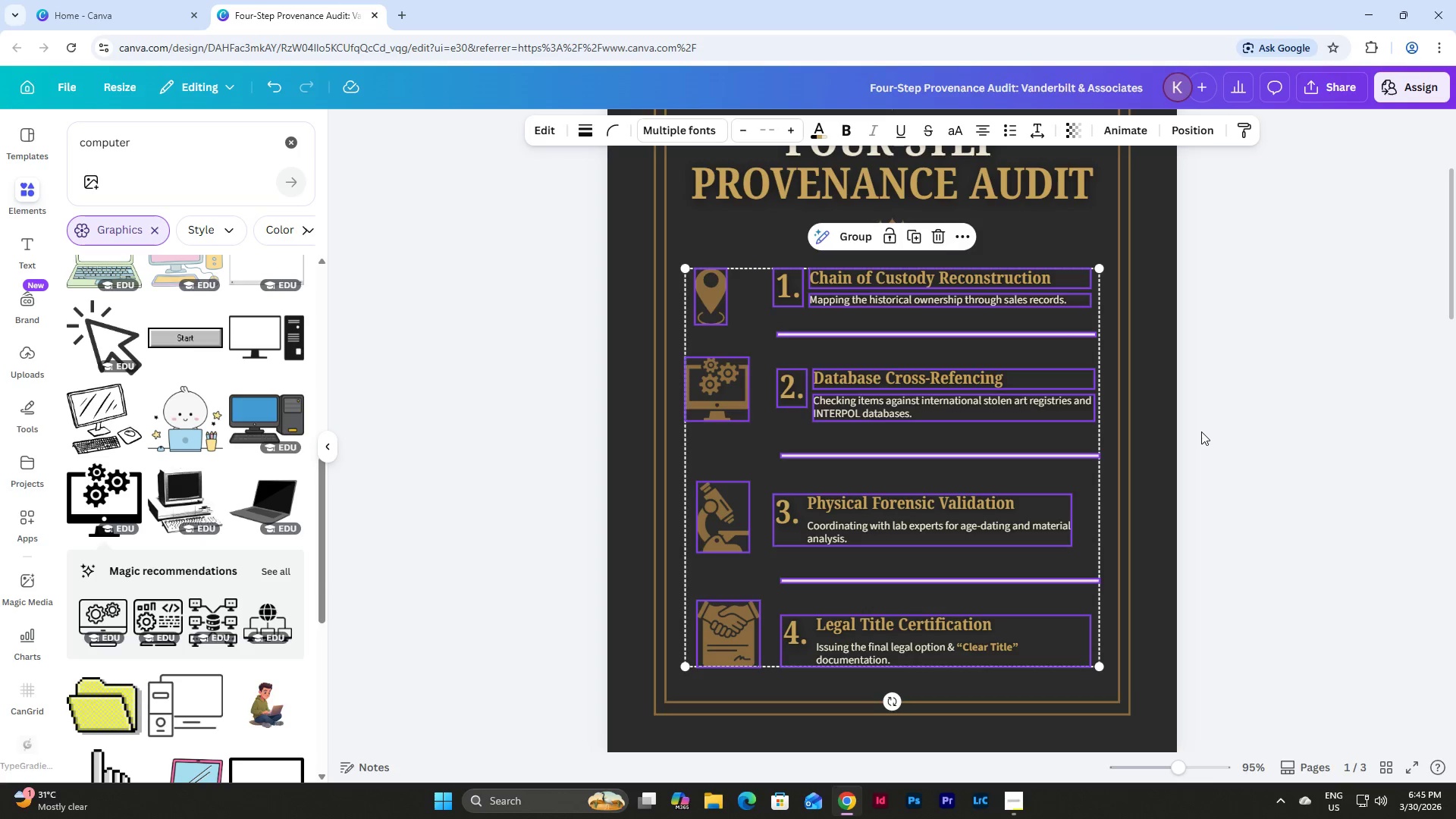 
left_click([1201, 431])
 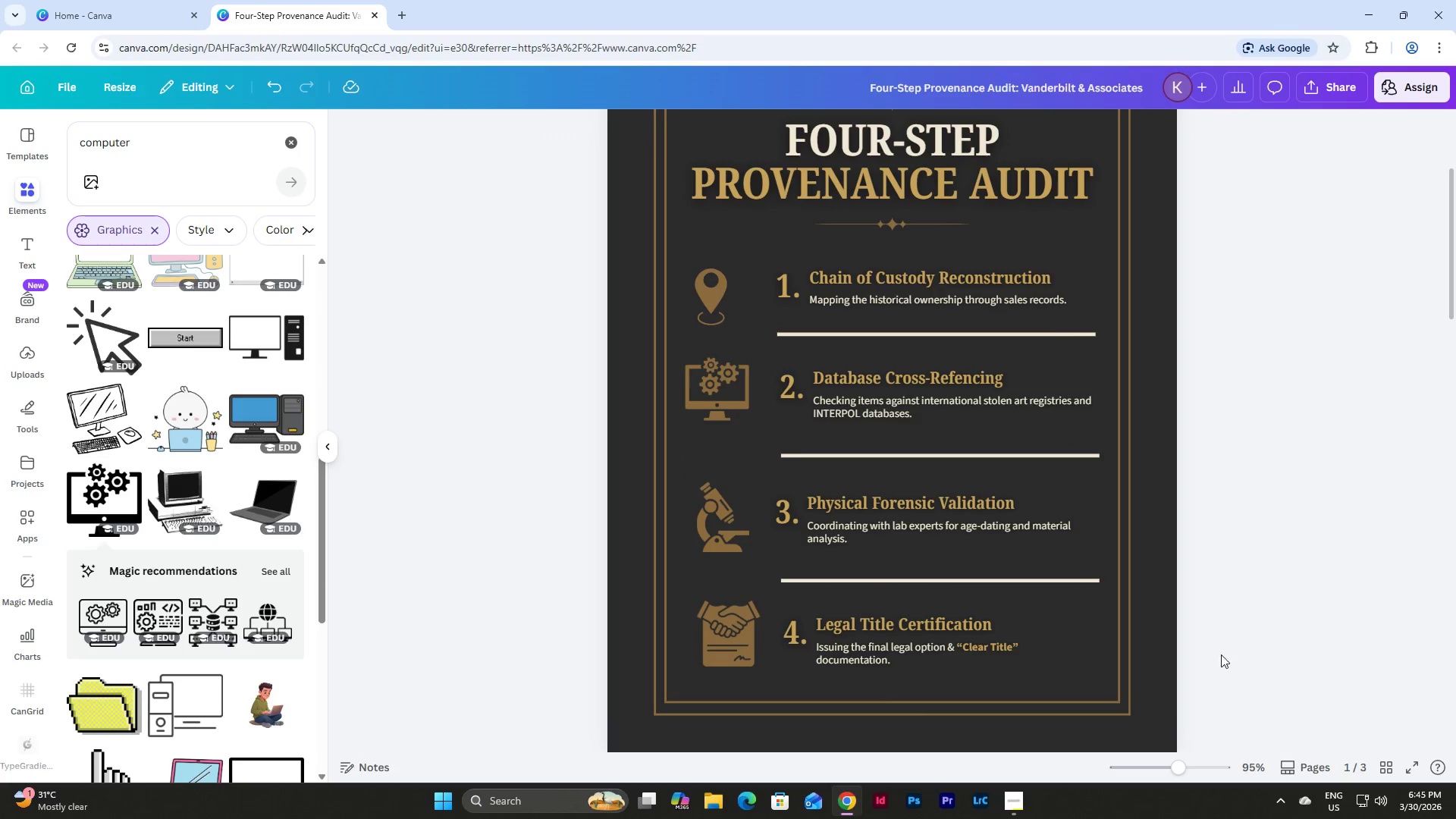 
left_click([1393, 761])
 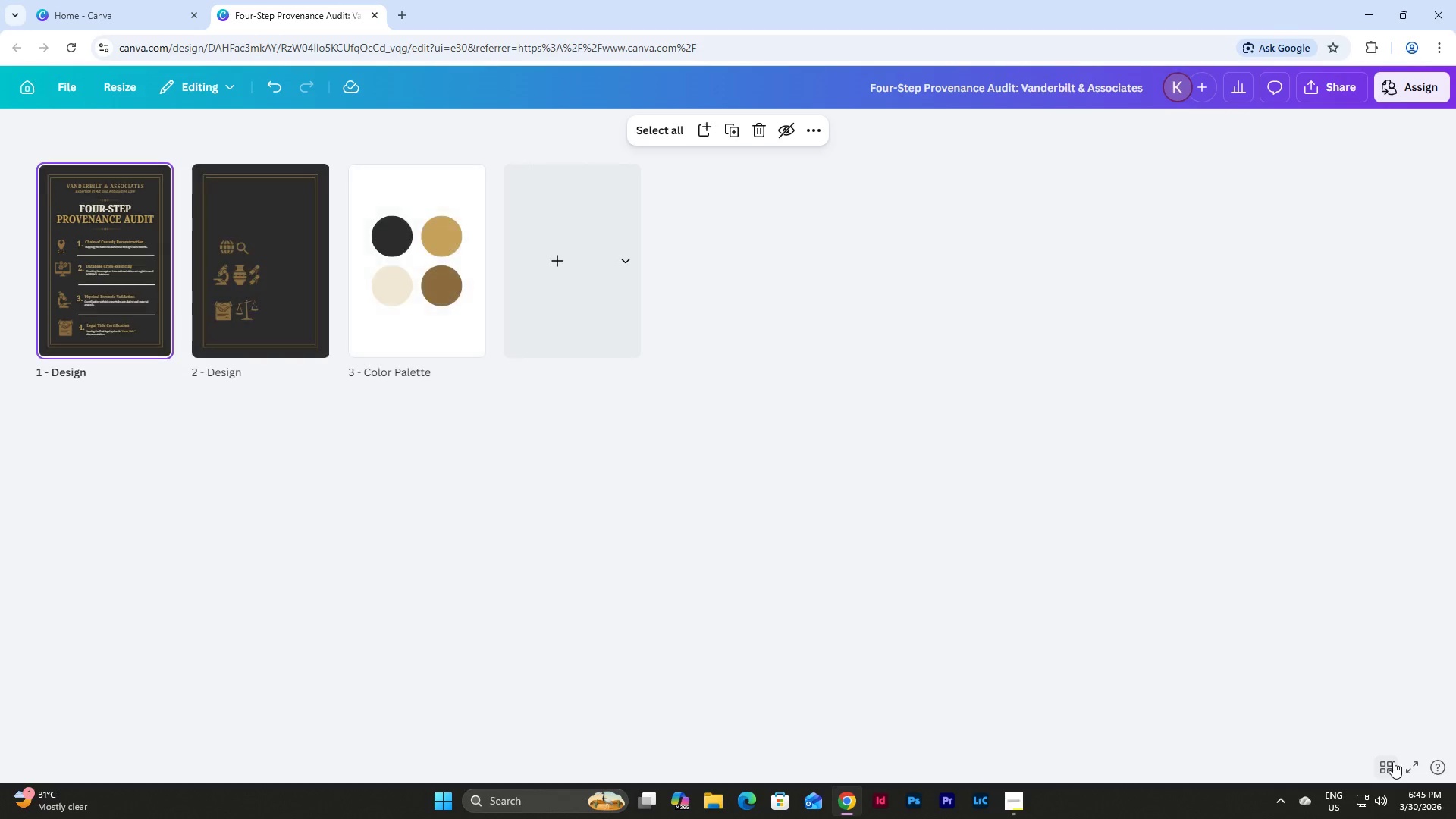 
left_click([1393, 761])
 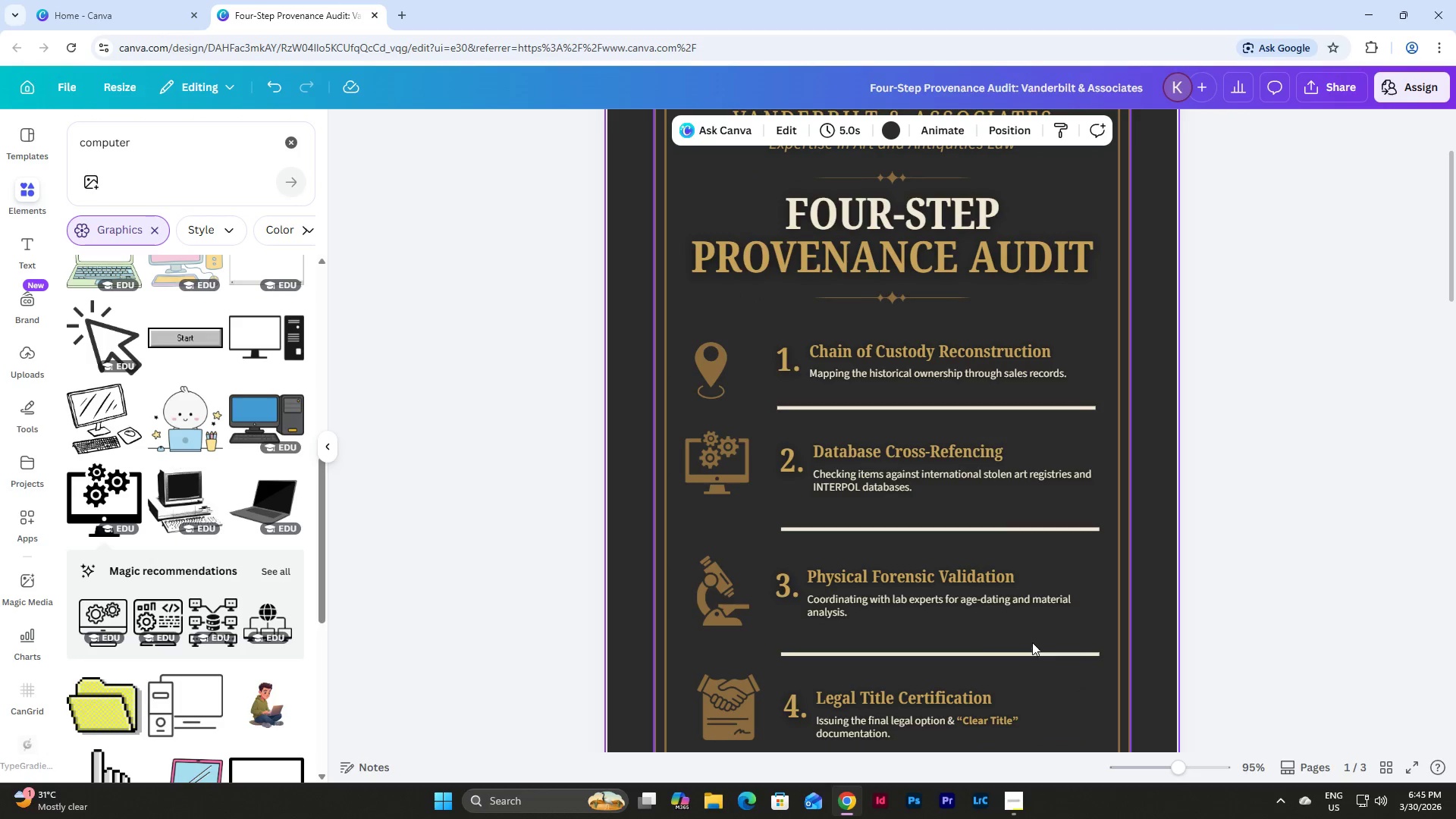 
scroll: coordinate [999, 479], scroll_direction: none, amount: 0.0
 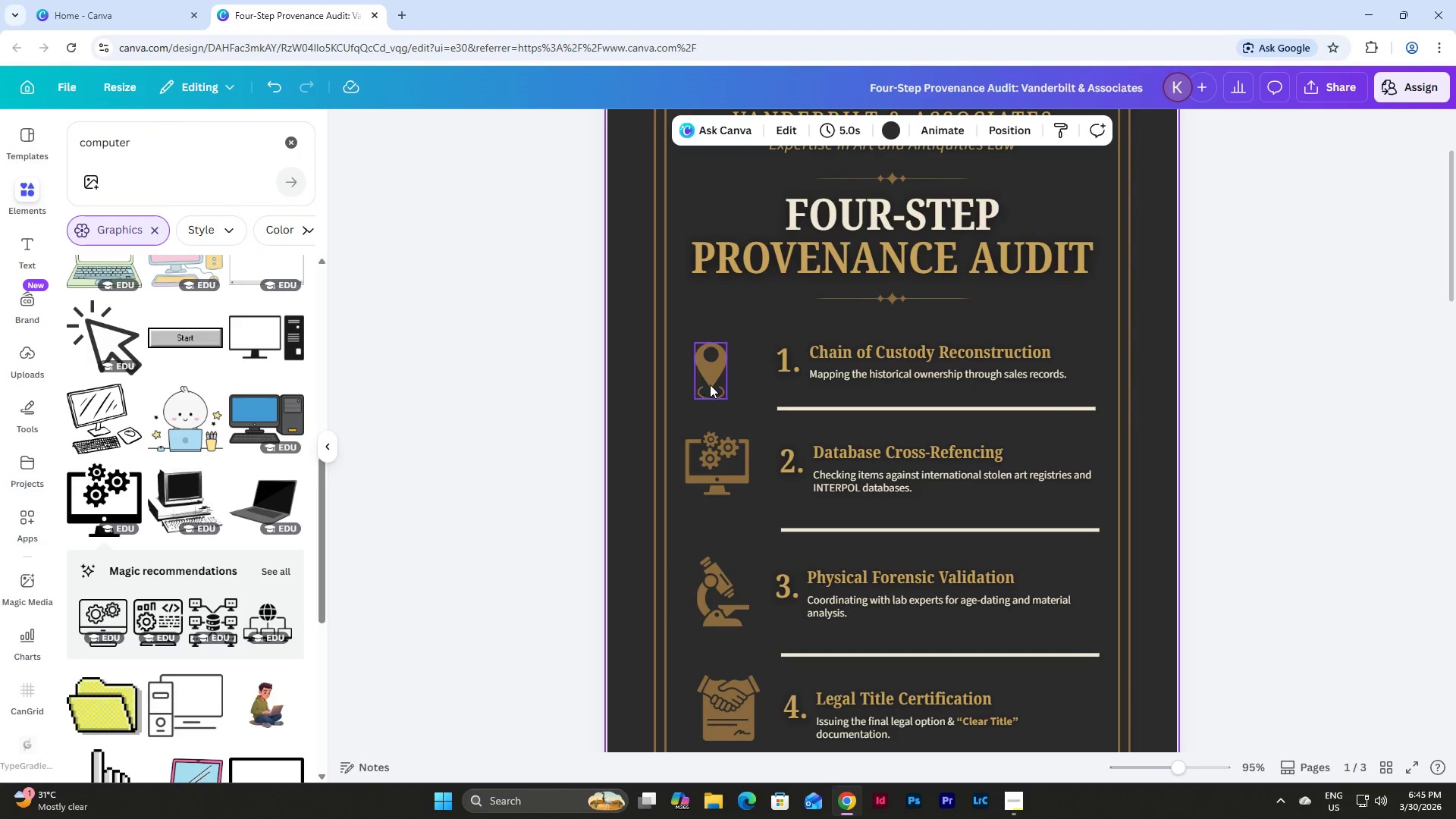 
left_click_drag(start_coordinate=[710, 378], to_coordinate=[720, 383])
 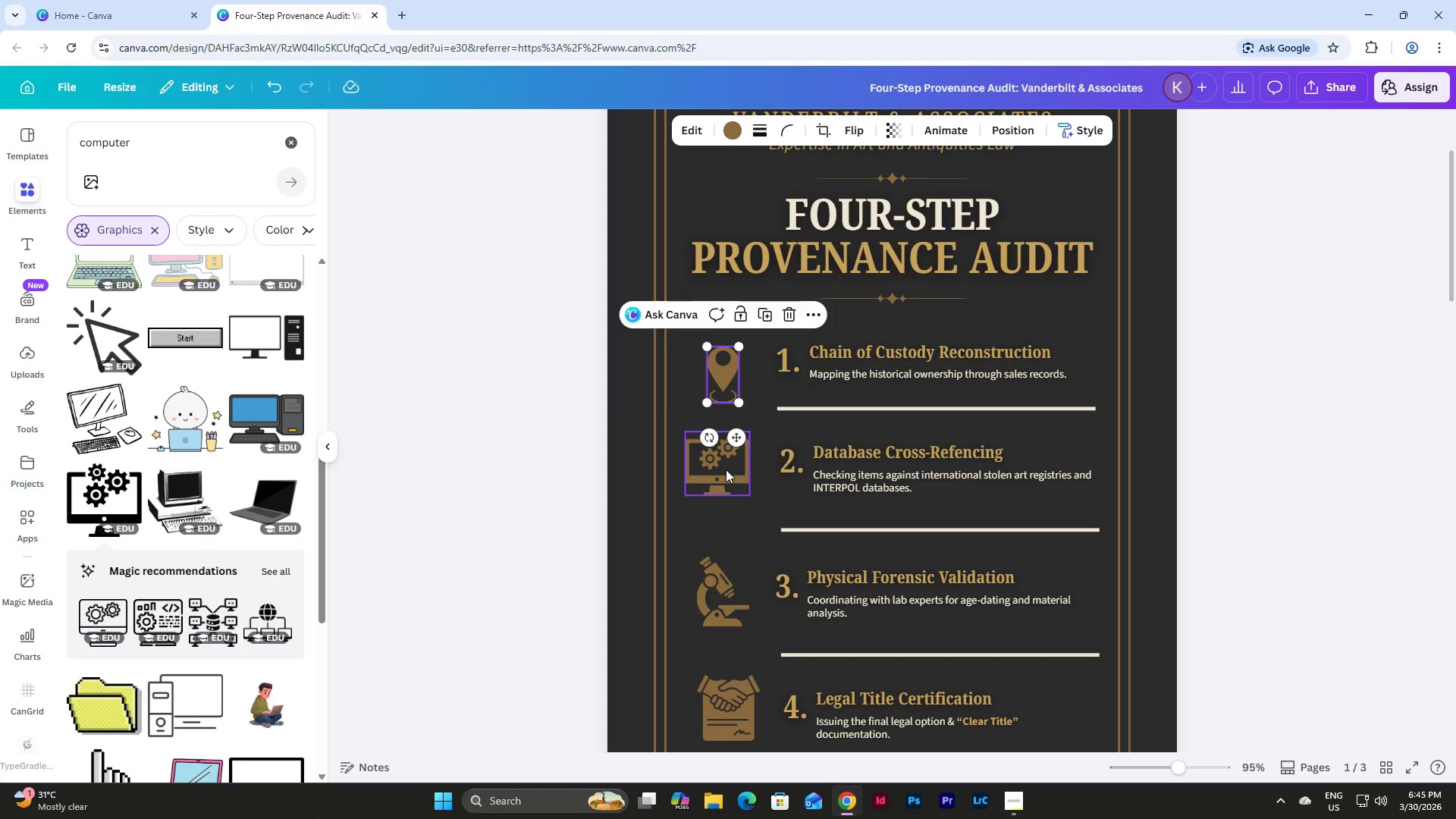 
left_click_drag(start_coordinate=[726, 469], to_coordinate=[730, 473])
 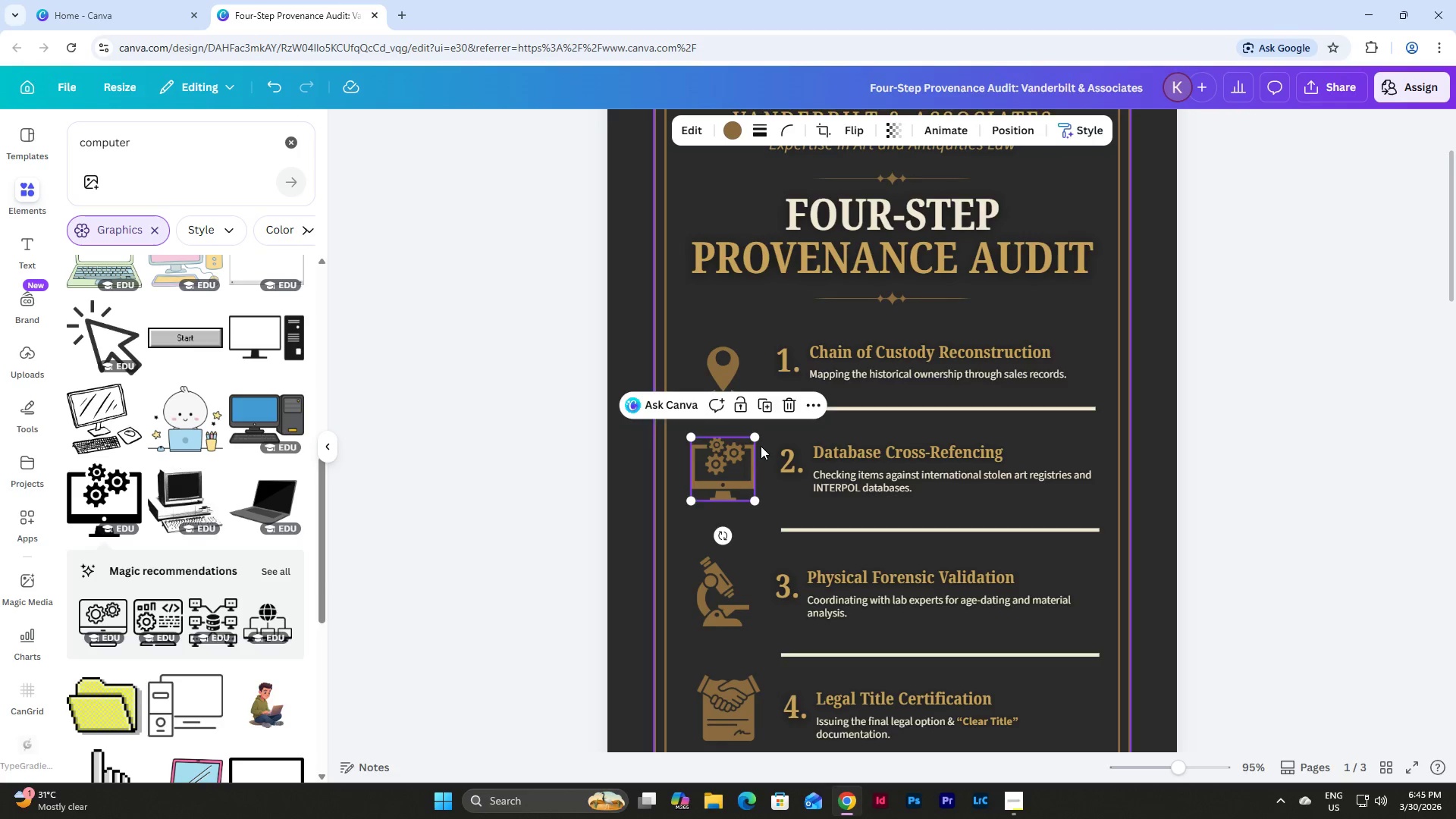 
scroll: coordinate [761, 446], scroll_direction: down, amount: 1.0
 